 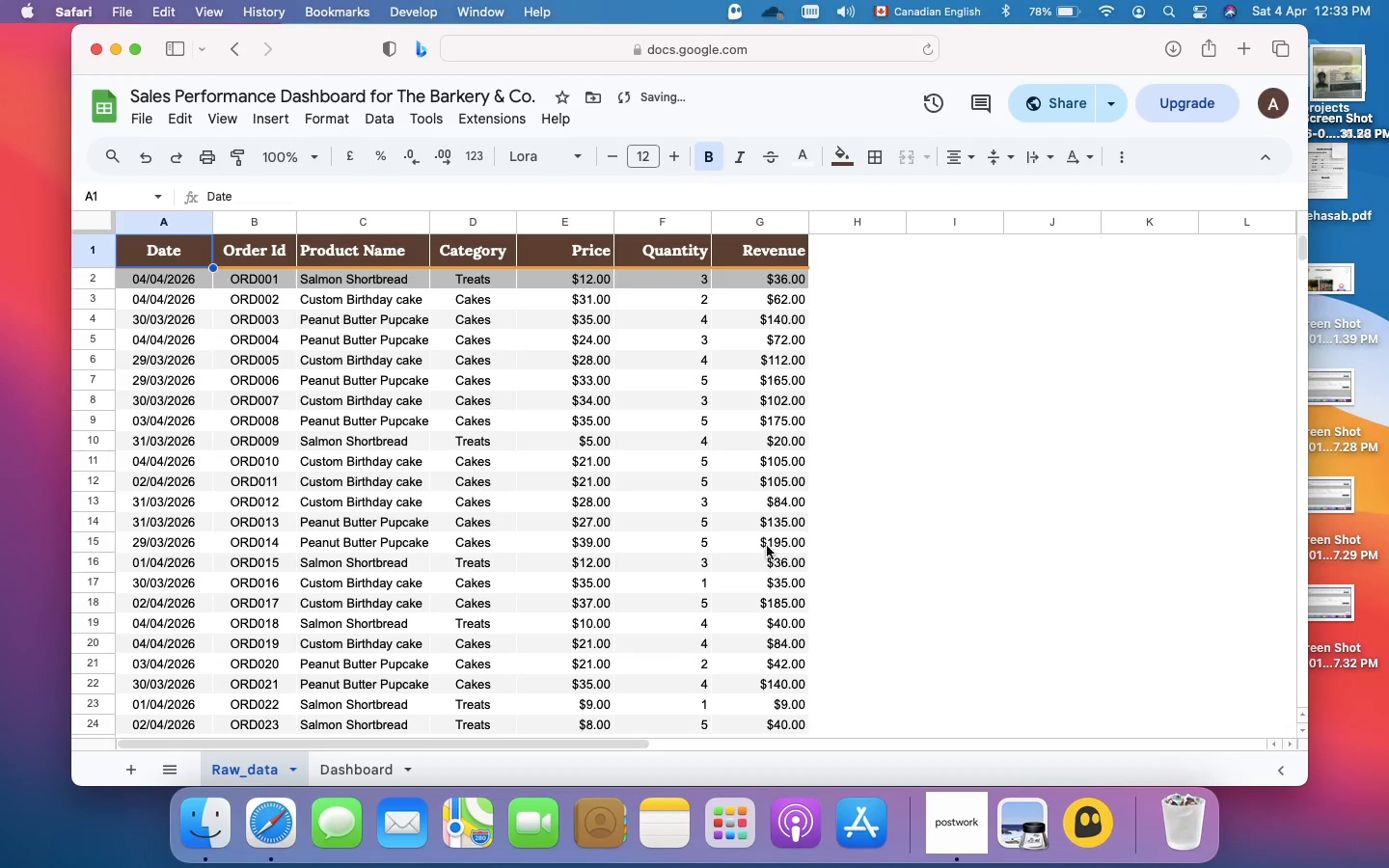 
left_click([139, 771])
 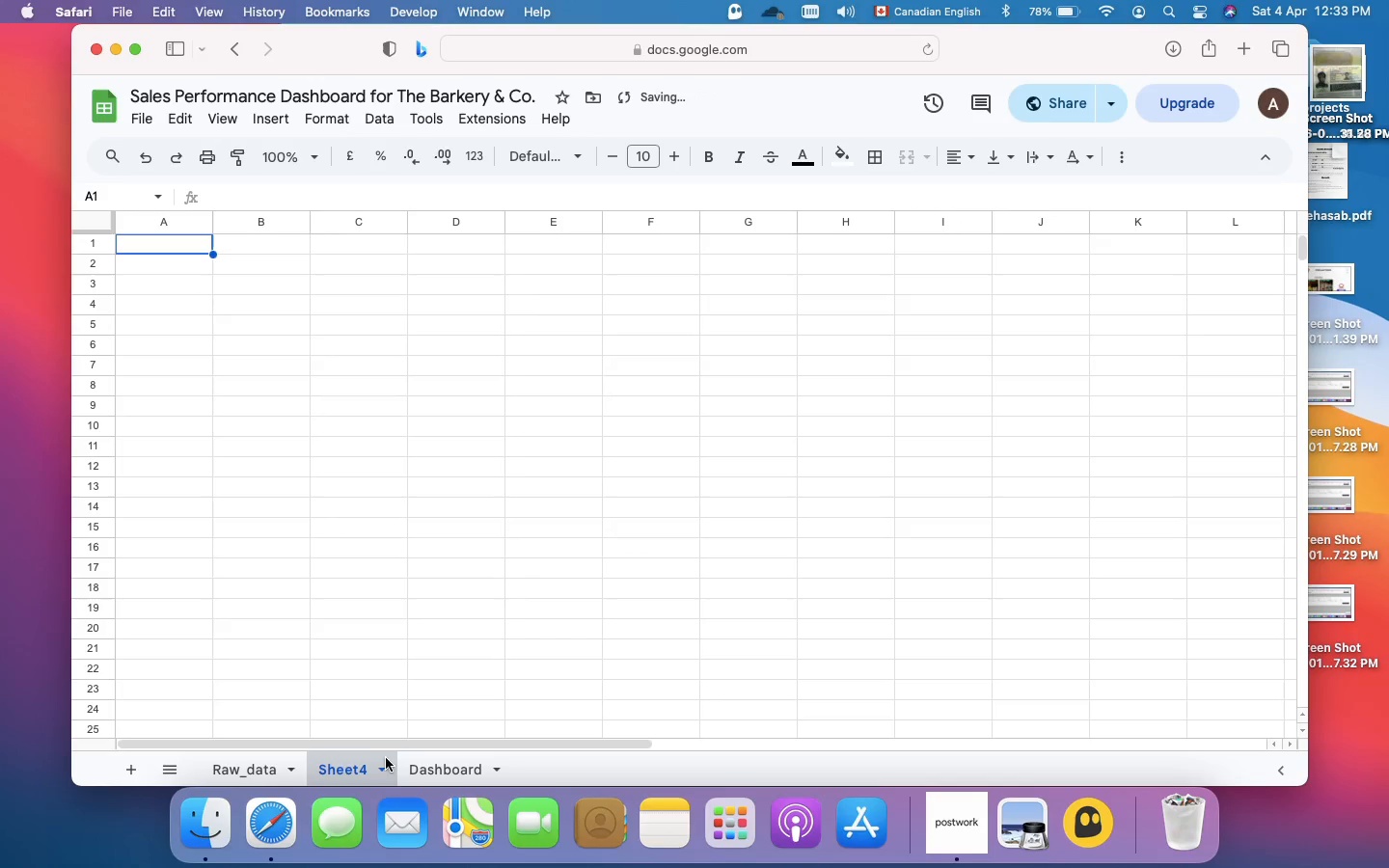 
left_click_drag(start_coordinate=[342, 770], to_coordinate=[217, 778])
 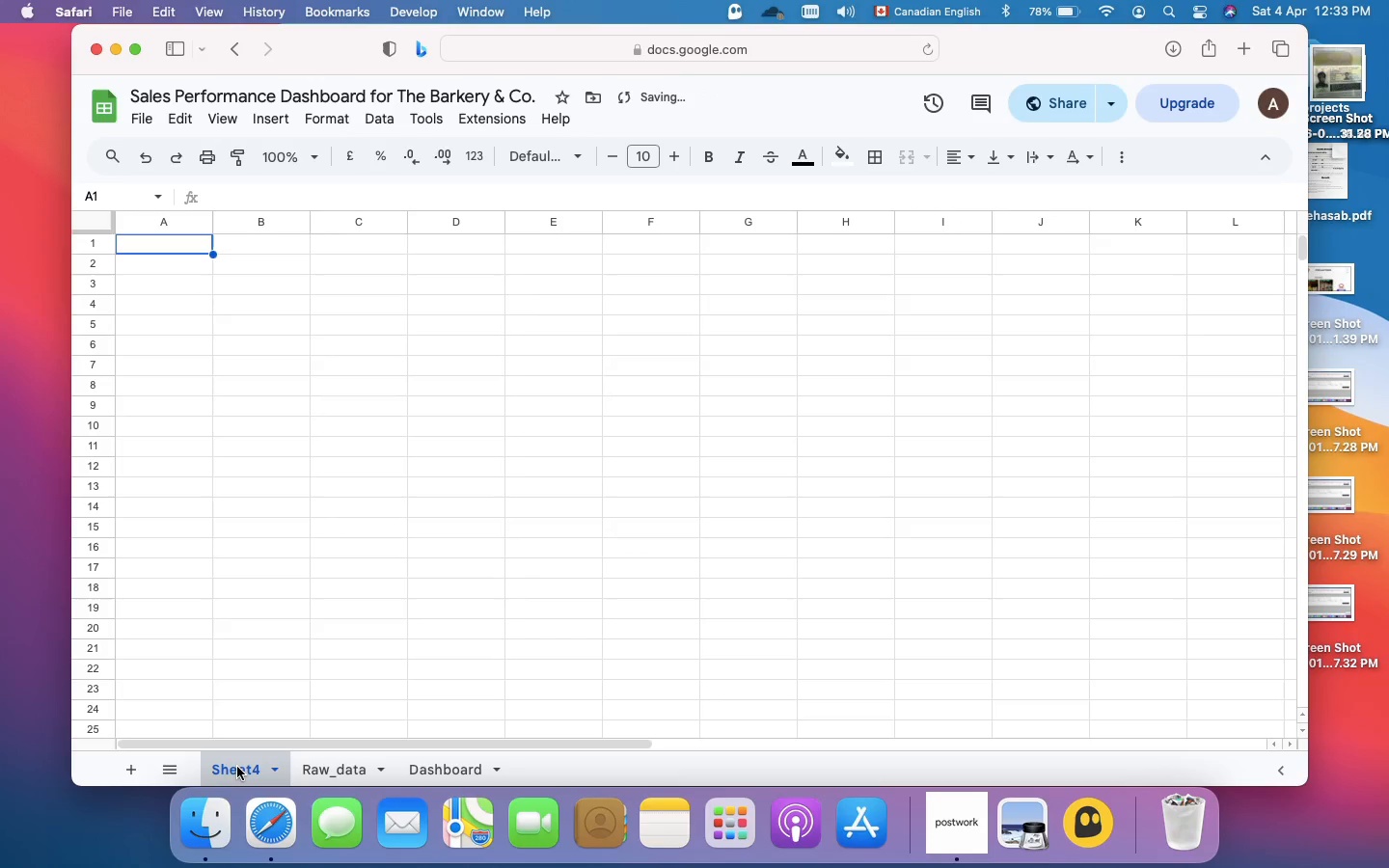 
right_click([237, 767])
 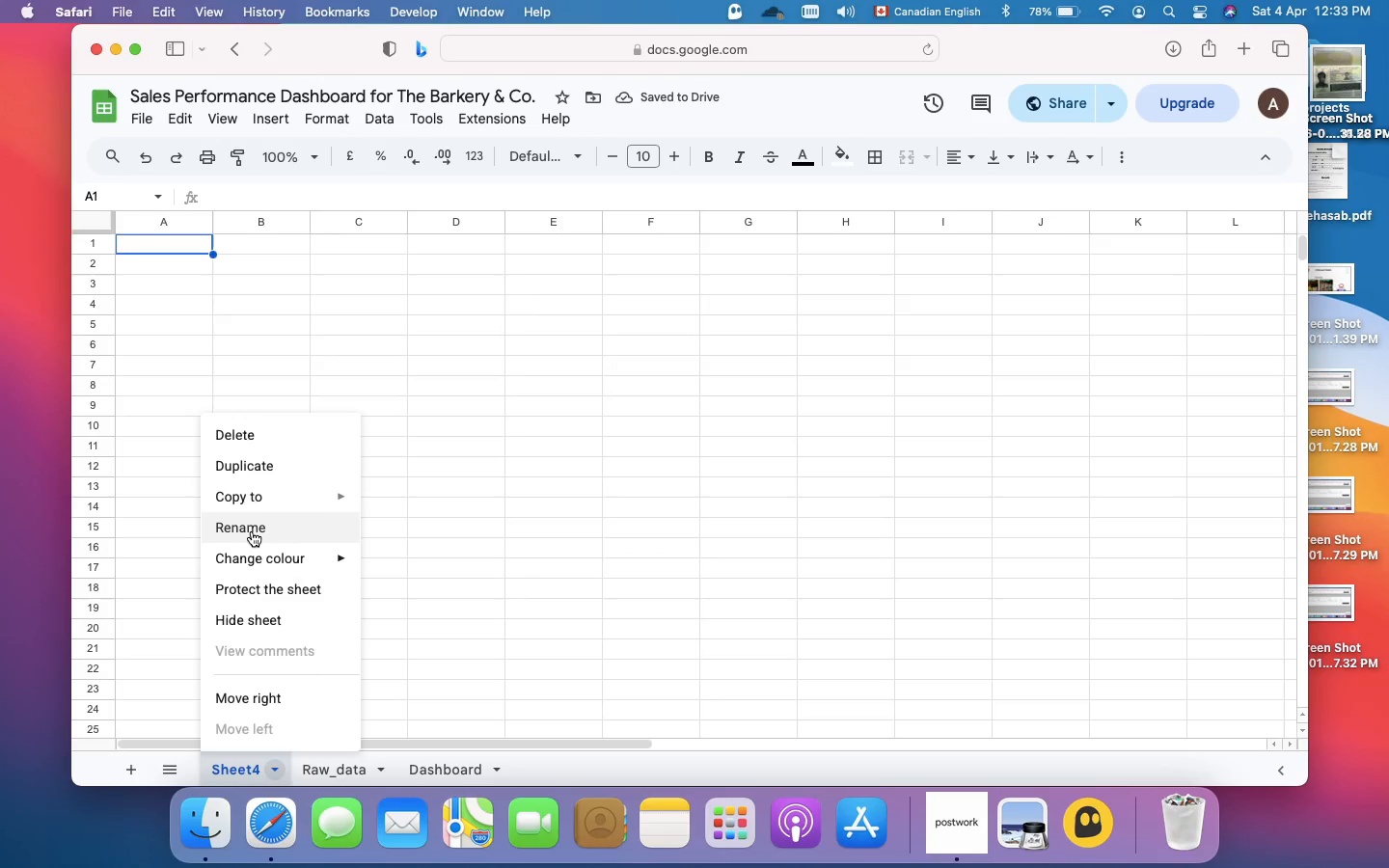 
left_click([252, 529])
 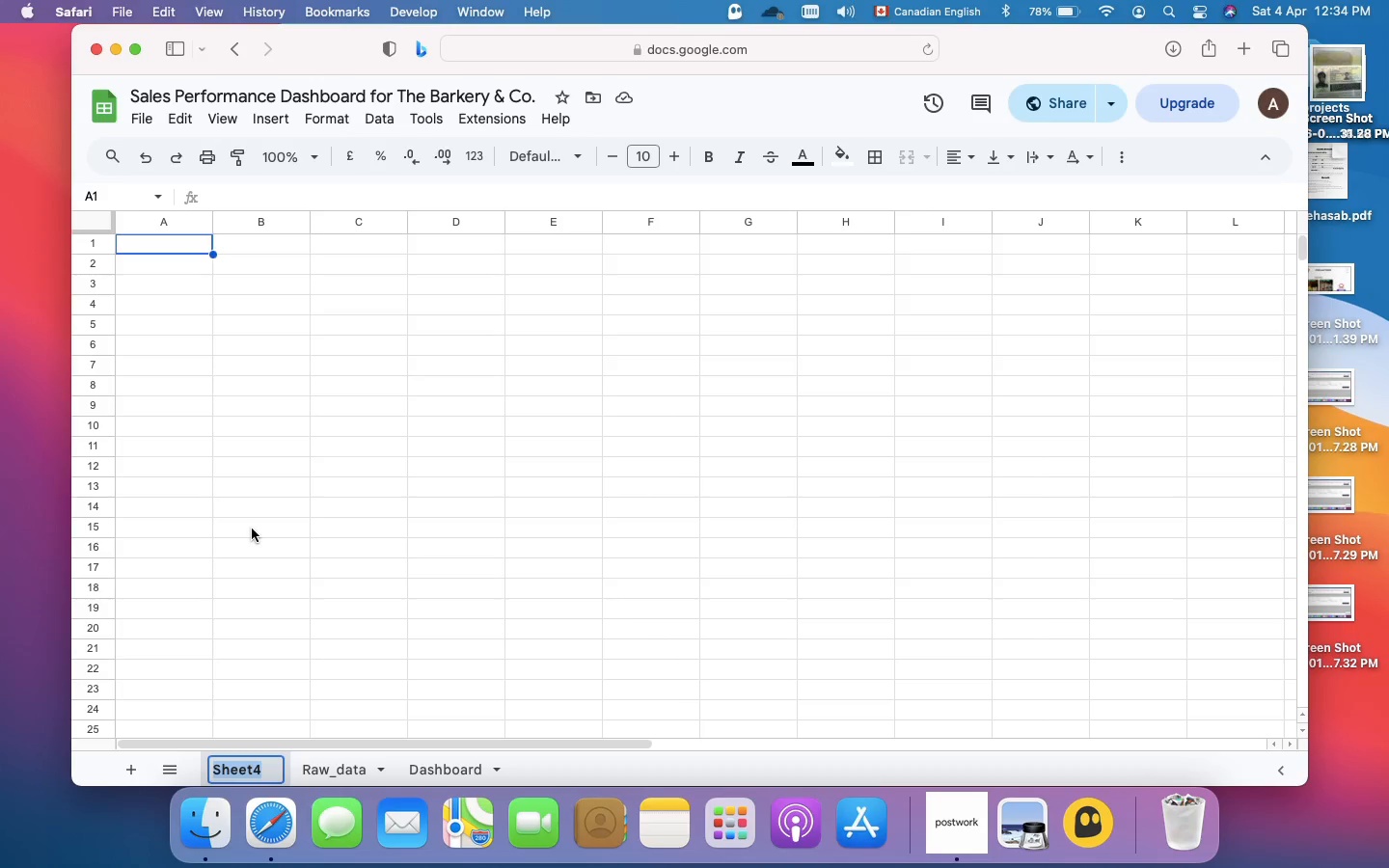 
wait(8.72)
 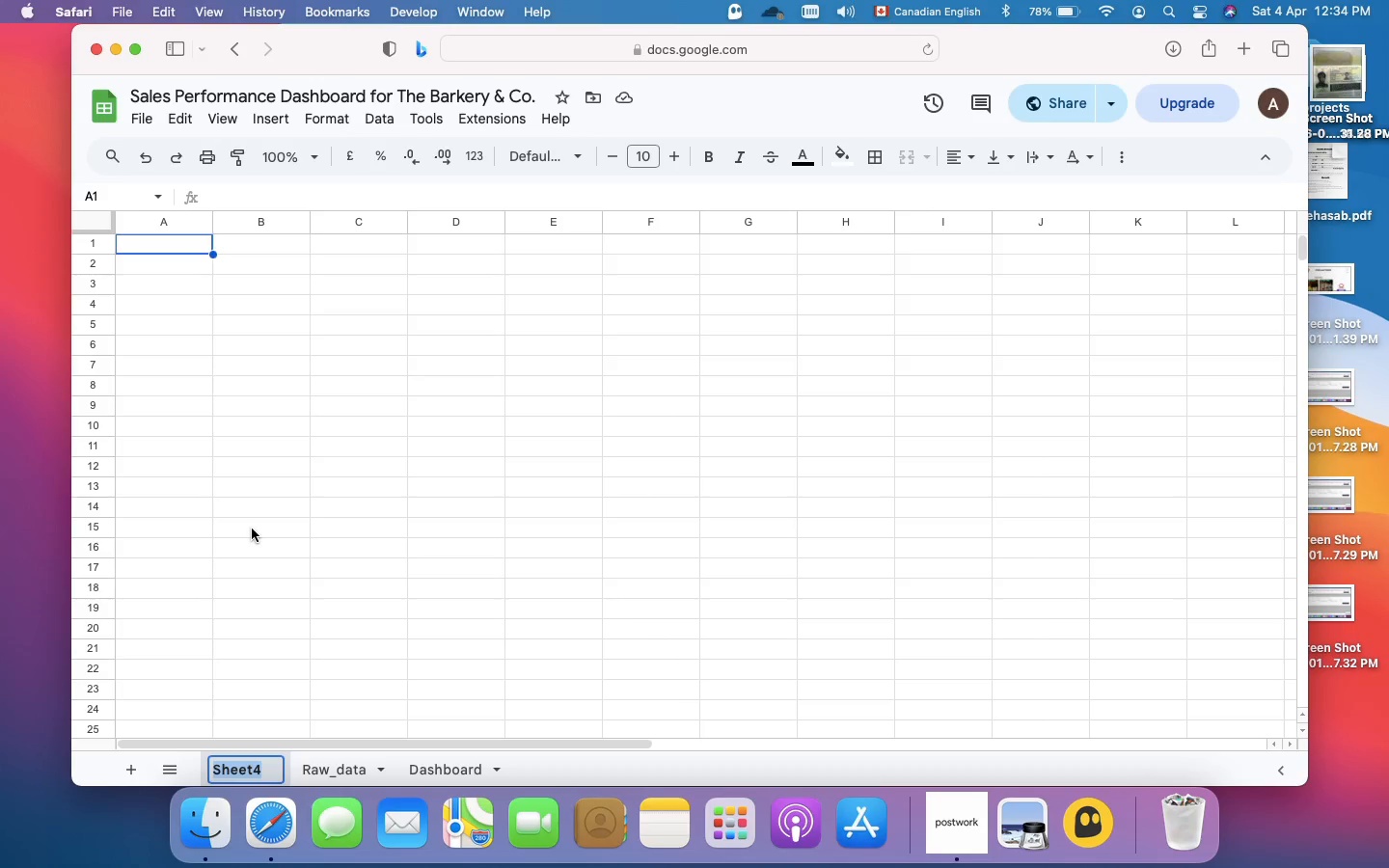 
hold_key(key=ShiftLeft, duration=0.8)
 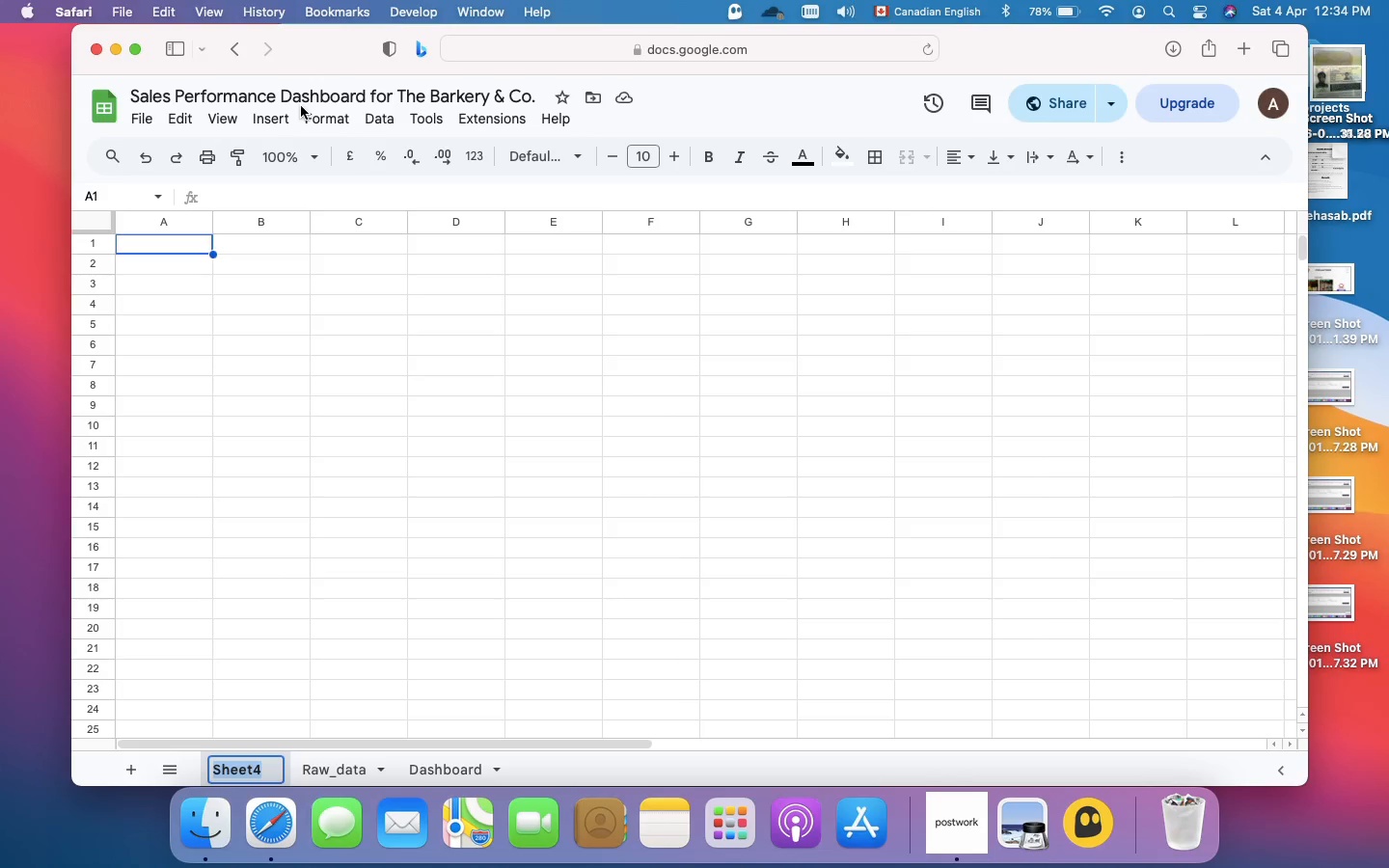 
left_click([280, 120])
 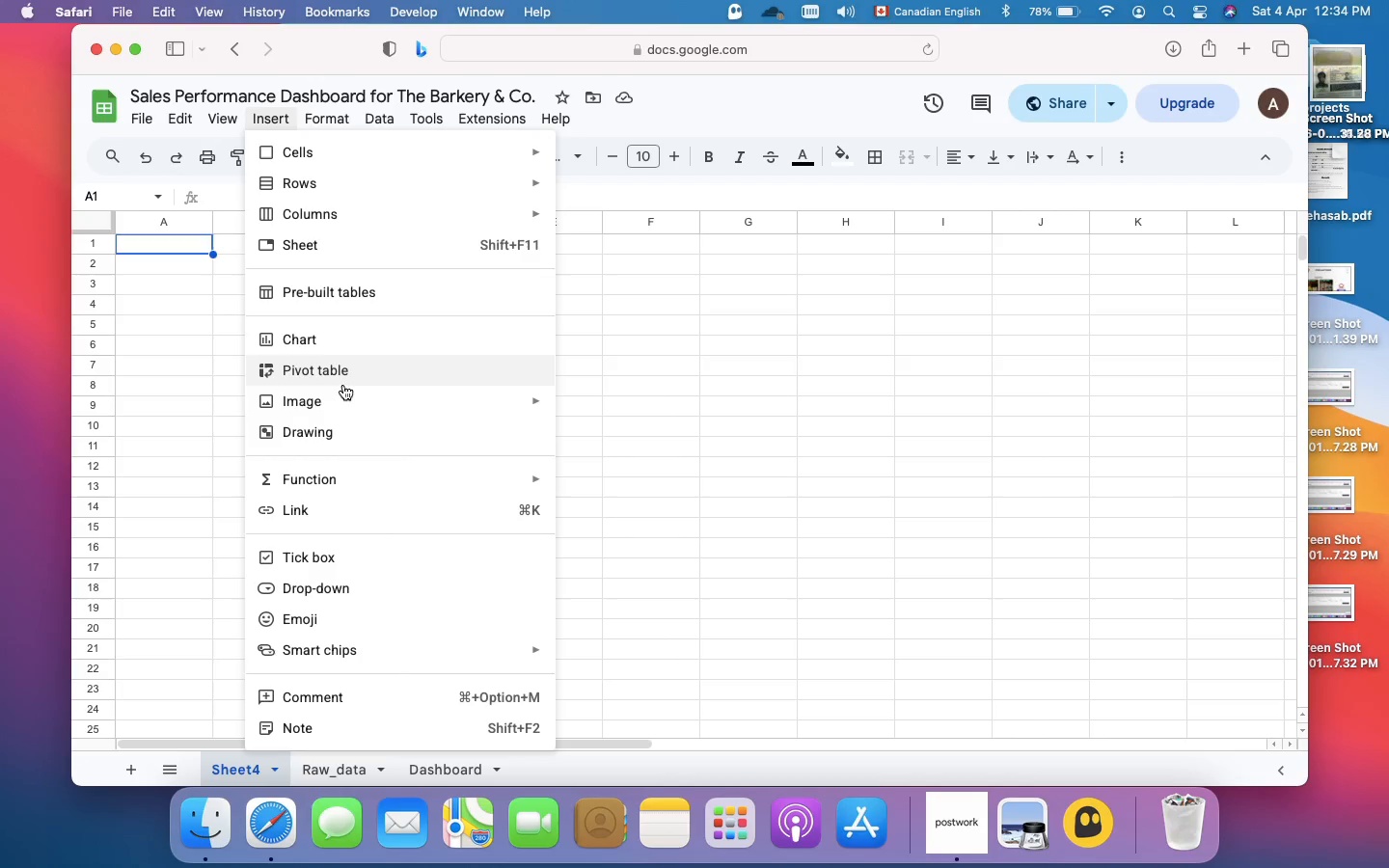 
wait(5.83)
 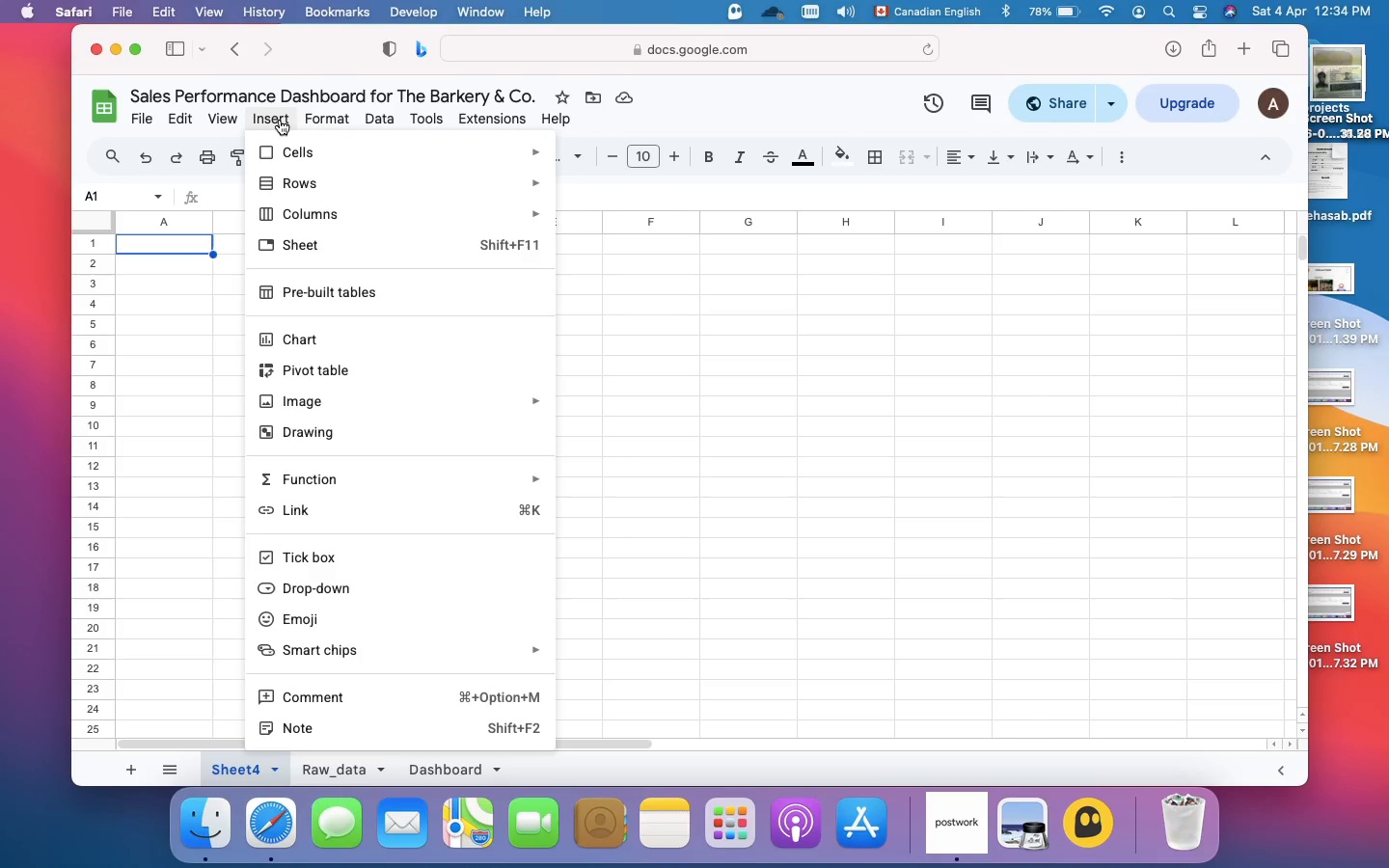 
scroll: coordinate [370, 614], scroll_direction: down, amount: 7.0
 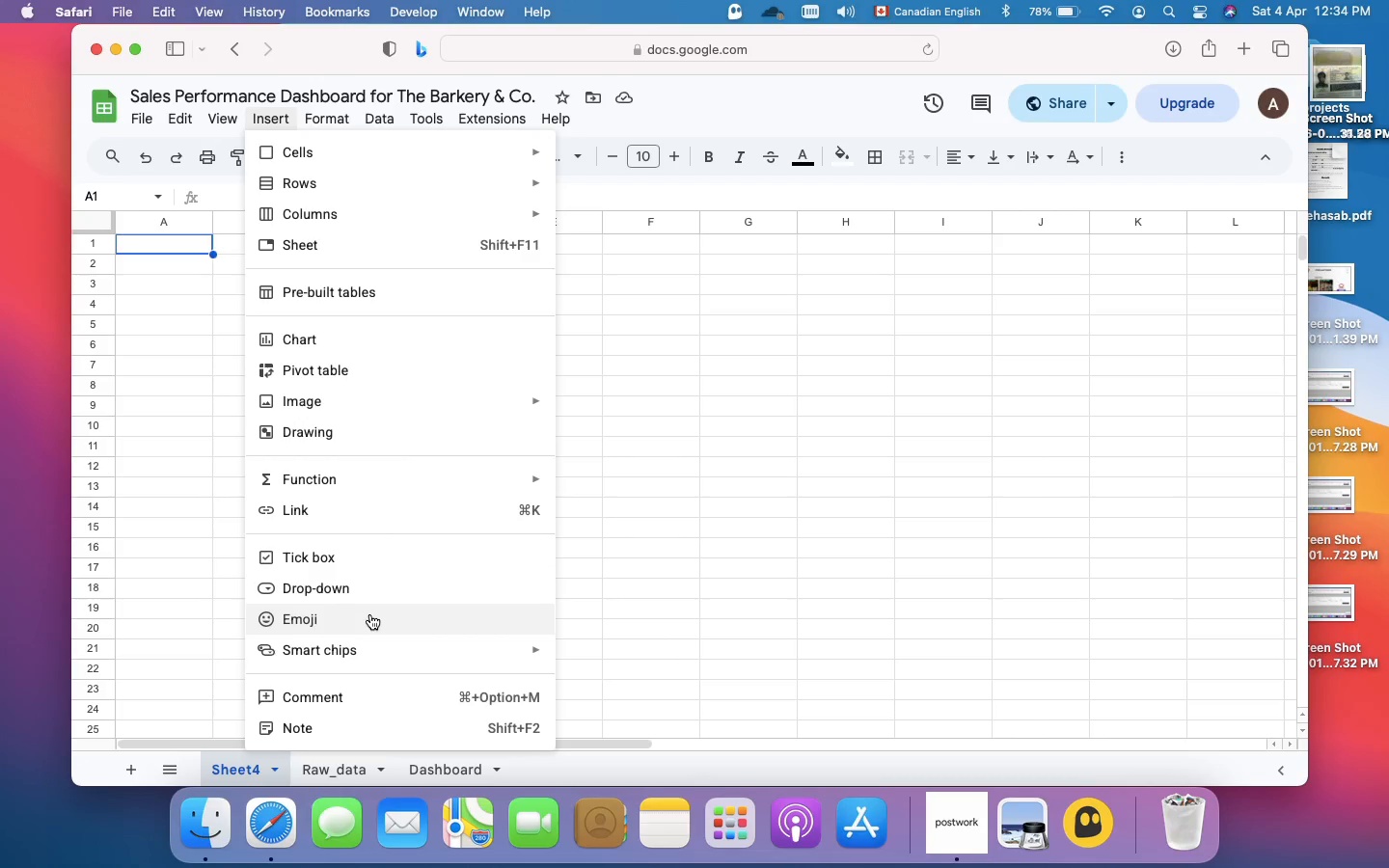 
left_click([370, 614])
 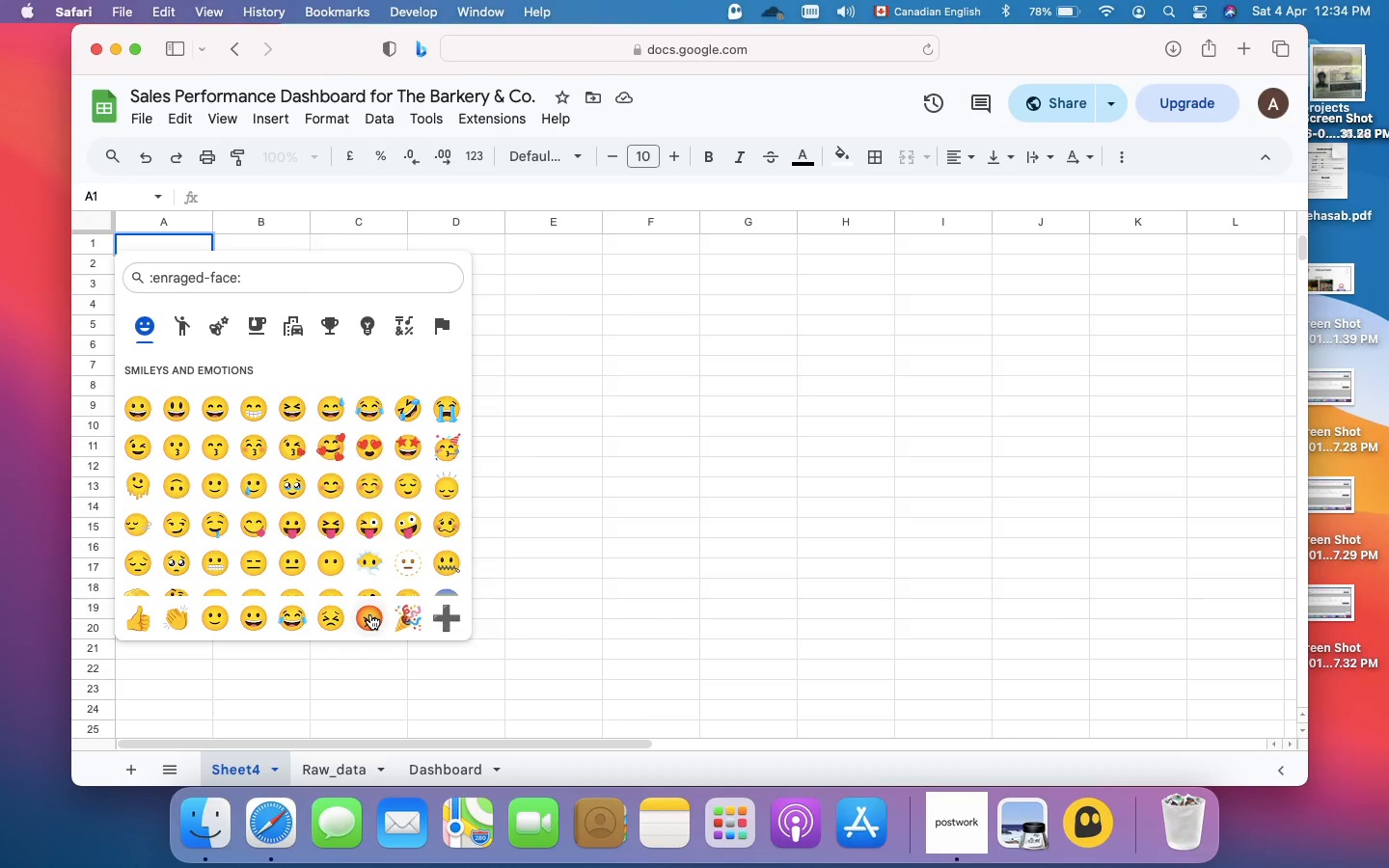 
type(sys)
key(Backspace)
key(Backspace)
key(Backspace)
type(gea)
 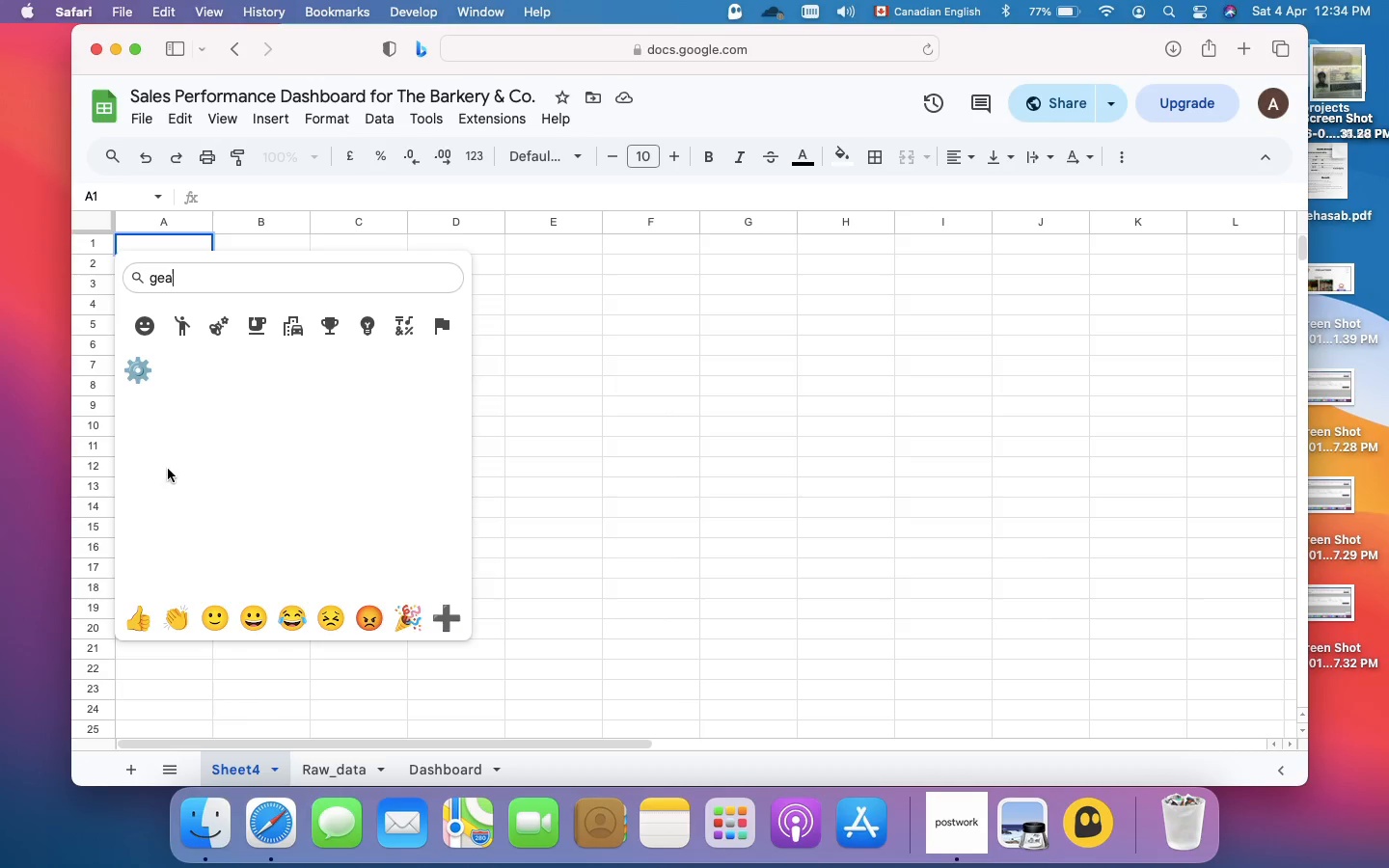 
left_click([140, 372])
 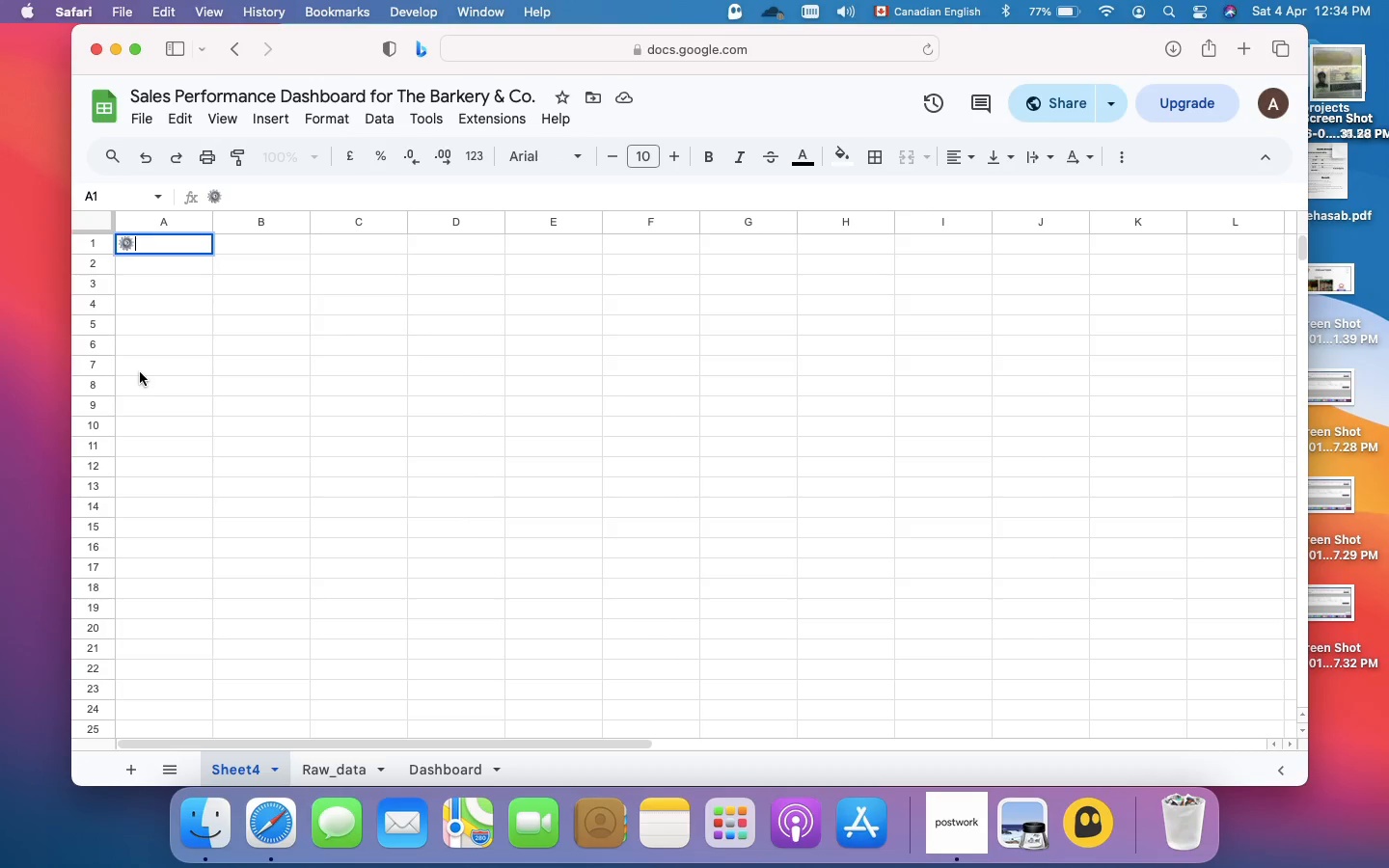 
key(Meta+A)
 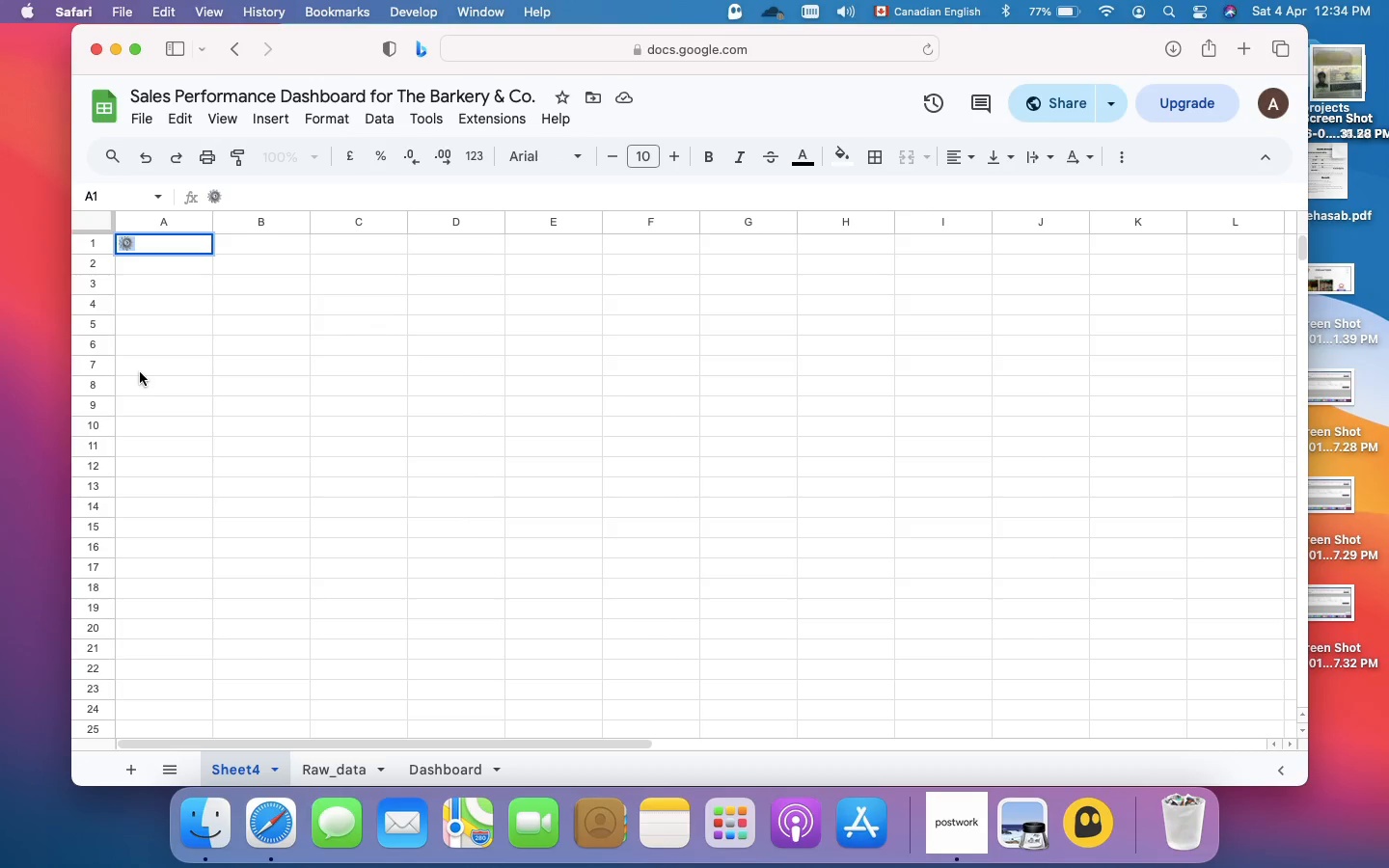 
key(Meta+X)
 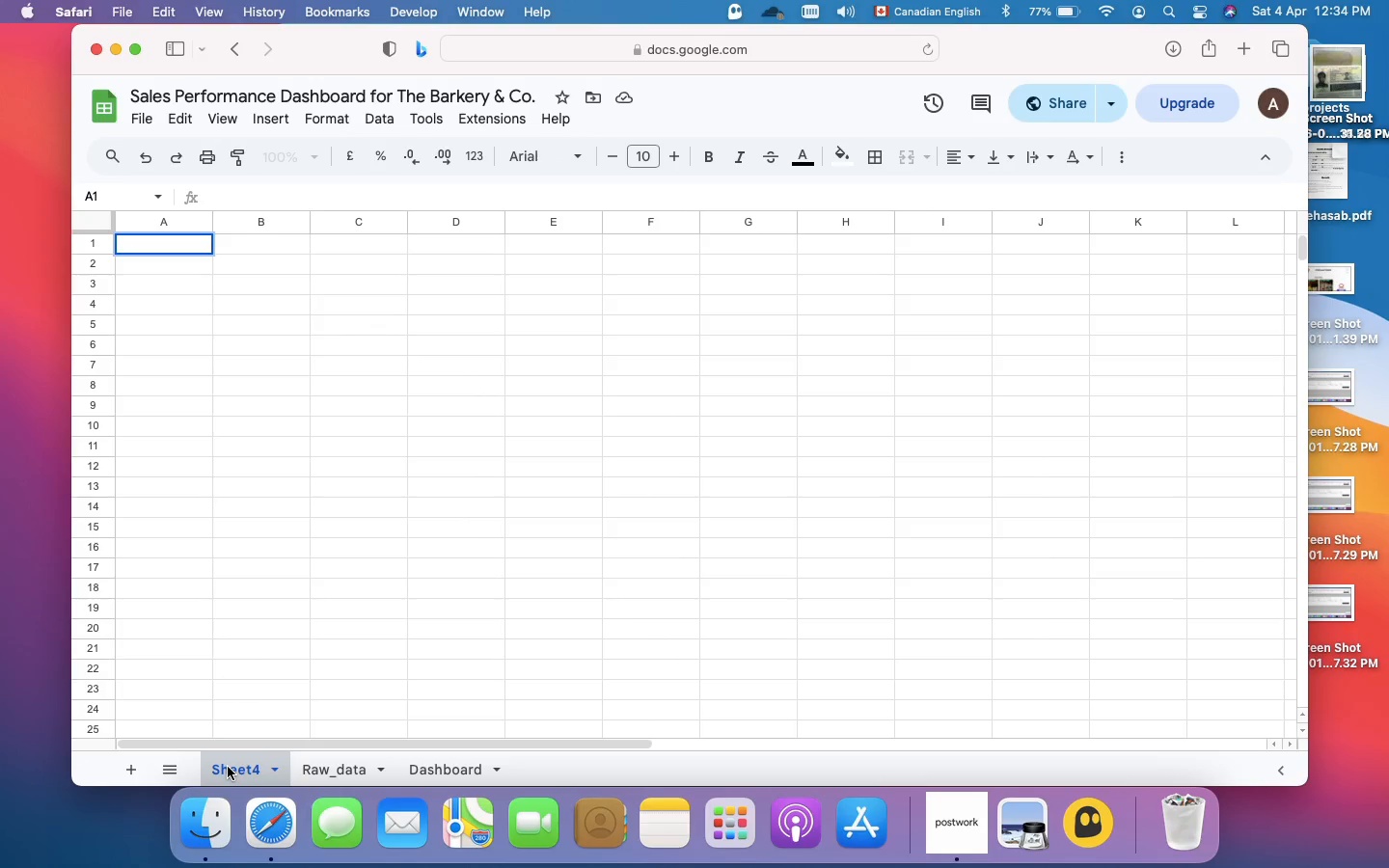 
right_click([228, 767])
 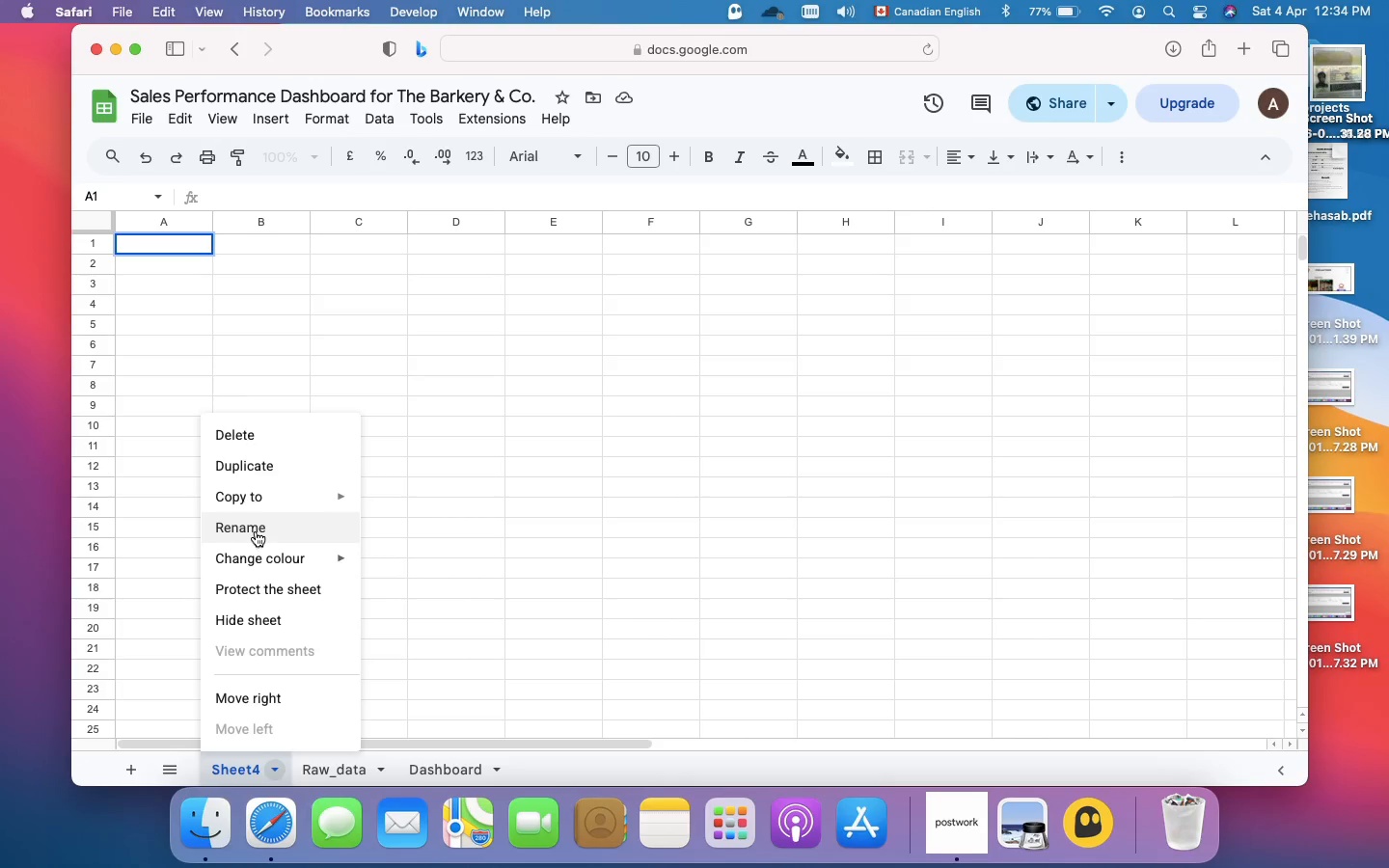 
left_click([256, 531])
 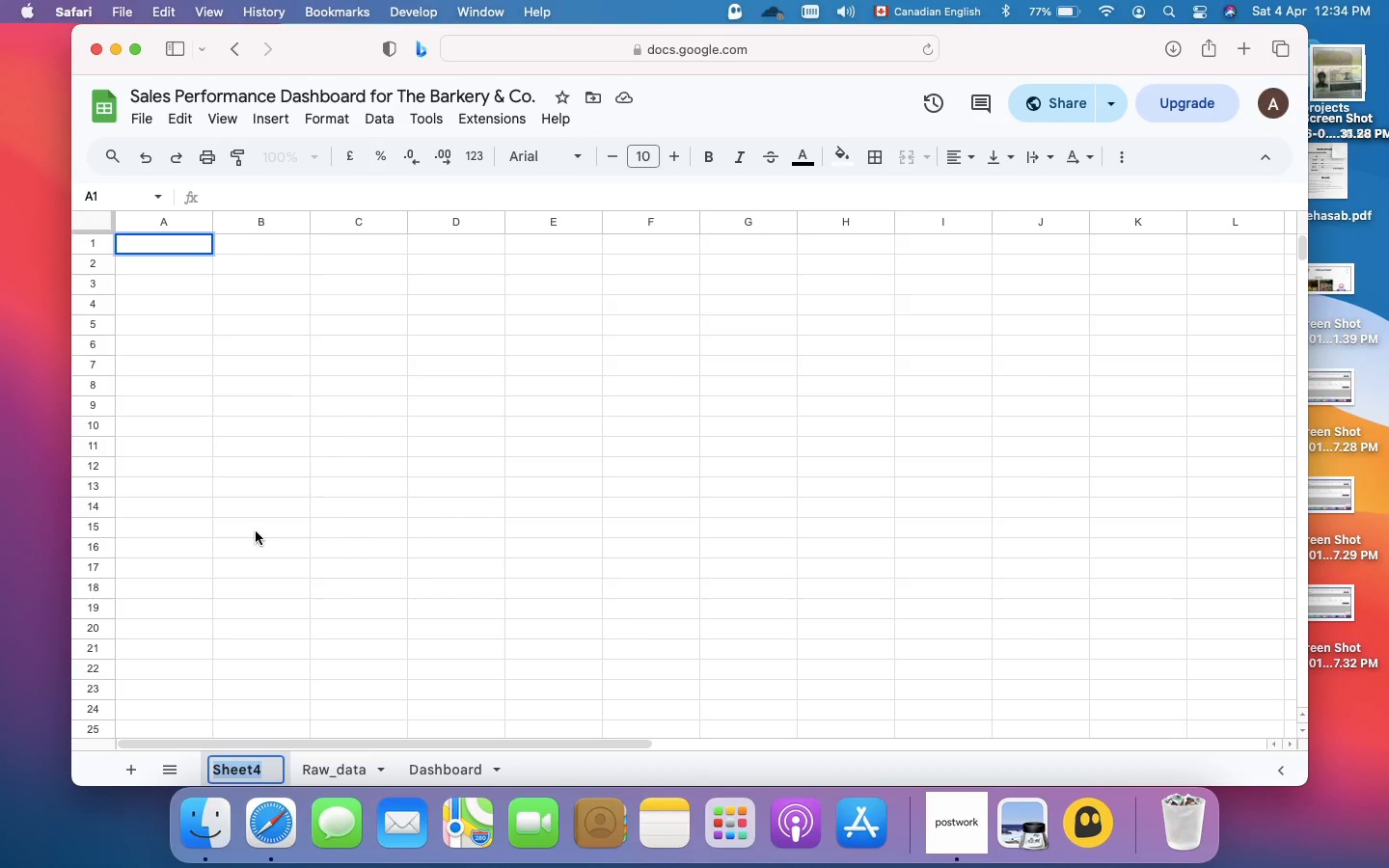 
key(Meta+V)
 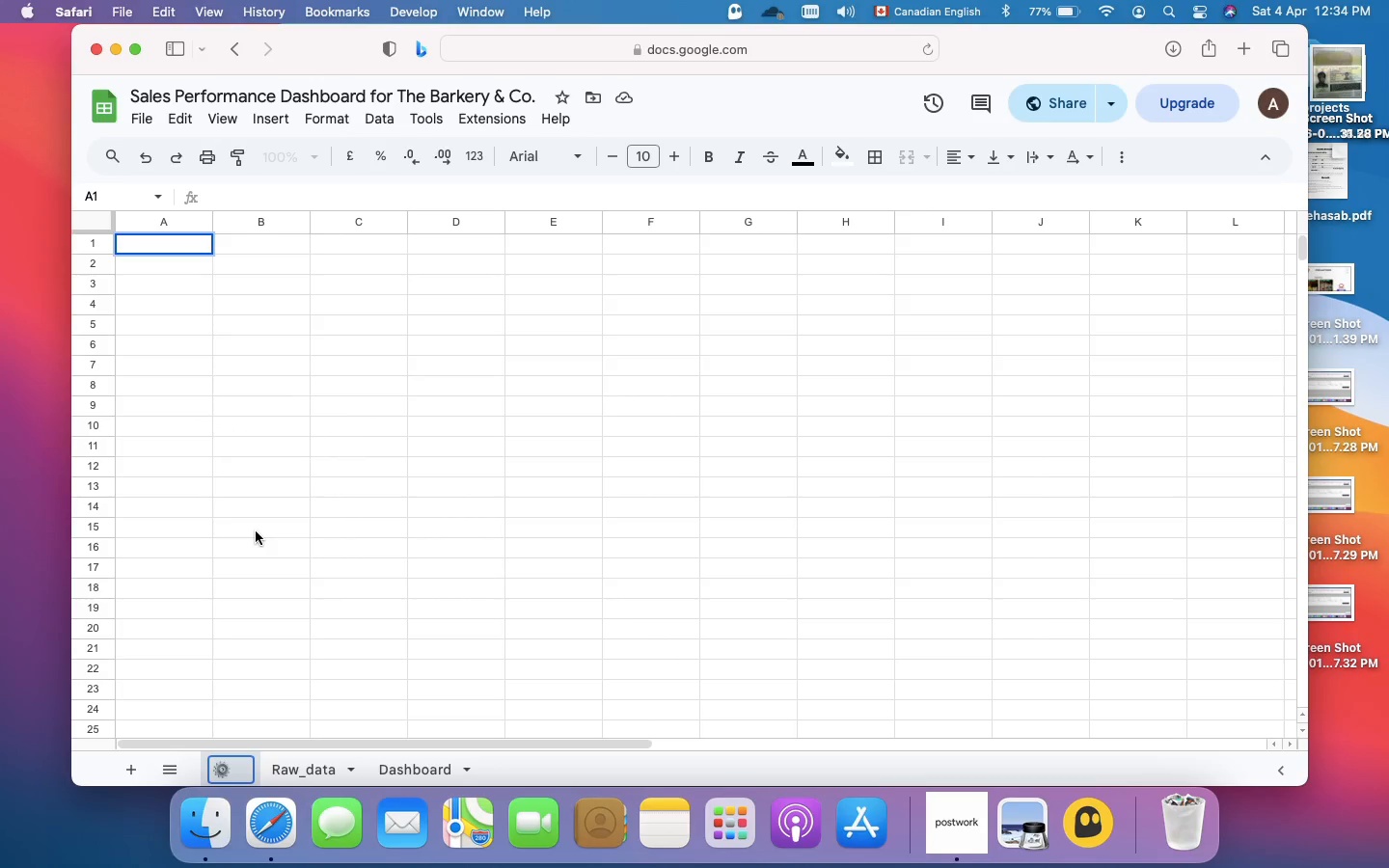 
type( System Architecture)
 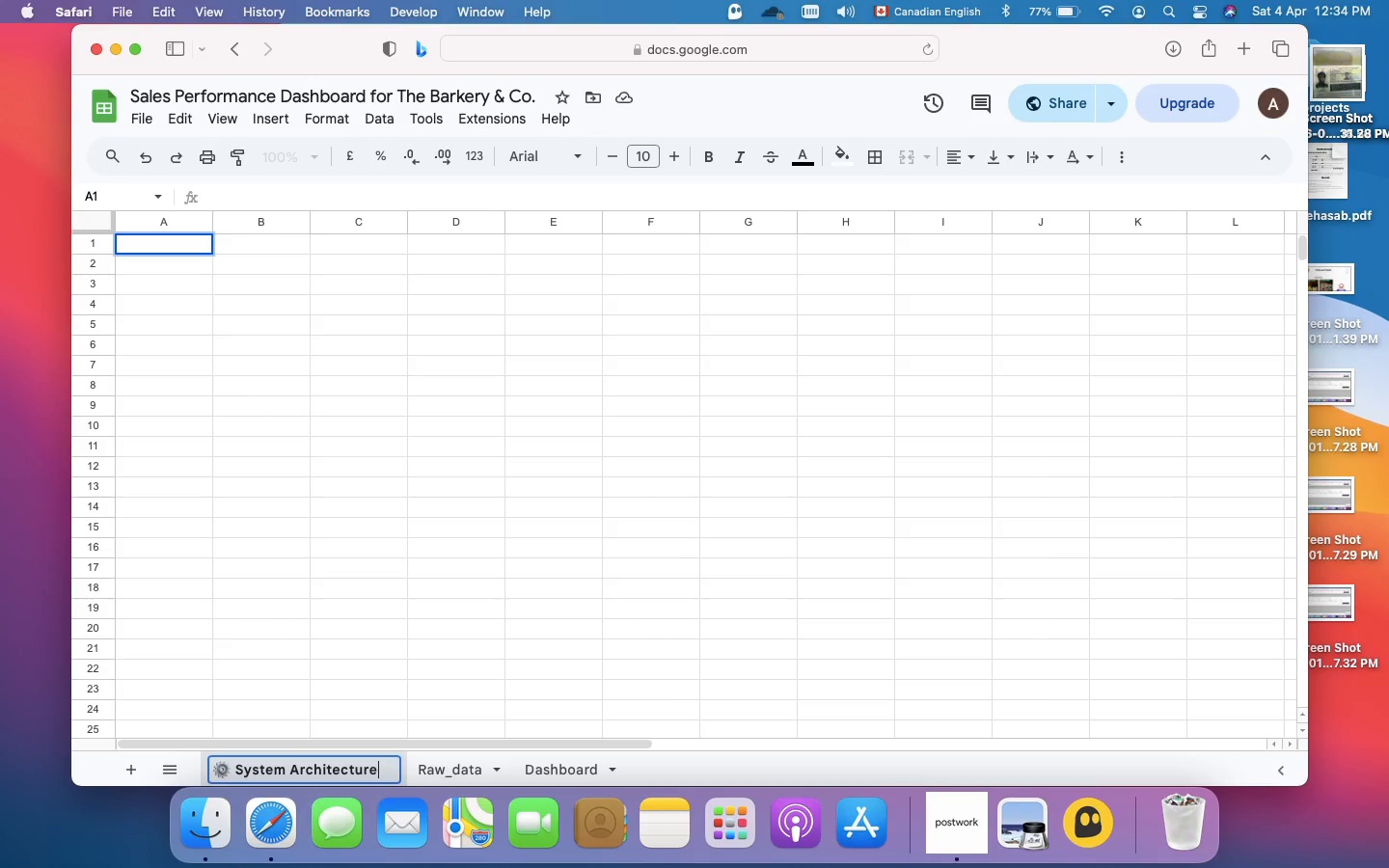 
key(Enter)
 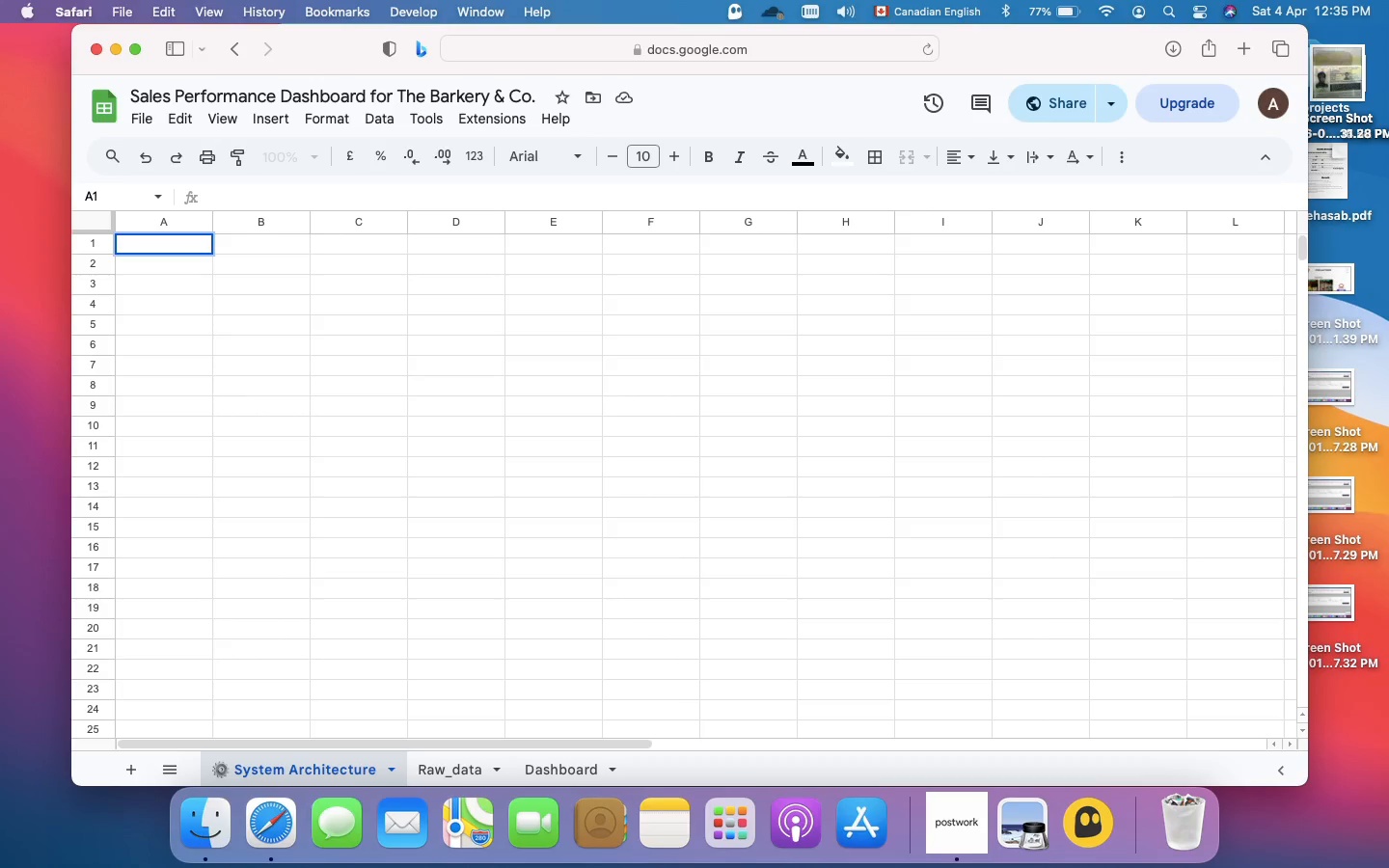 
wait(20.38)
 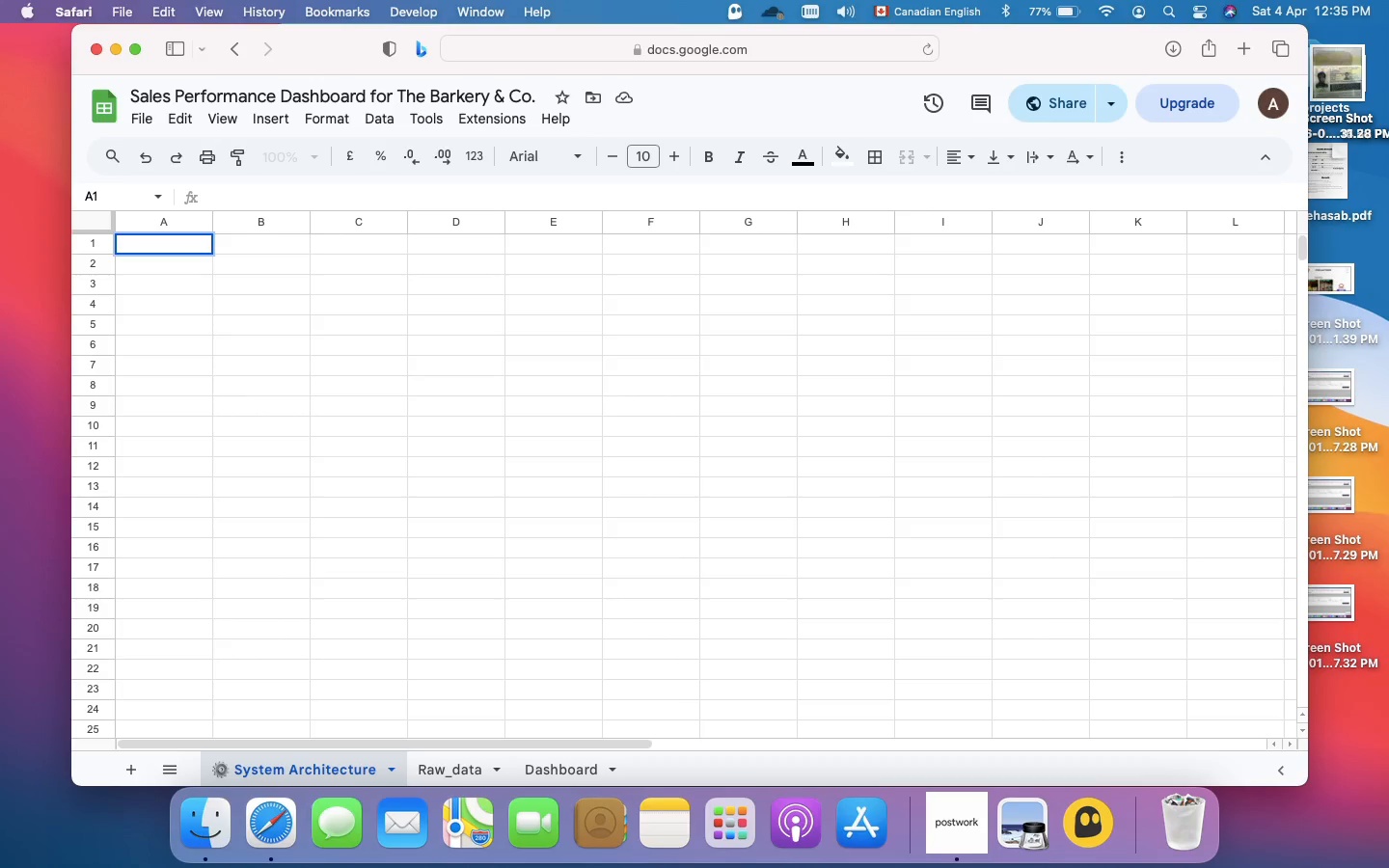 
left_click([227, 117])
 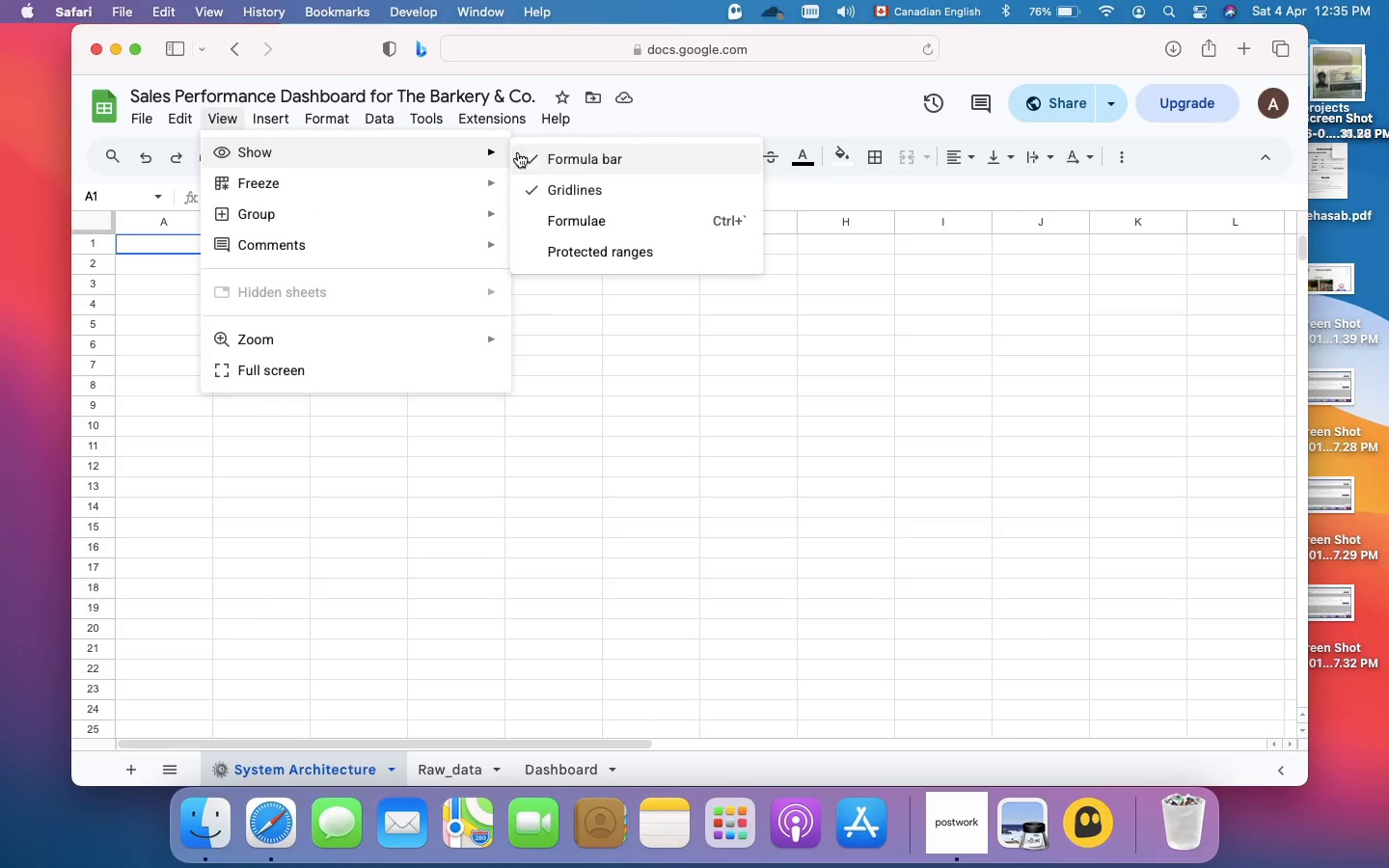 
wait(14.8)
 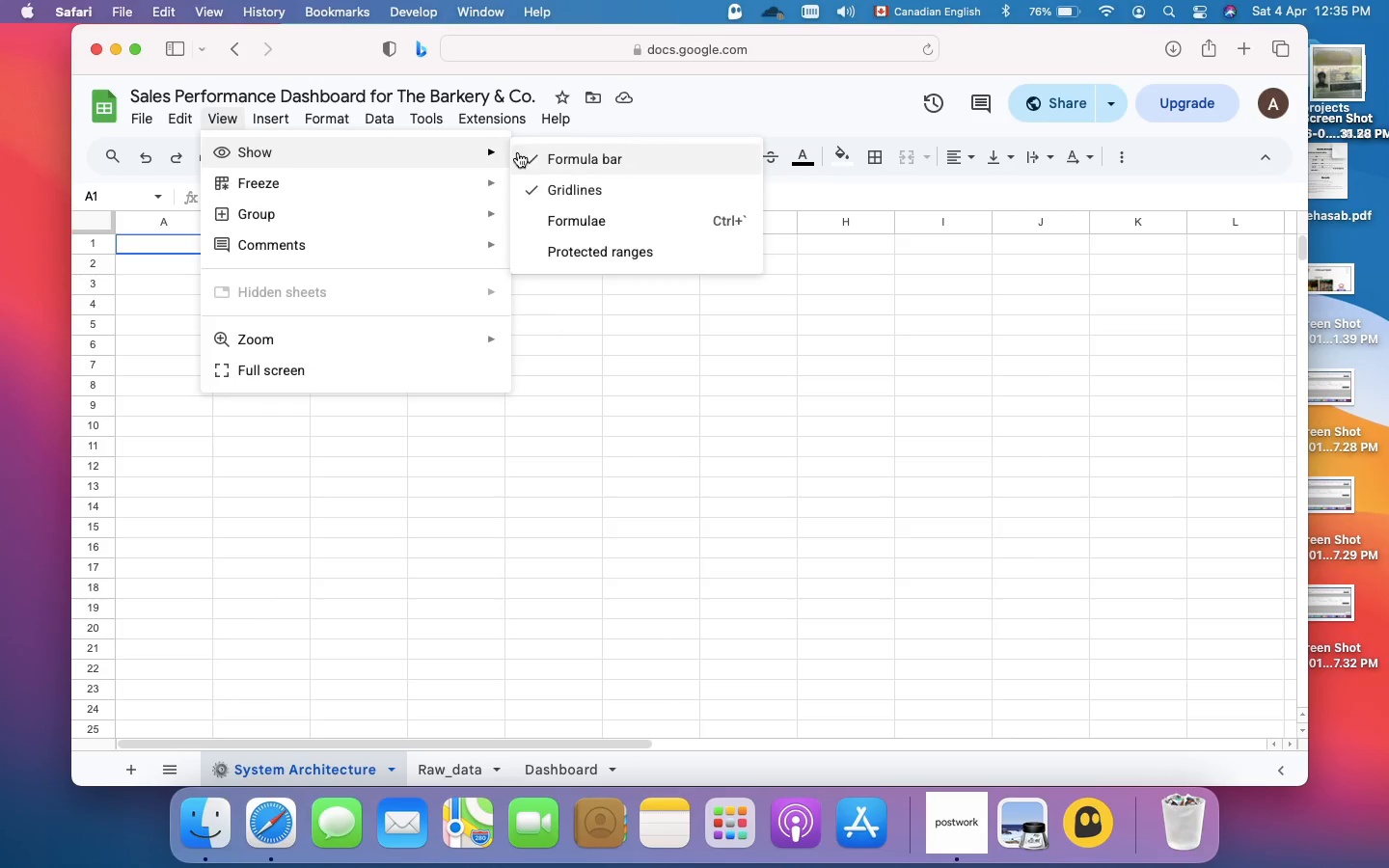 
left_click([542, 179])
 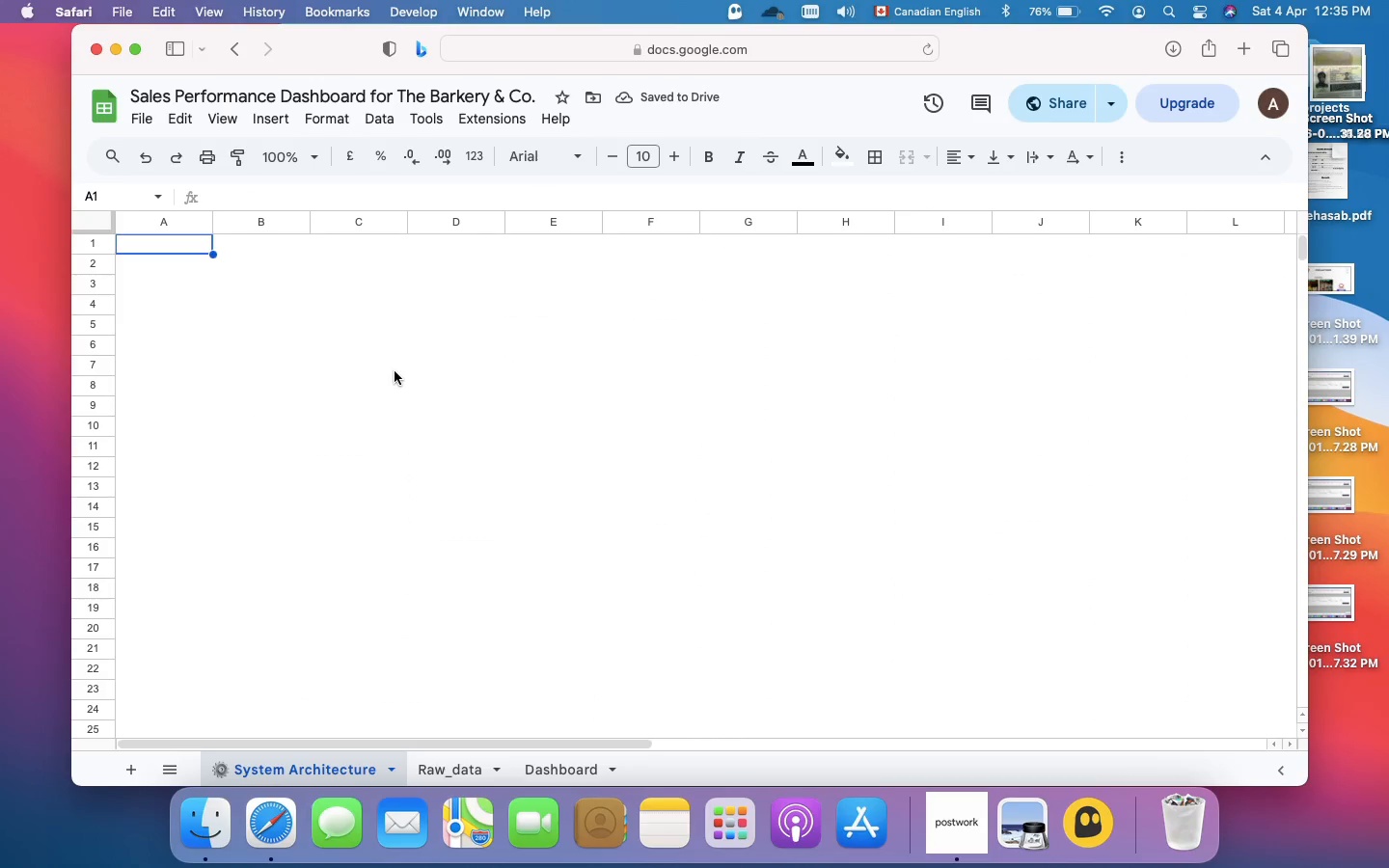 
wait(9.56)
 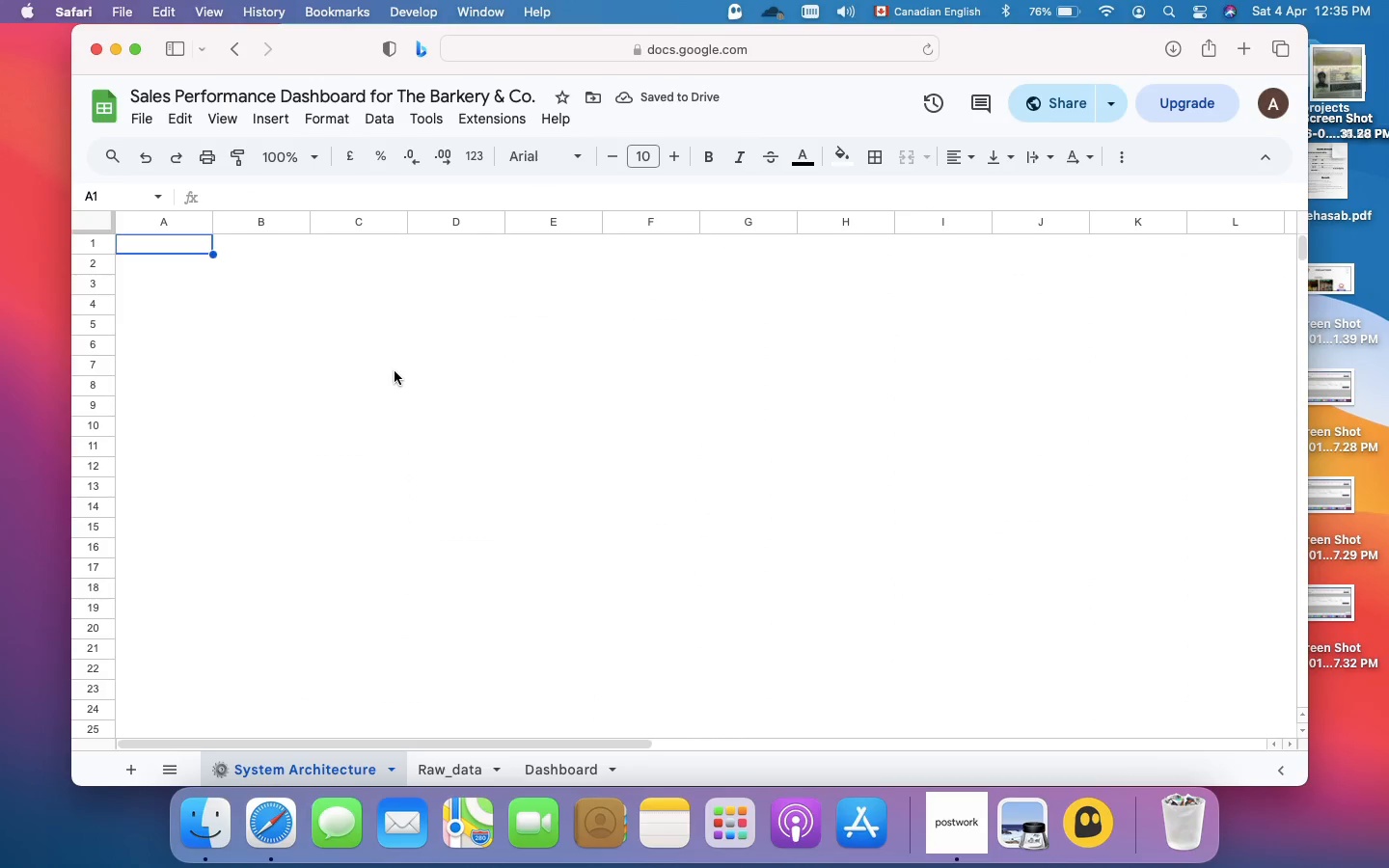 
left_click([385, 393])
 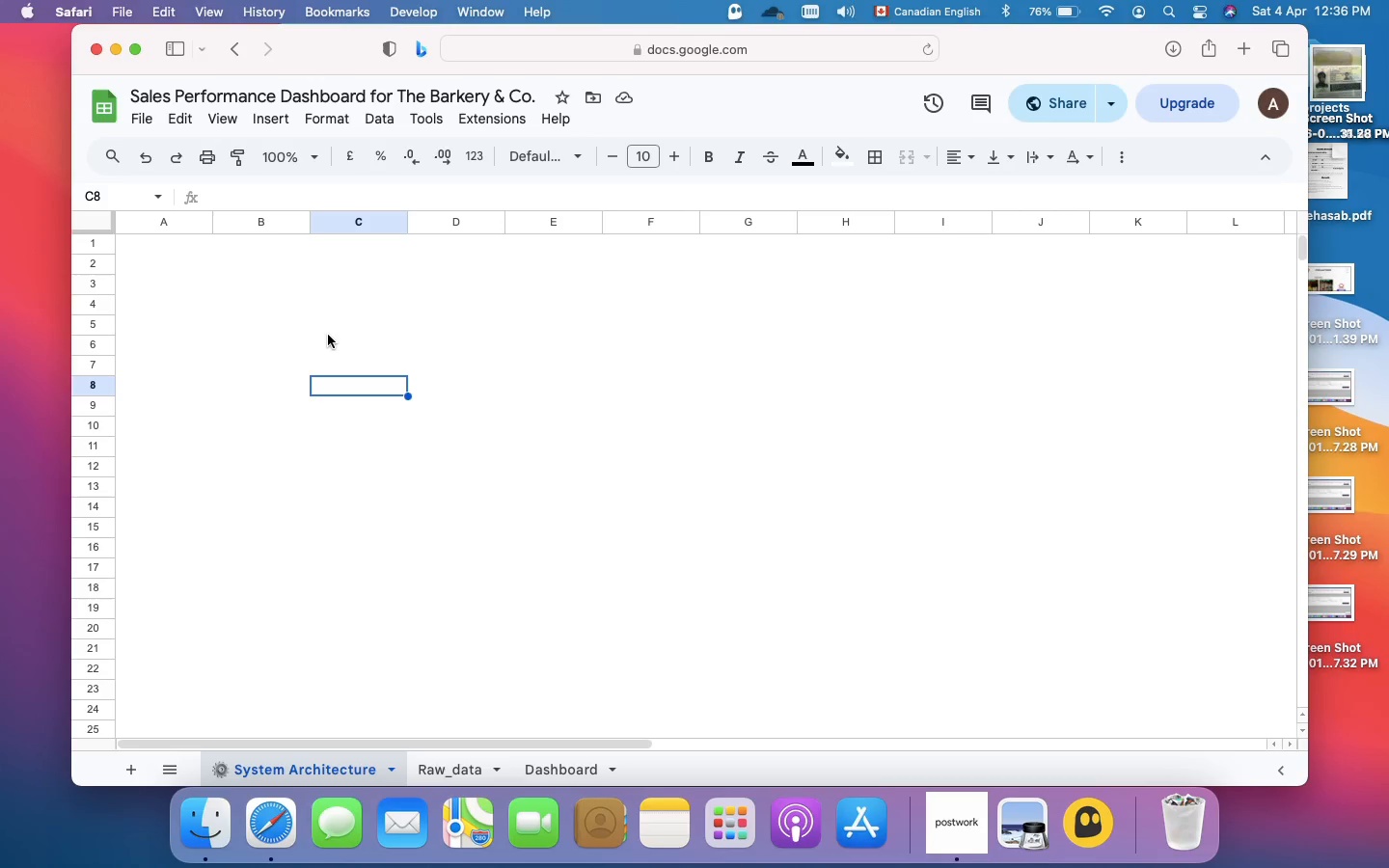 
wait(23.77)
 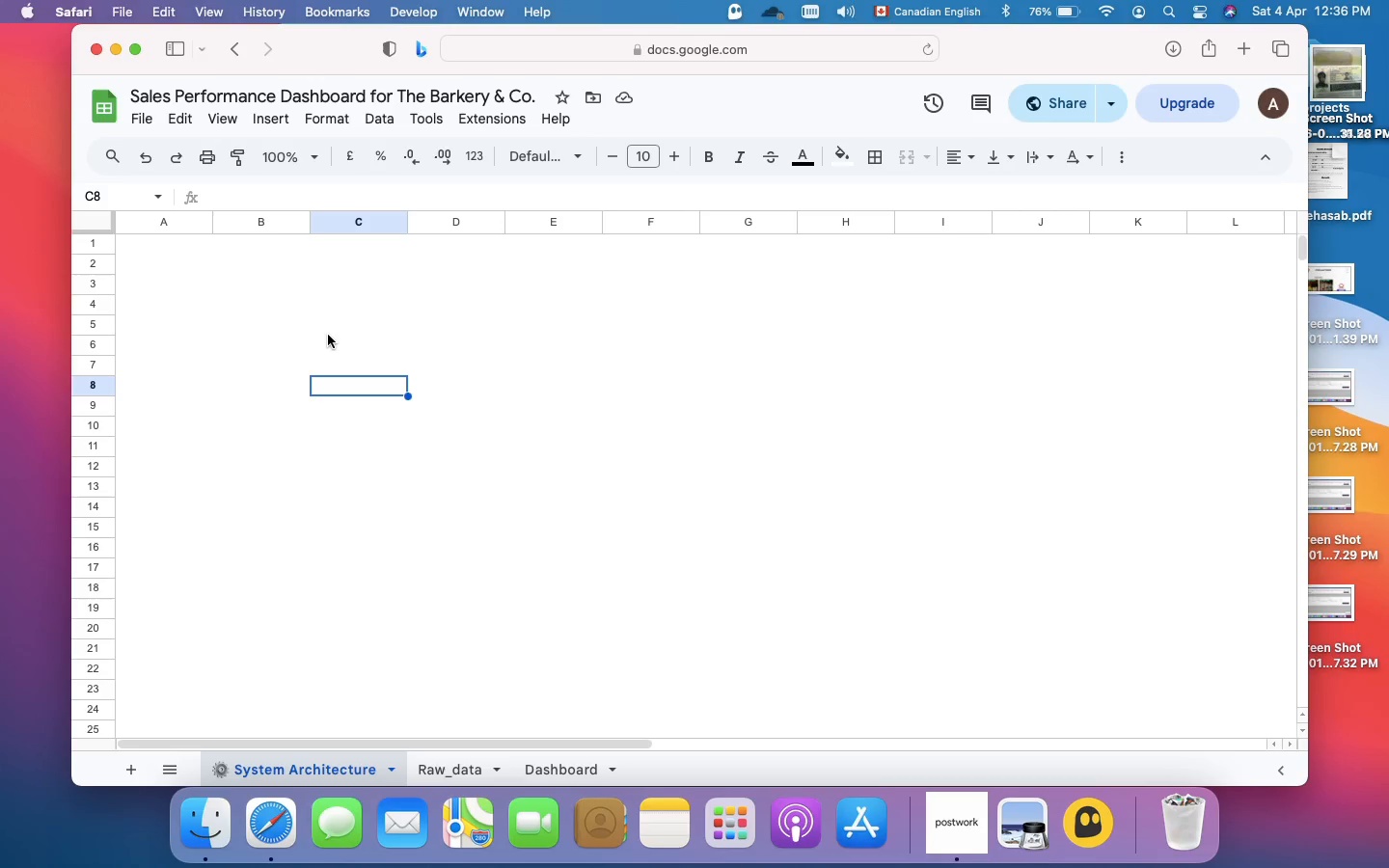 
left_click([244, 270])
 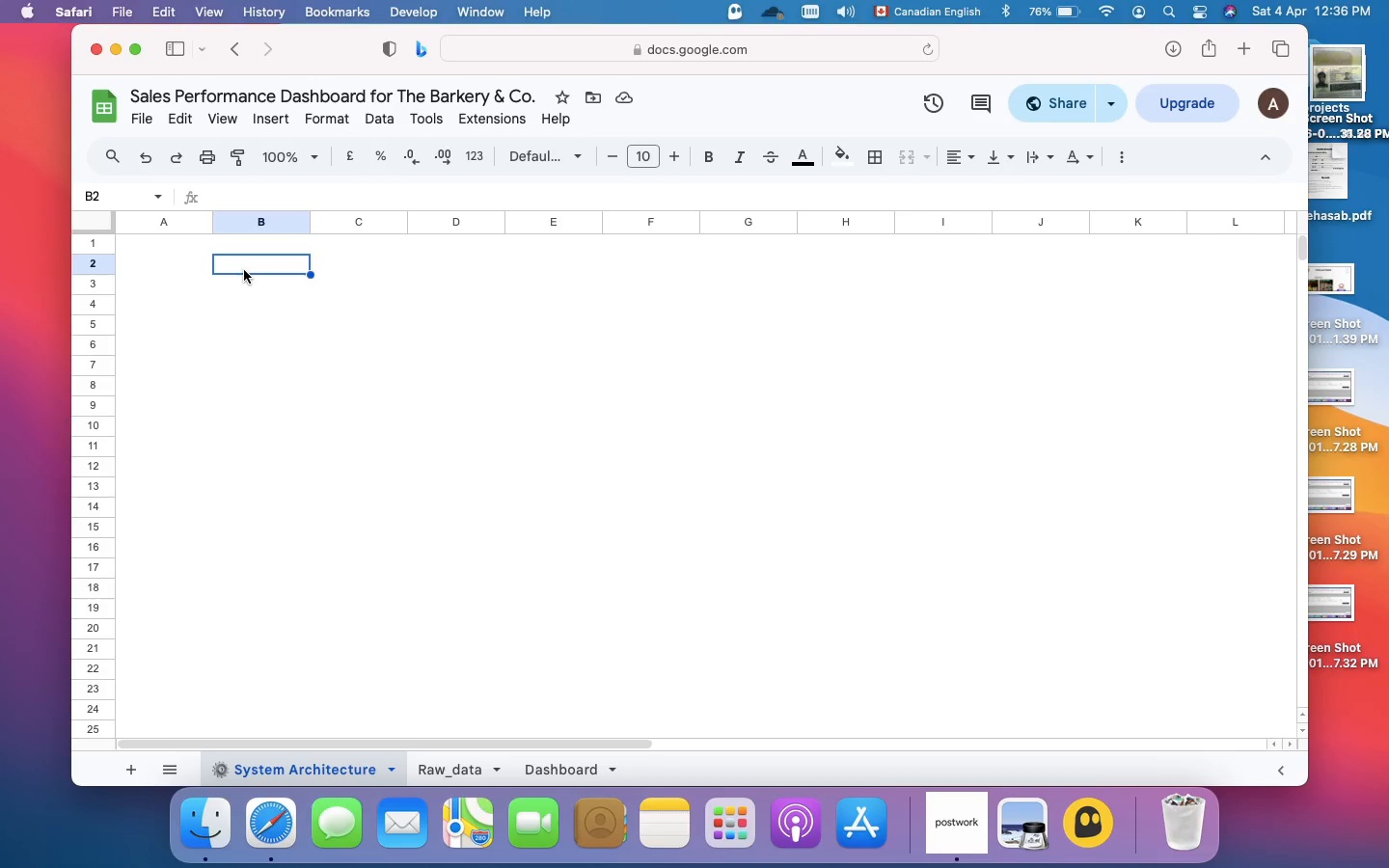 
wait(5.88)
 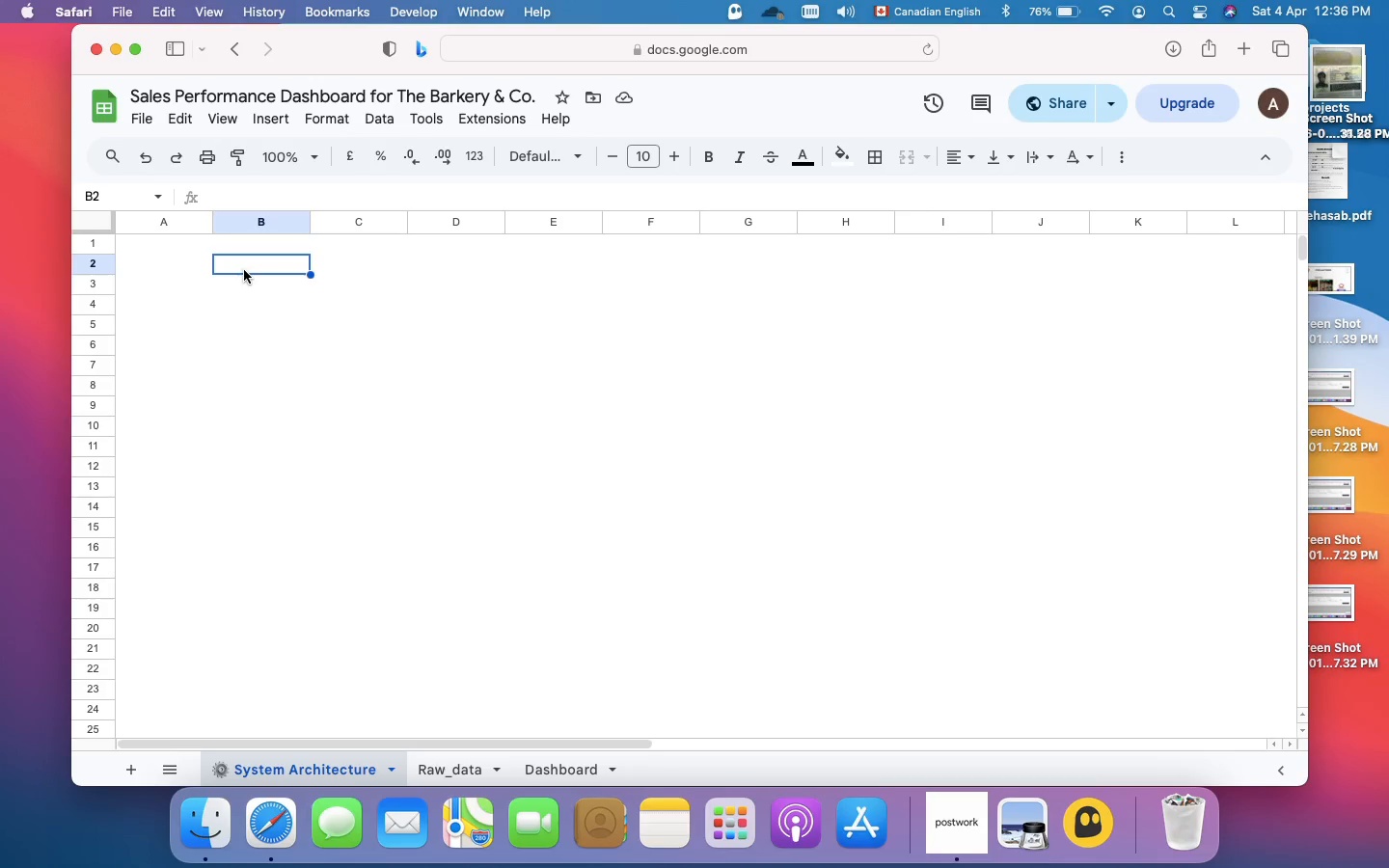 
left_click_drag(start_coordinate=[249, 264], to_coordinate=[857, 535])
 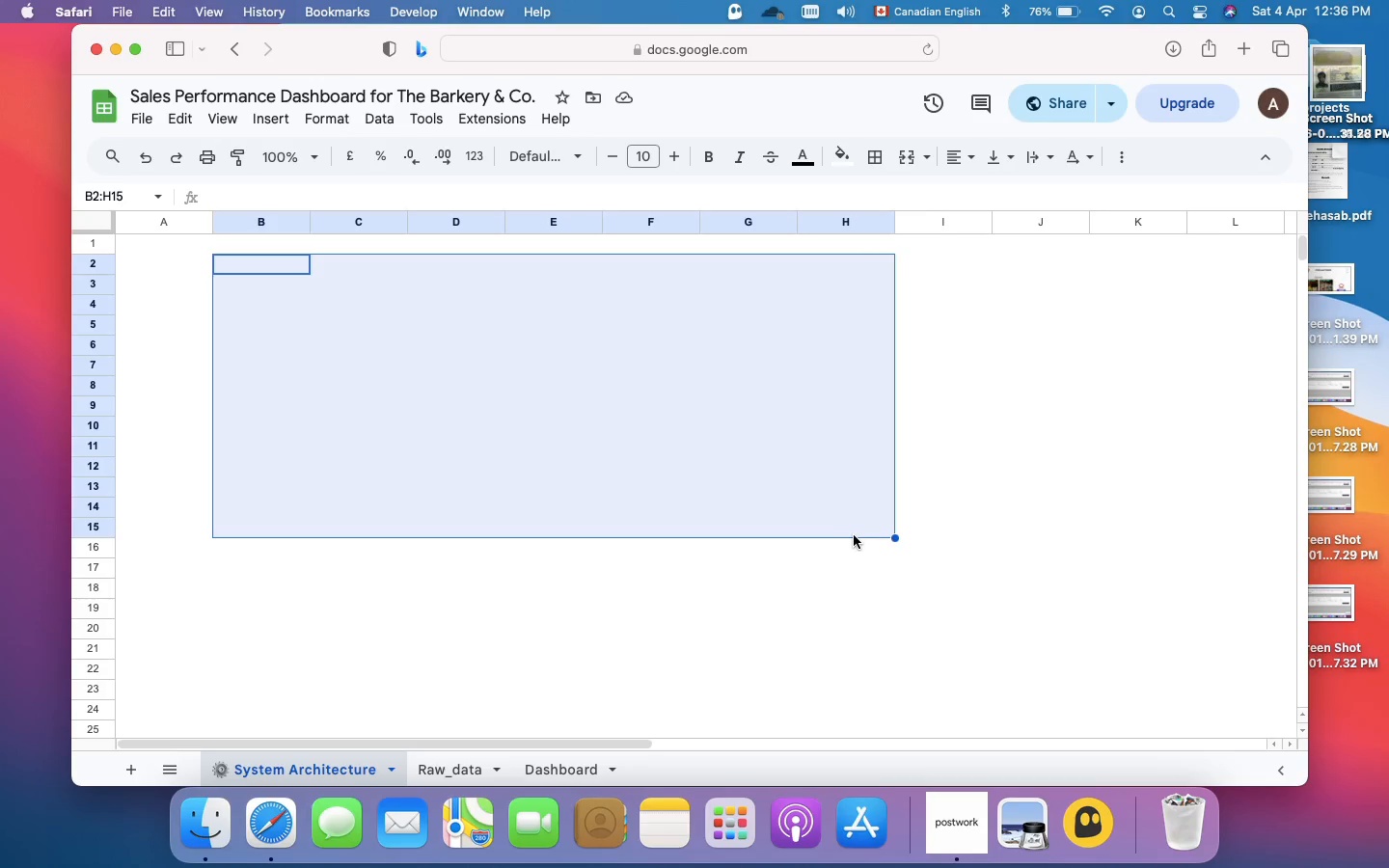 
wait(8.37)
 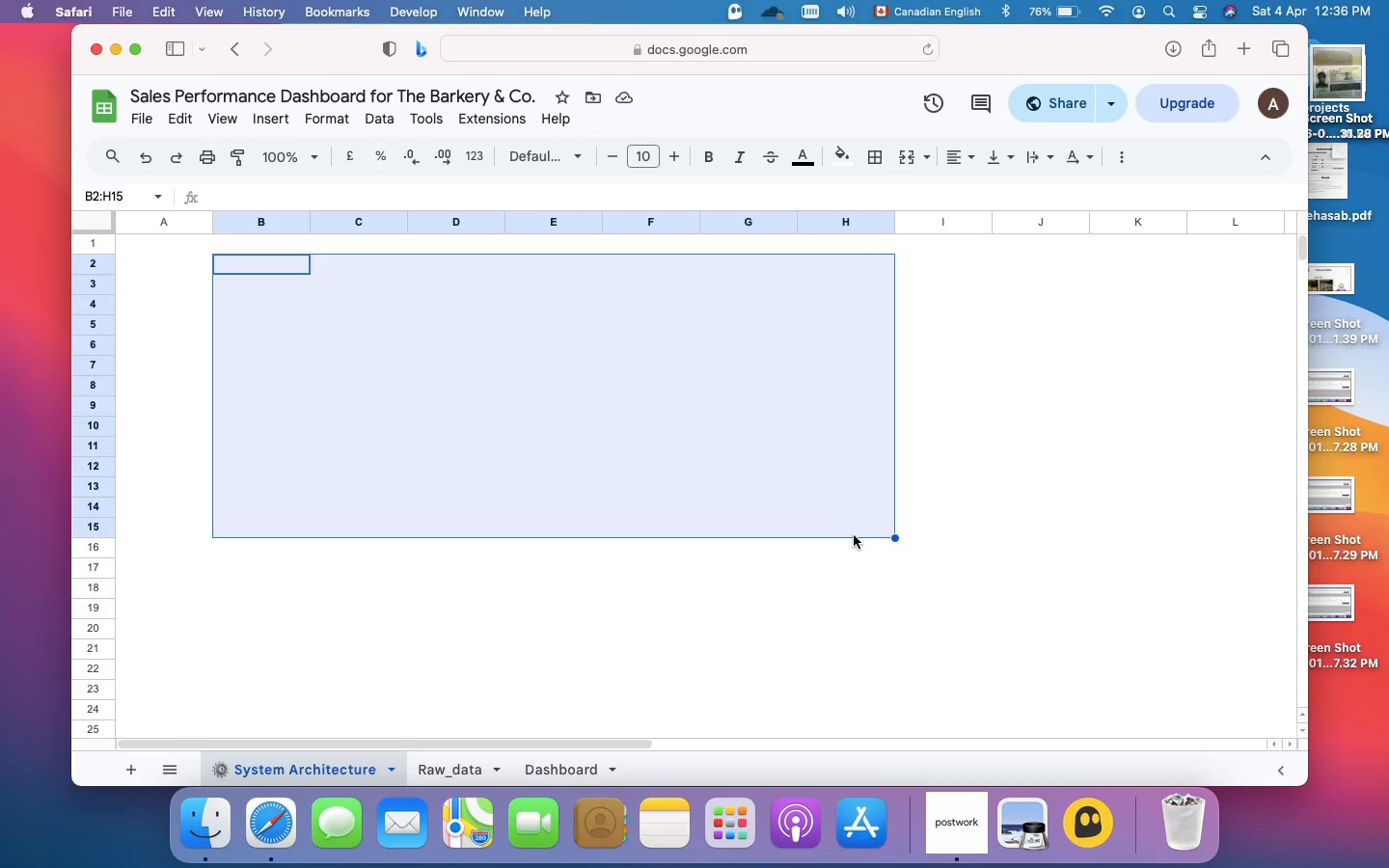 
left_click([842, 156])
 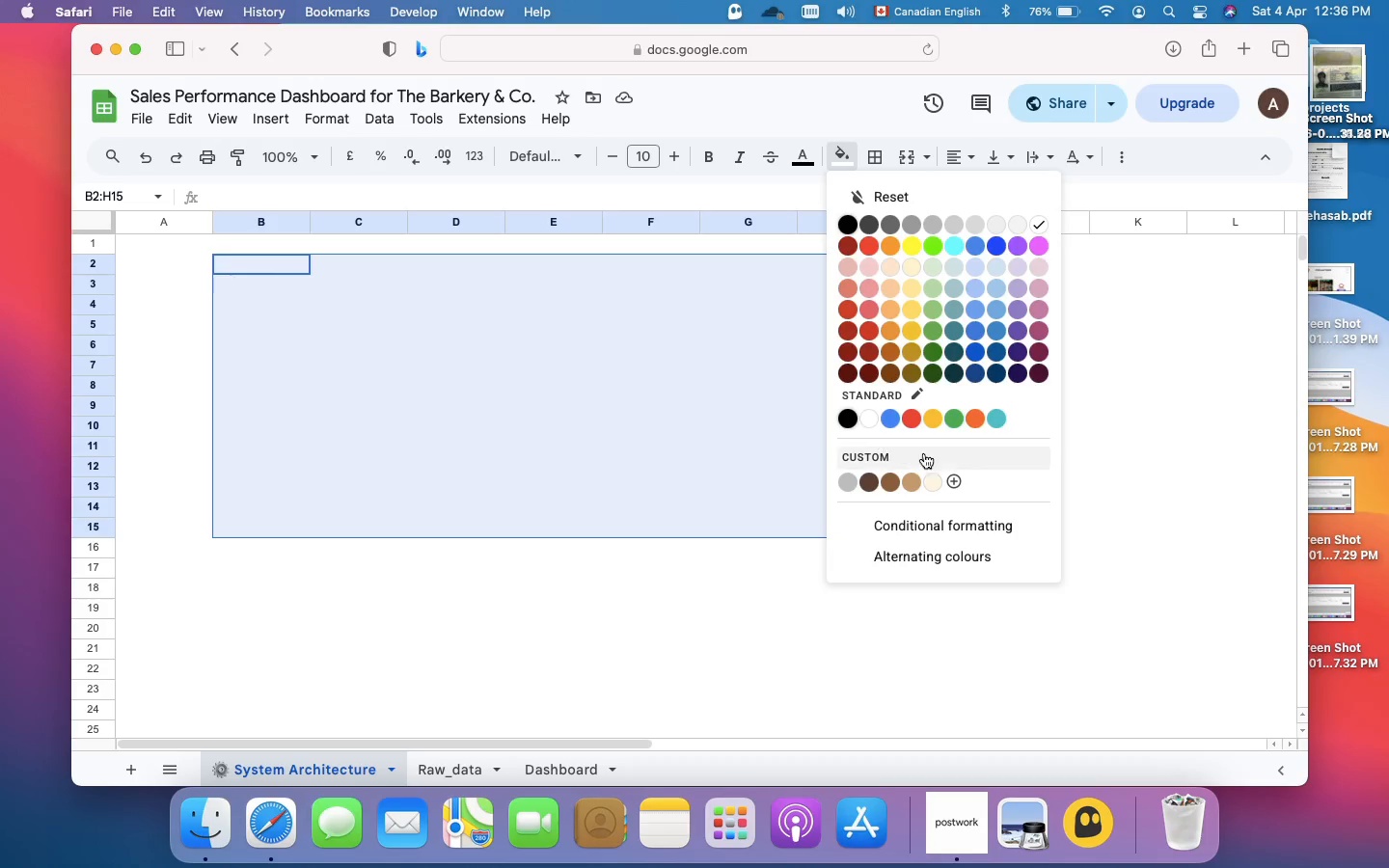 
left_click([955, 477])
 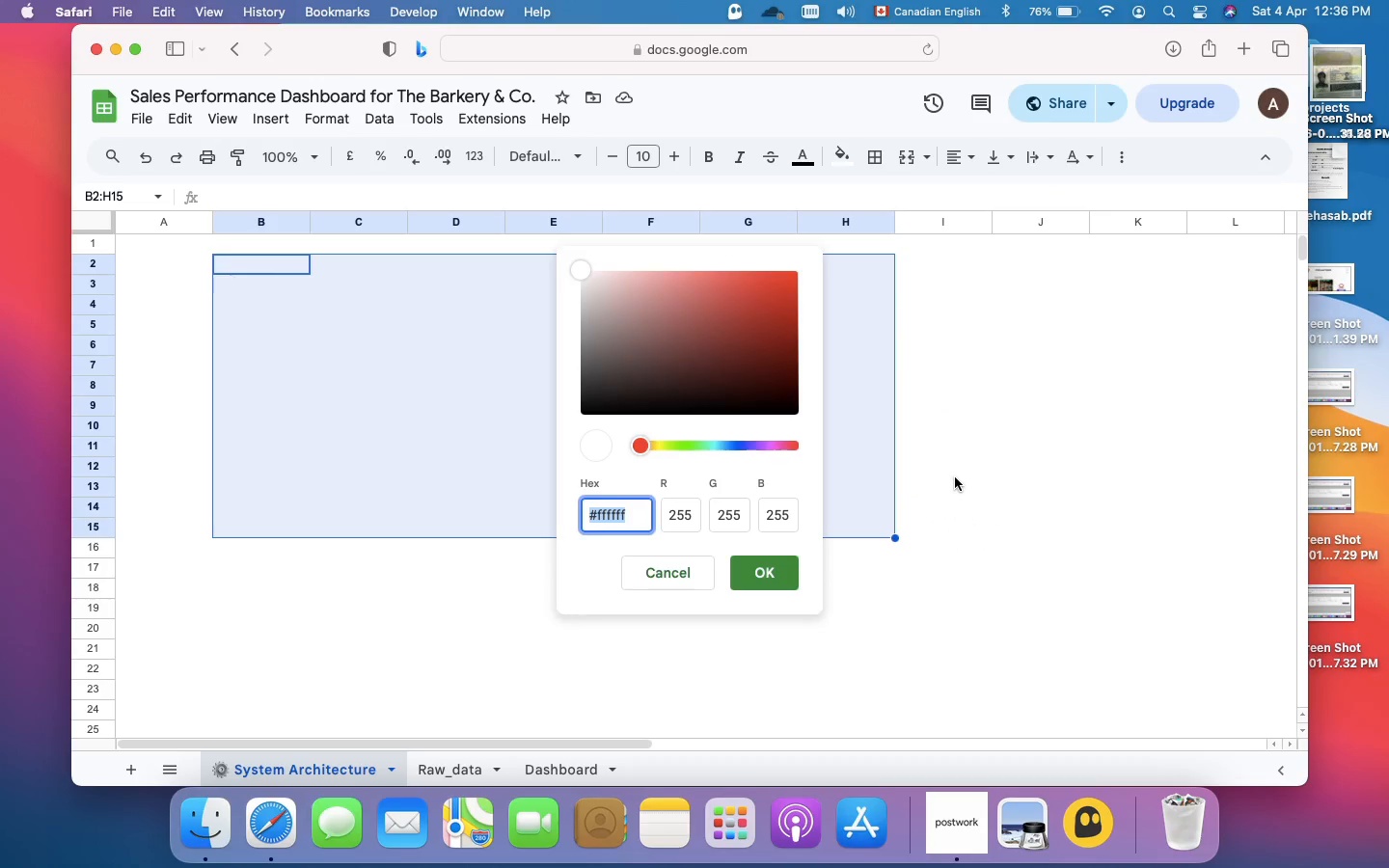 
type(#1e1e1e)
 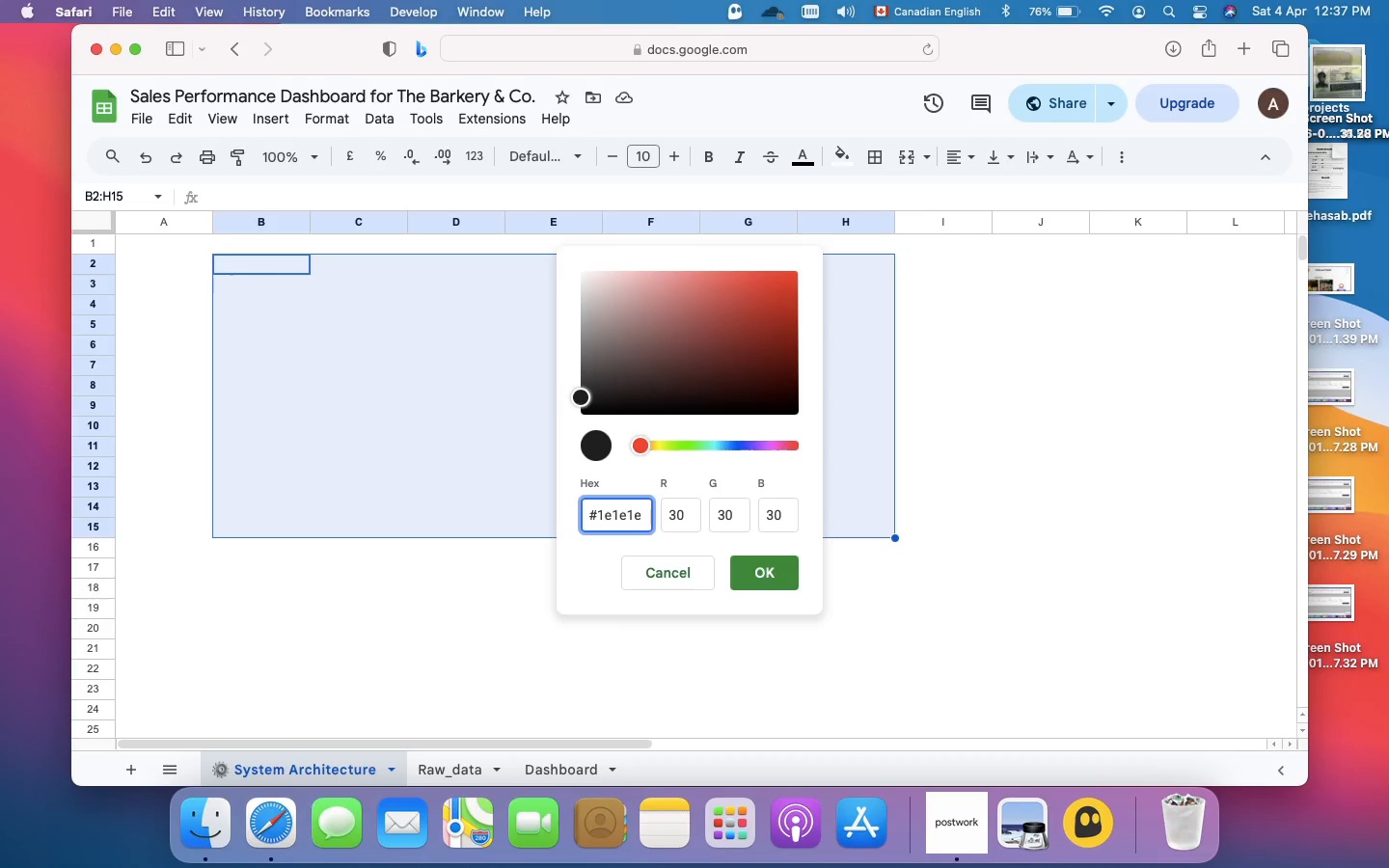 
key(Enter)
 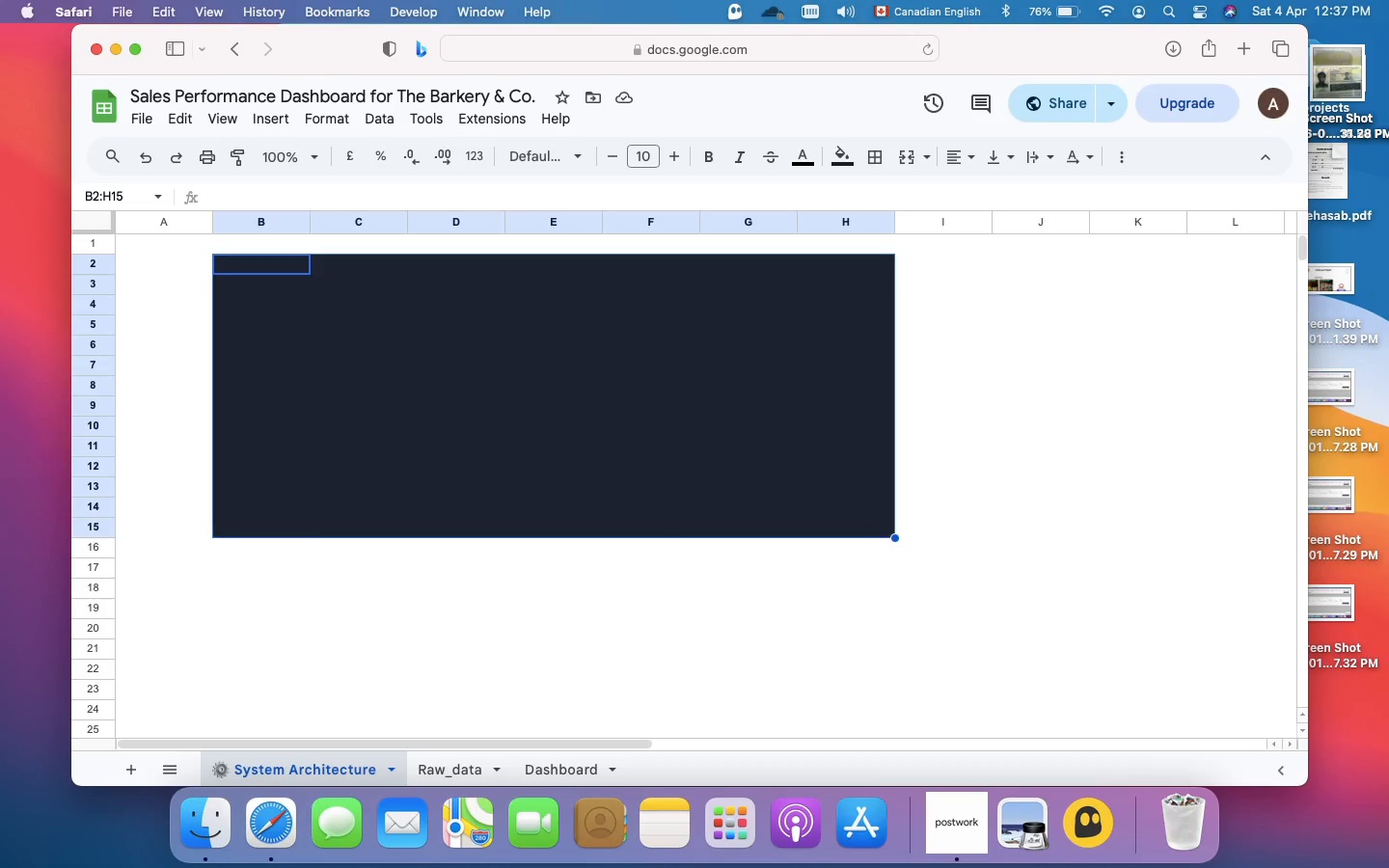 
wait(12.58)
 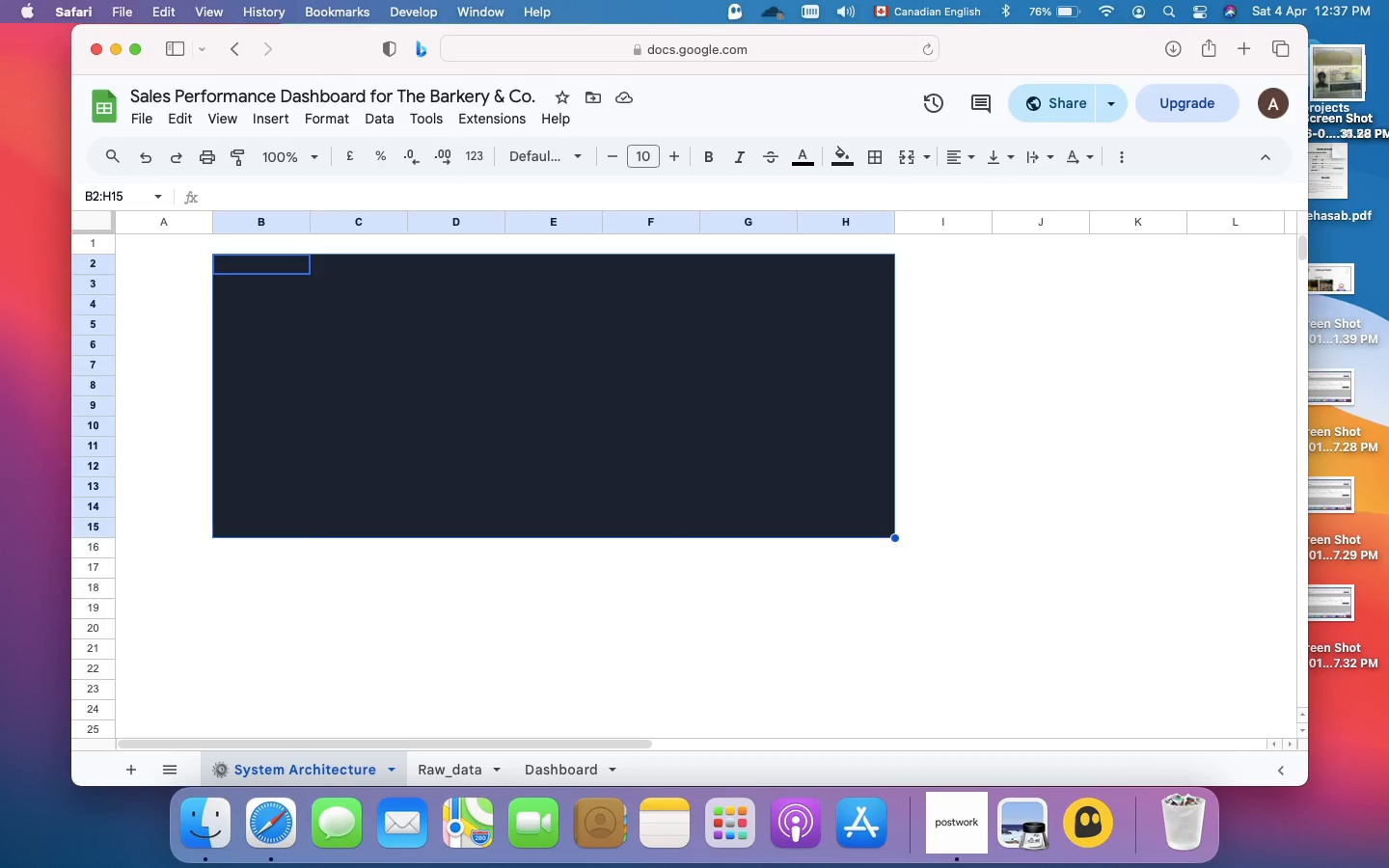 
left_click([805, 150])
 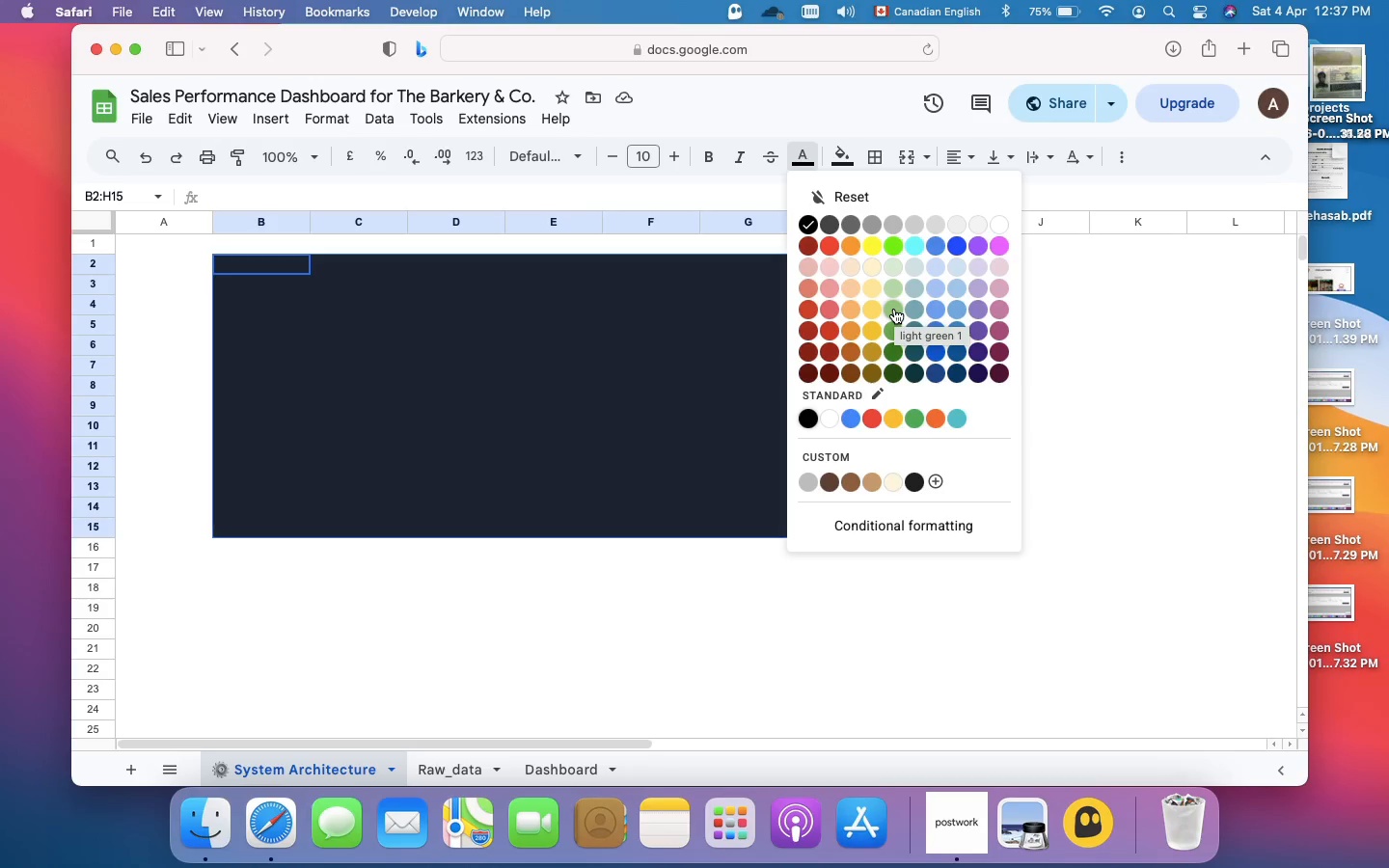 
wait(24.76)
 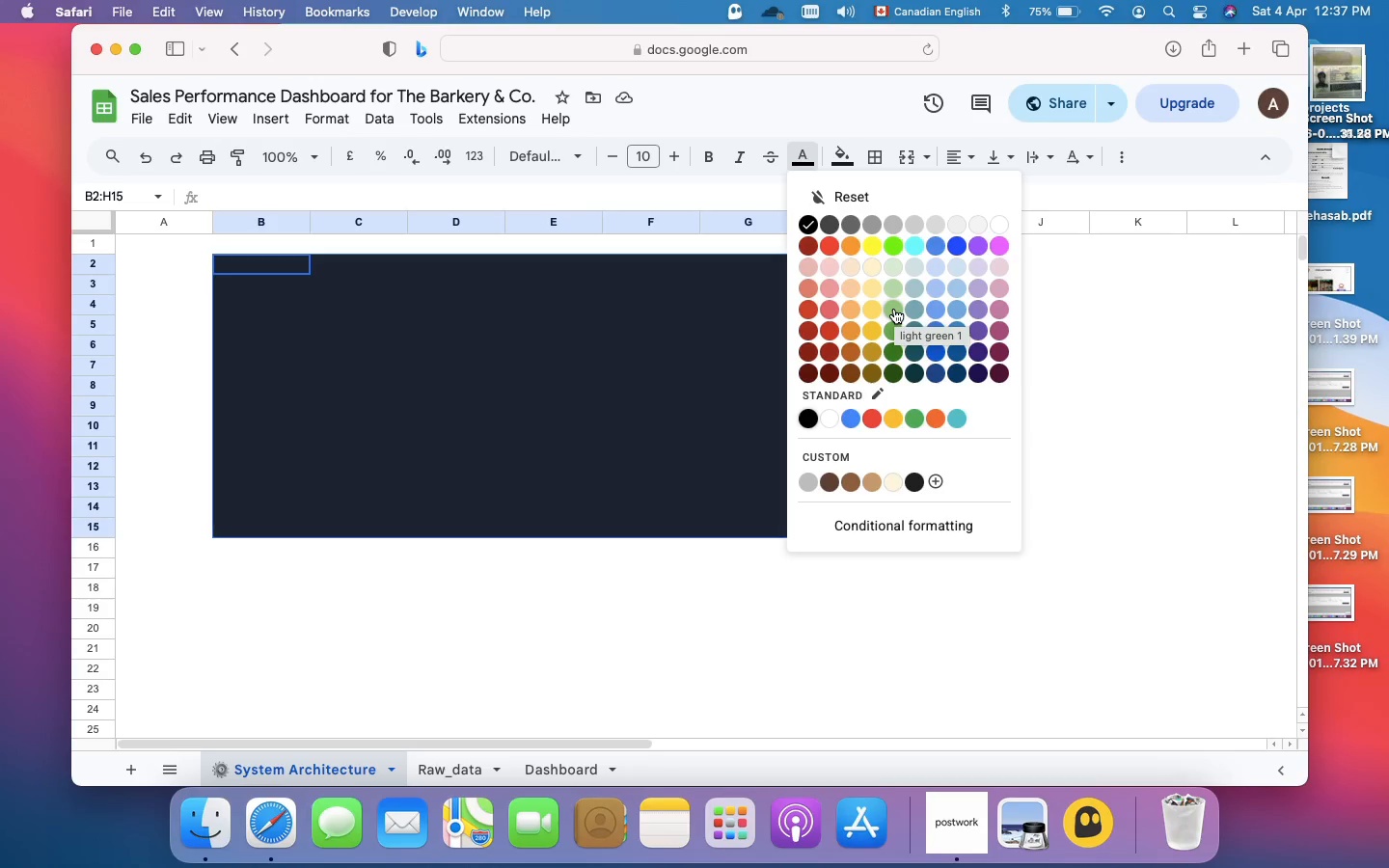 
left_click([893, 313])
 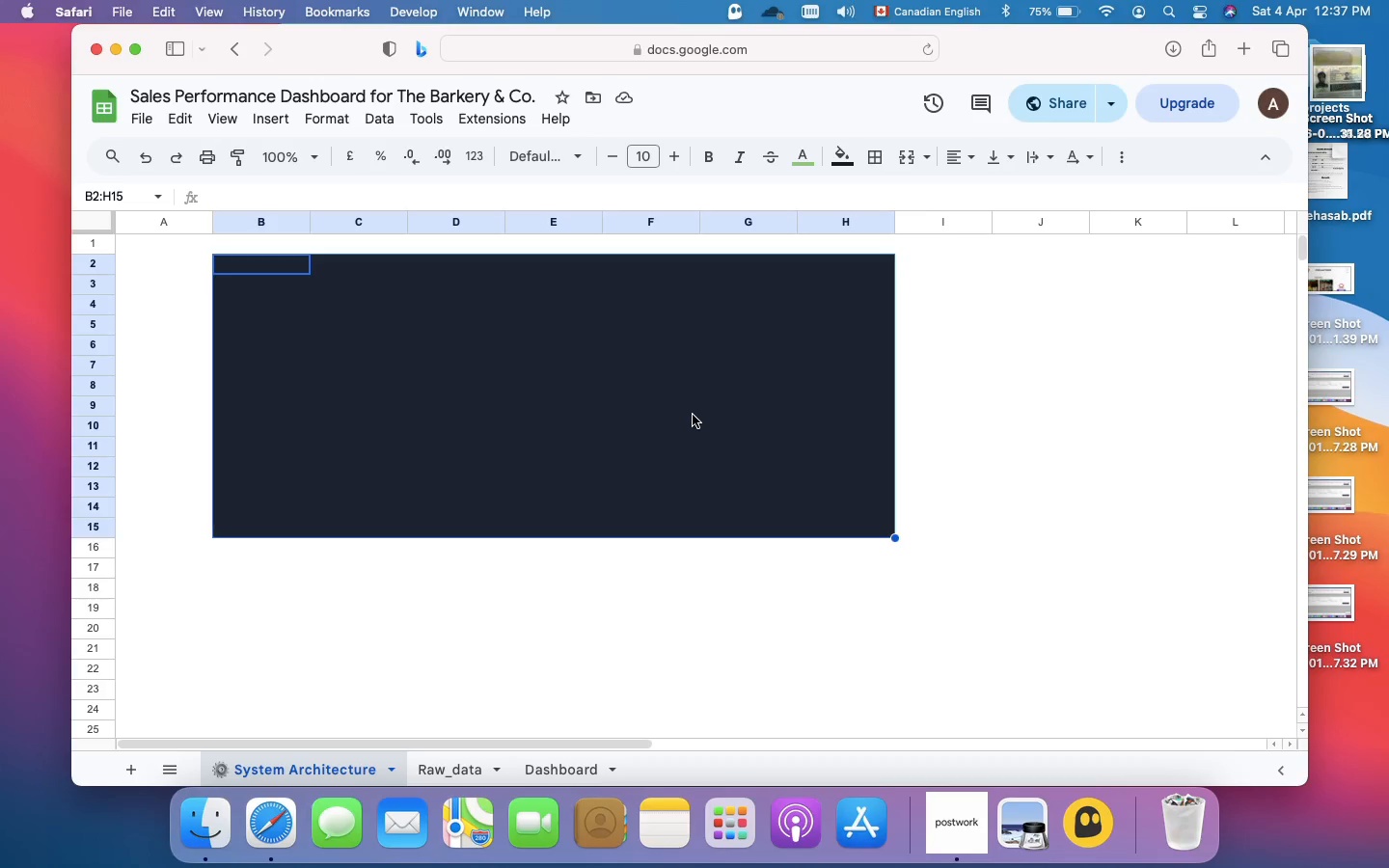 
wait(11.36)
 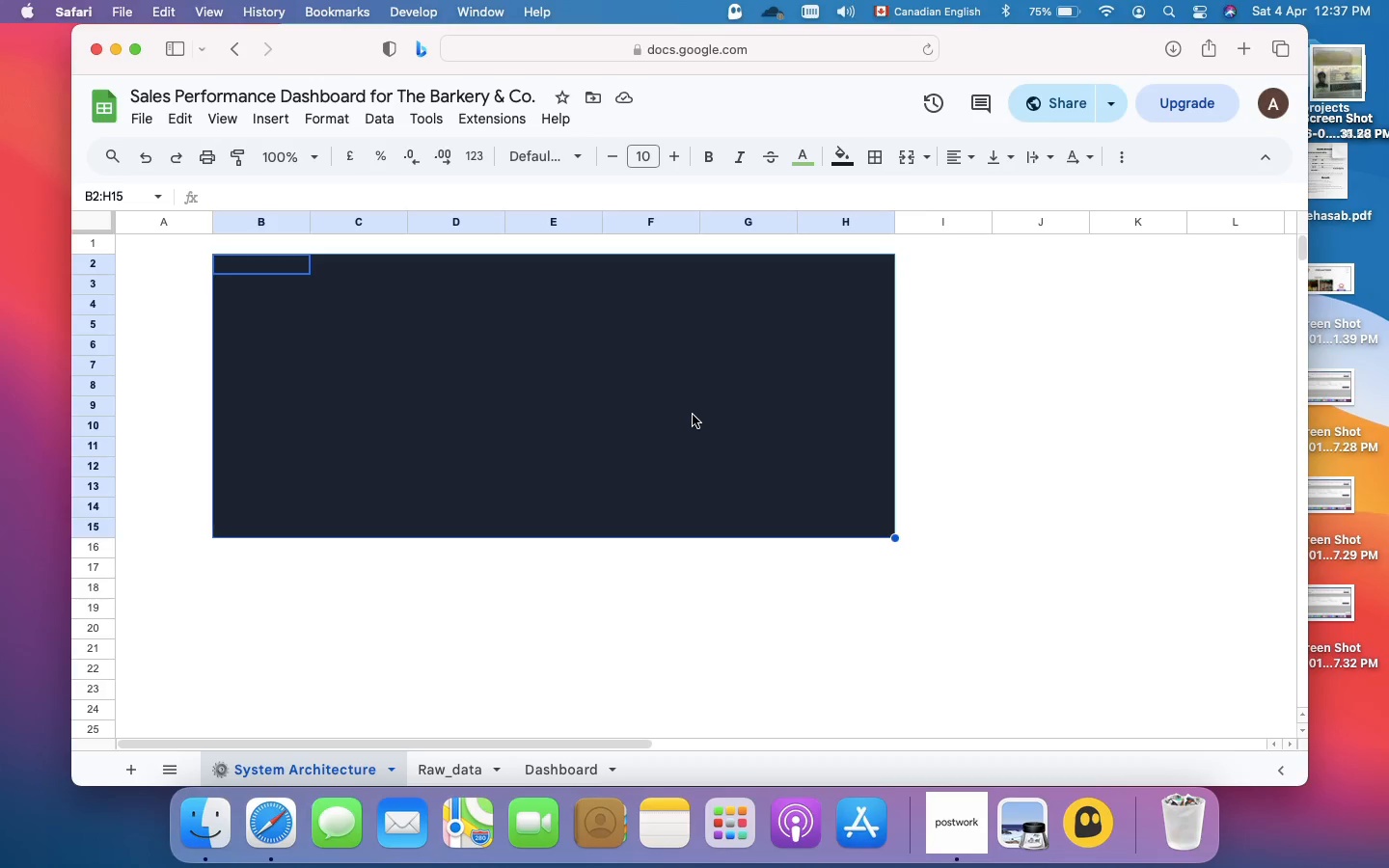 
left_click([557, 158])
 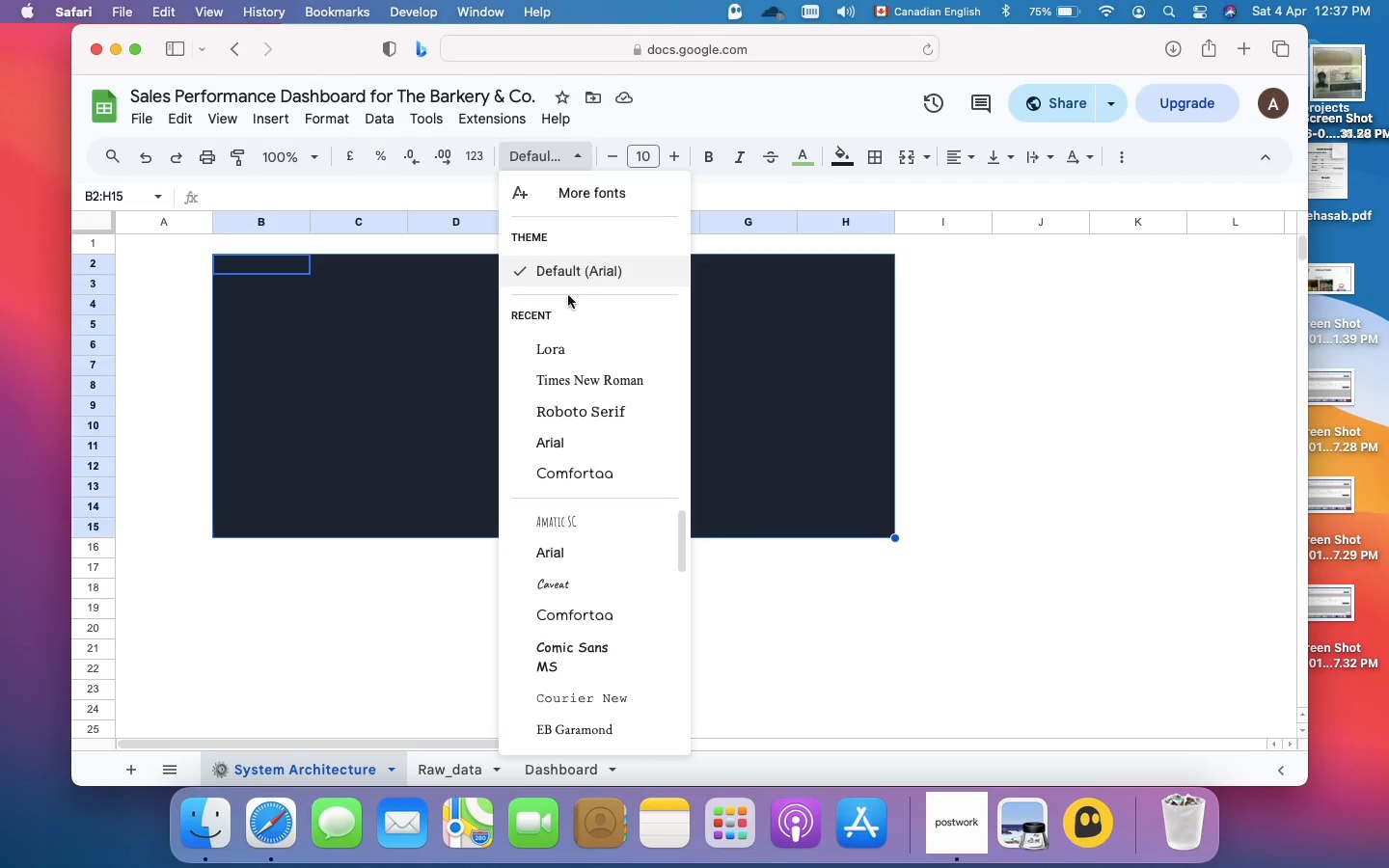 
scroll: coordinate [595, 617], scroll_direction: down, amount: 28.0
 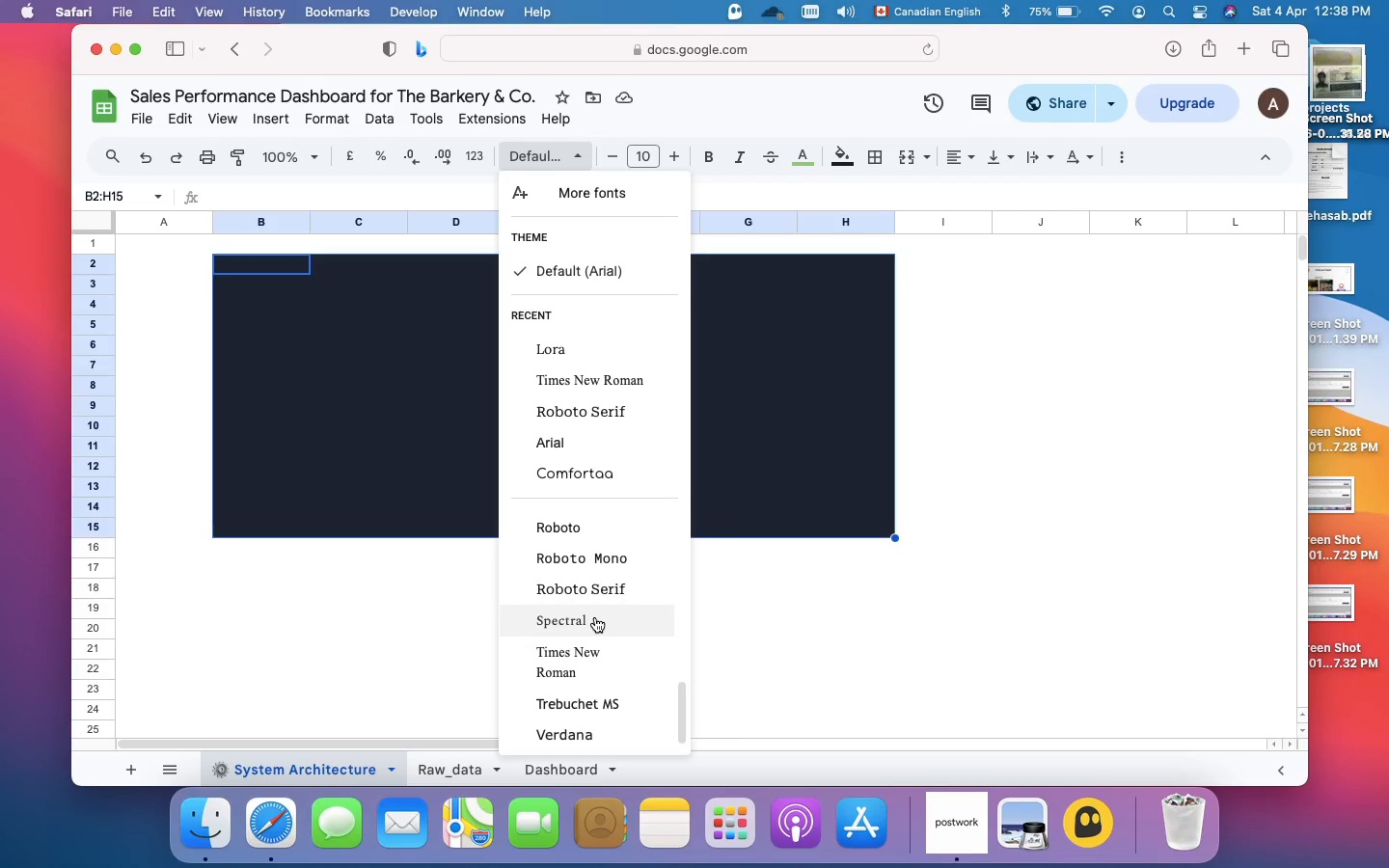 
scroll: coordinate [595, 617], scroll_direction: up, amount: 49.0
 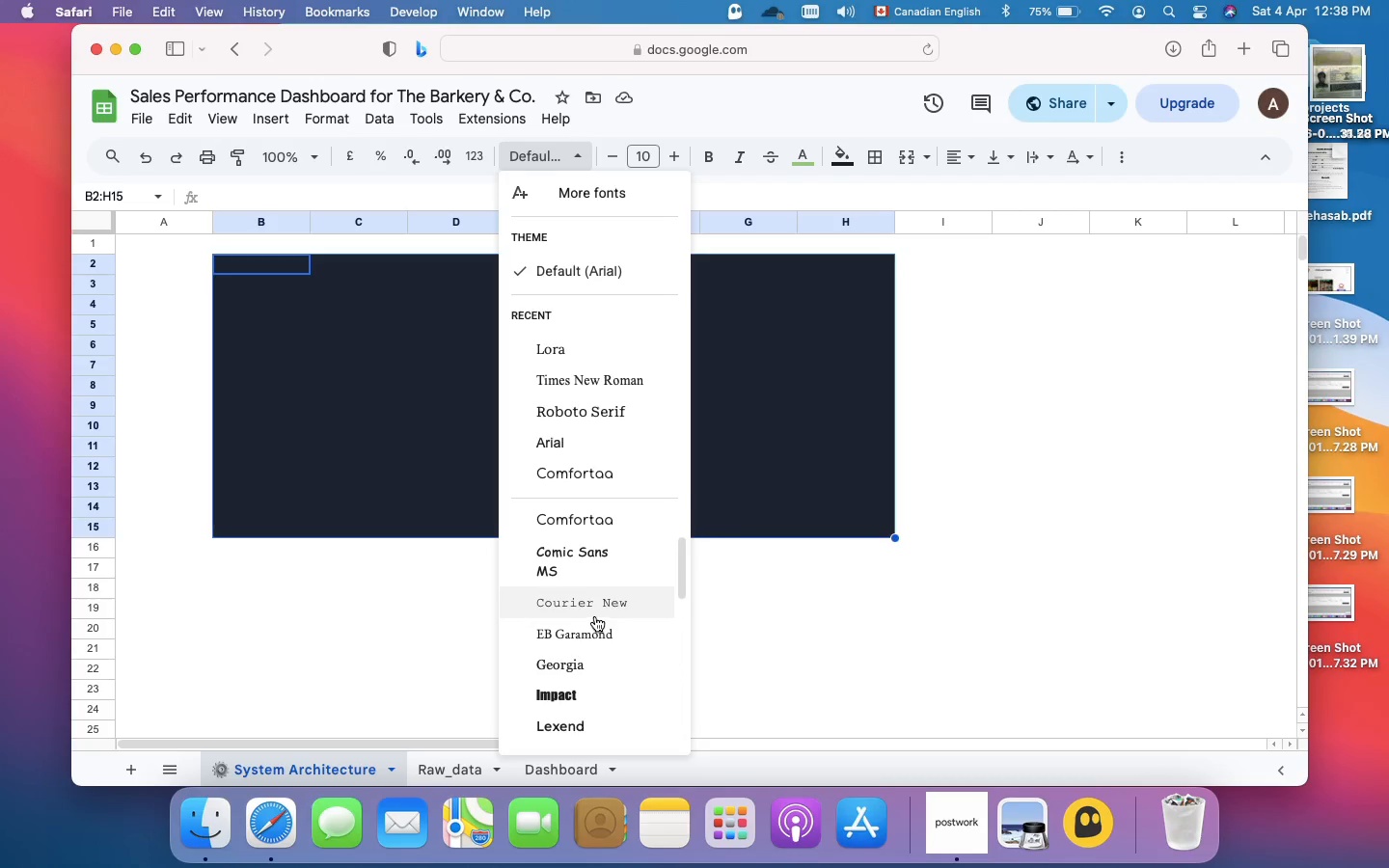 
left_click([596, 604])
 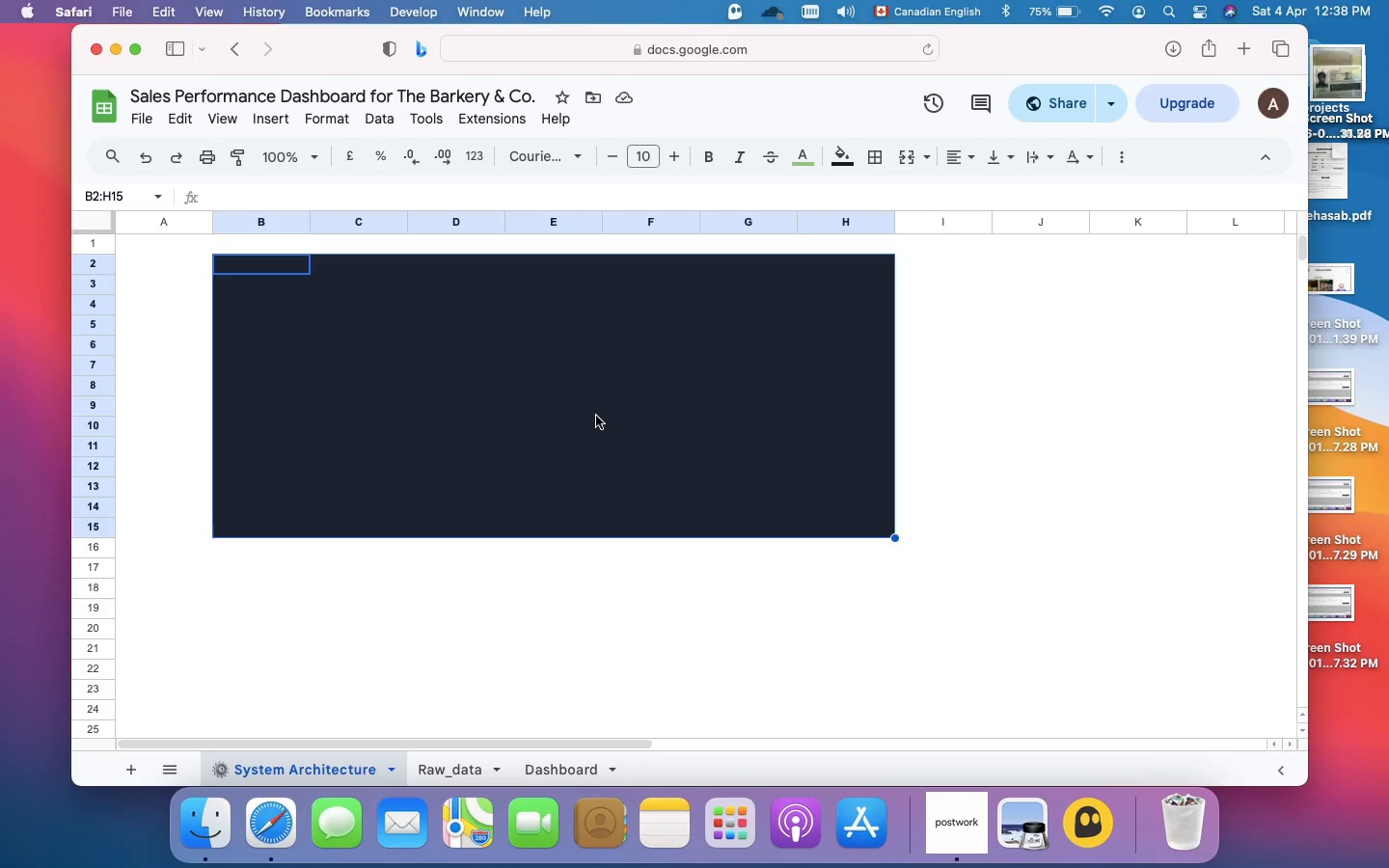 
wait(20.11)
 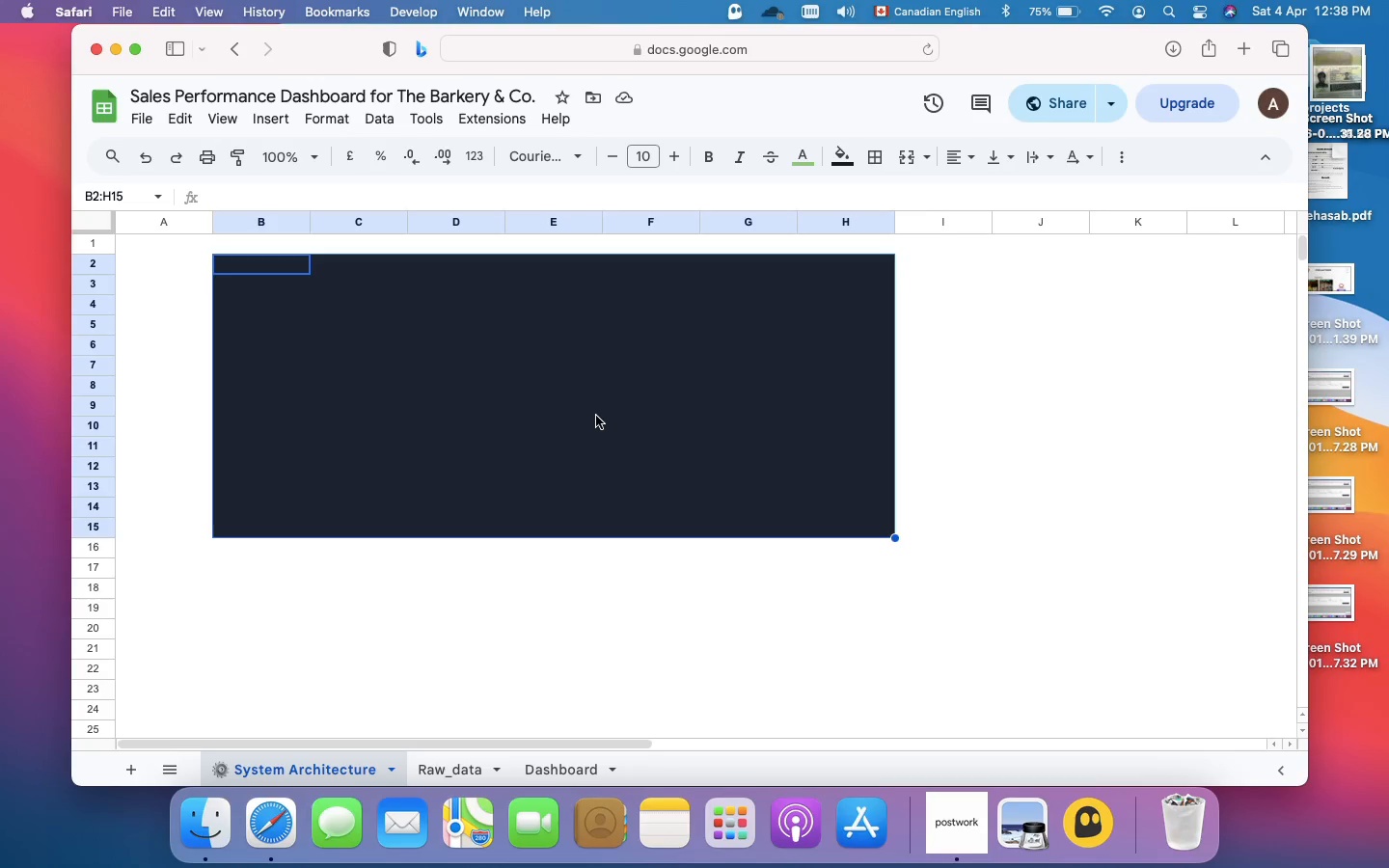 
left_click([907, 163])
 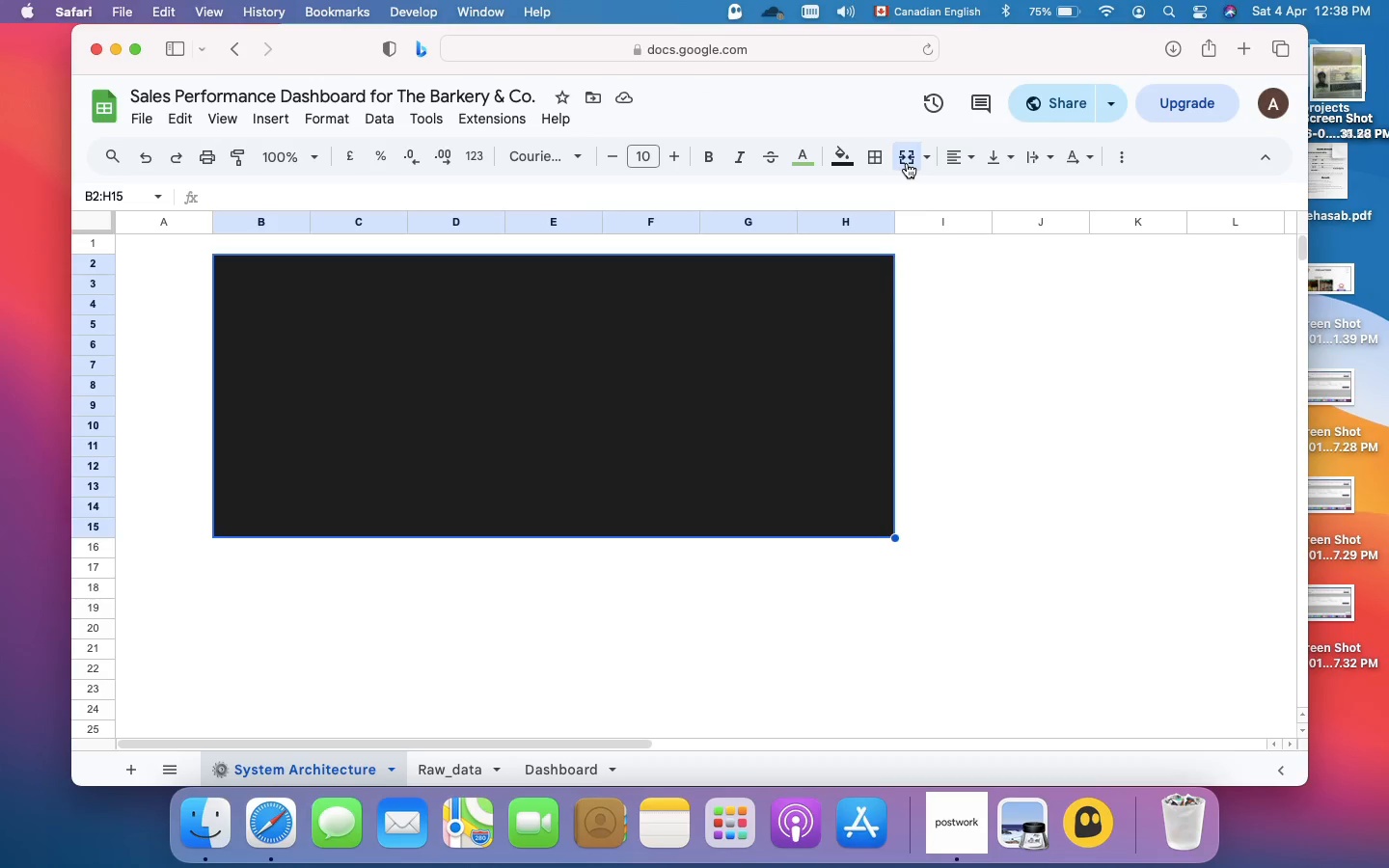 
wait(11.16)
 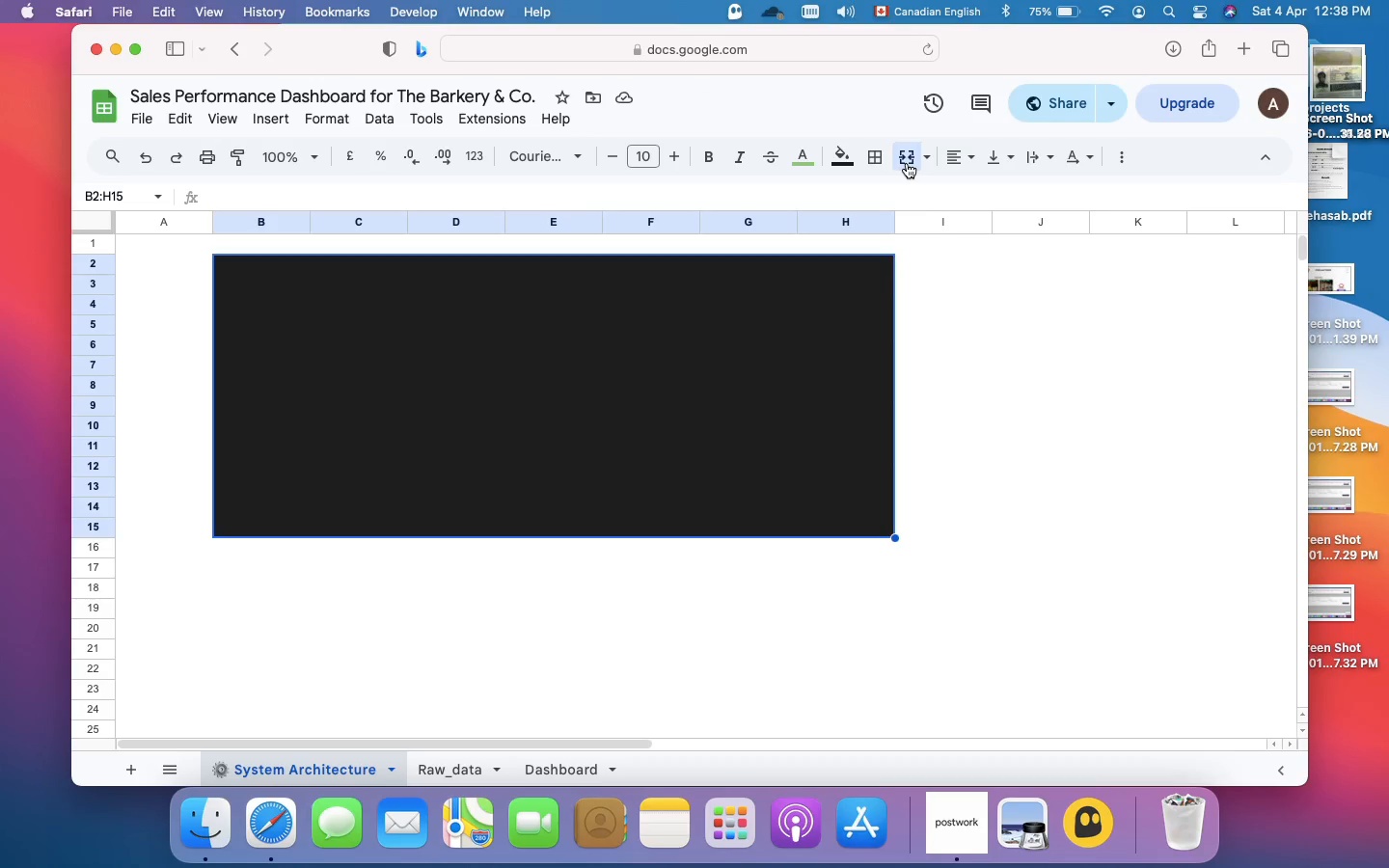 
left_click([907, 163])
 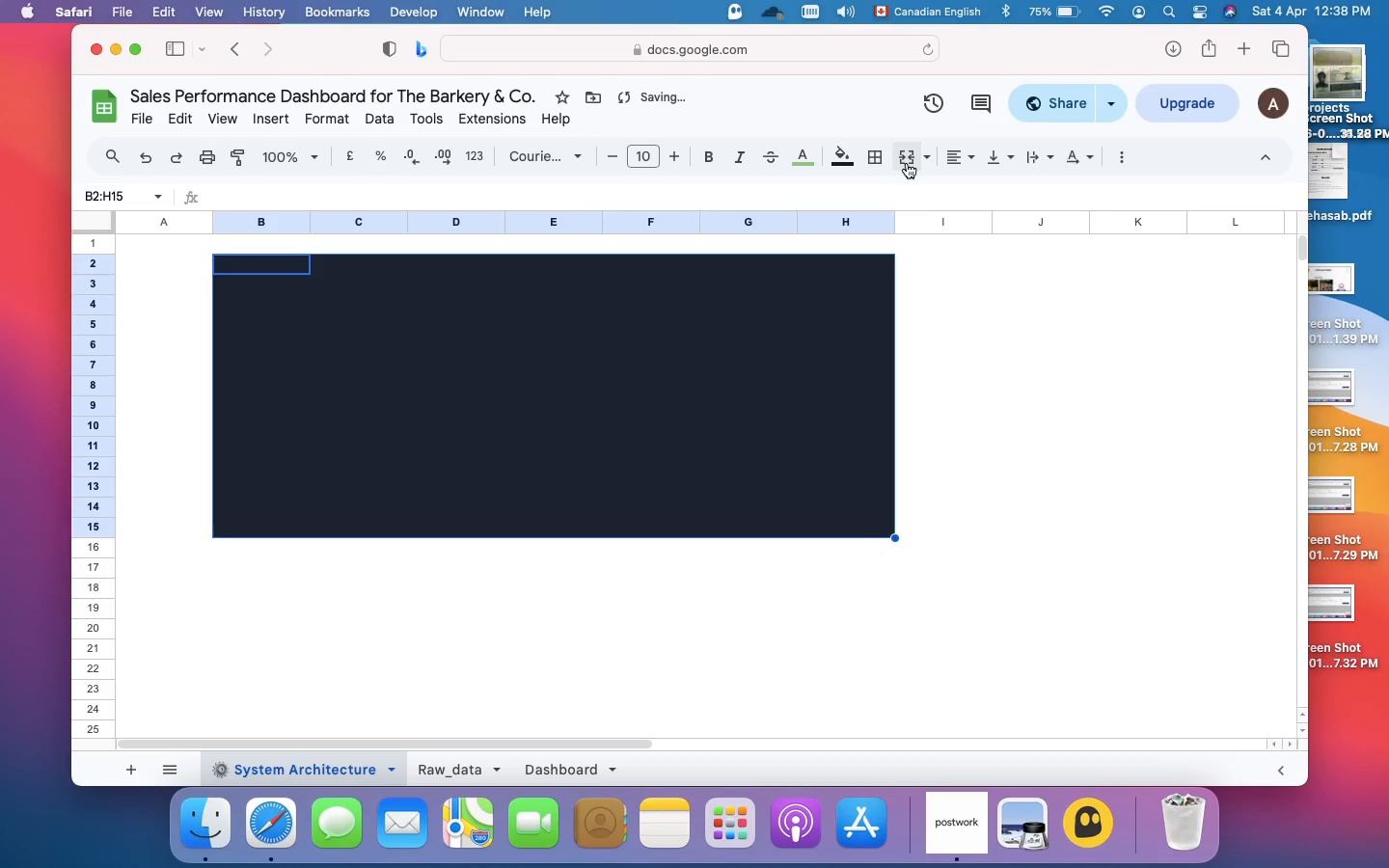 
left_click([907, 163])
 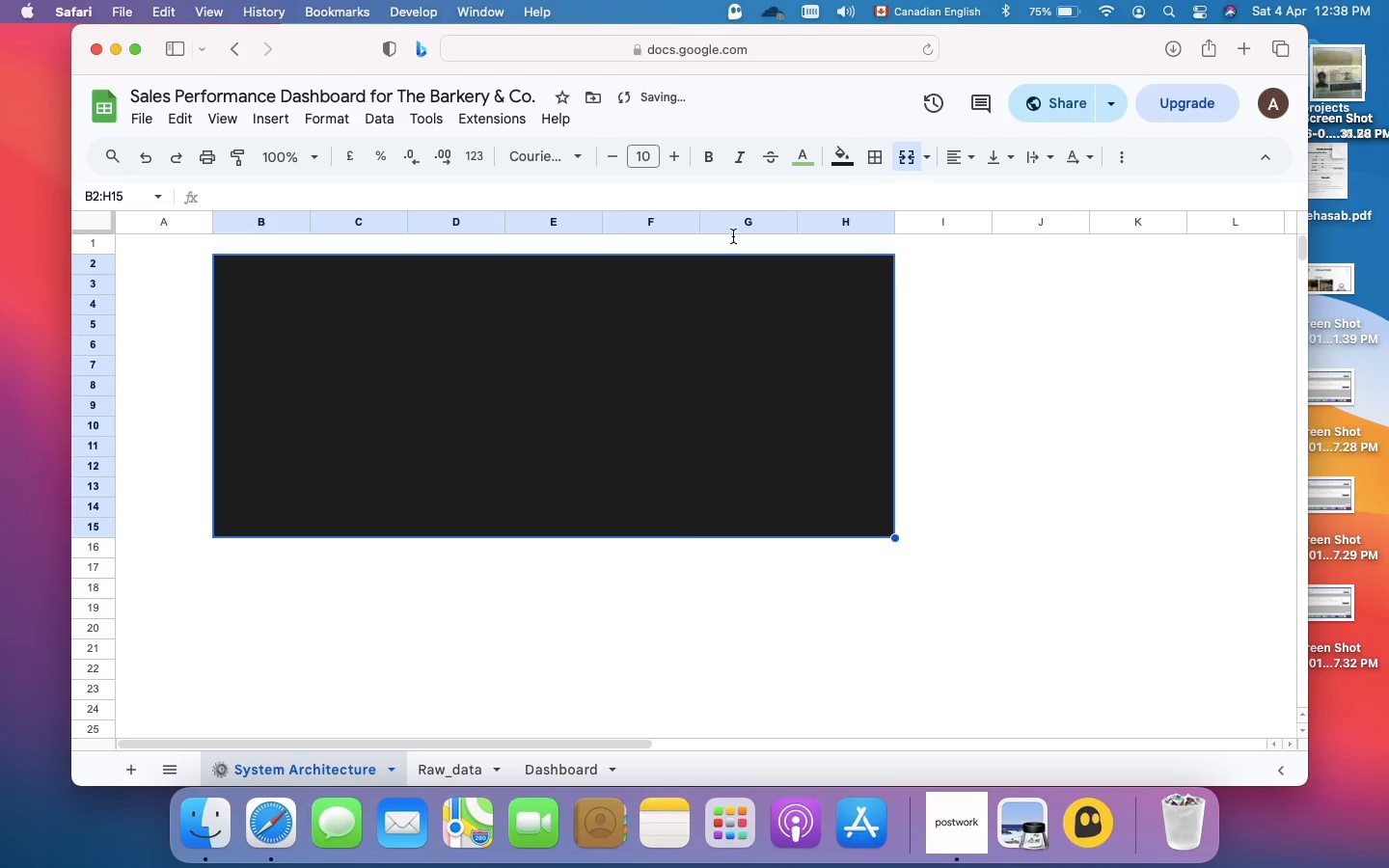 
left_click([391, 315])
 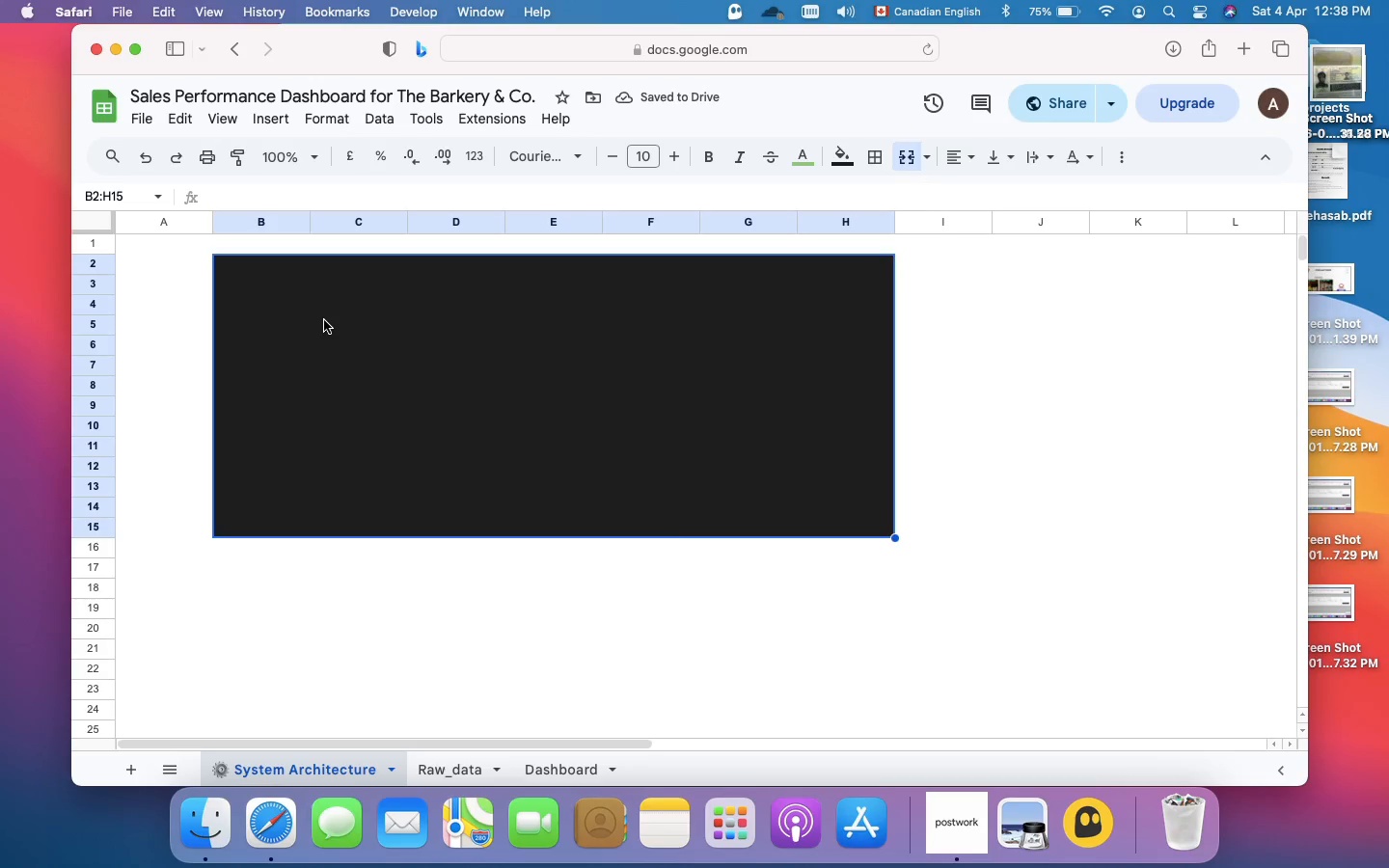 
left_click([324, 320])
 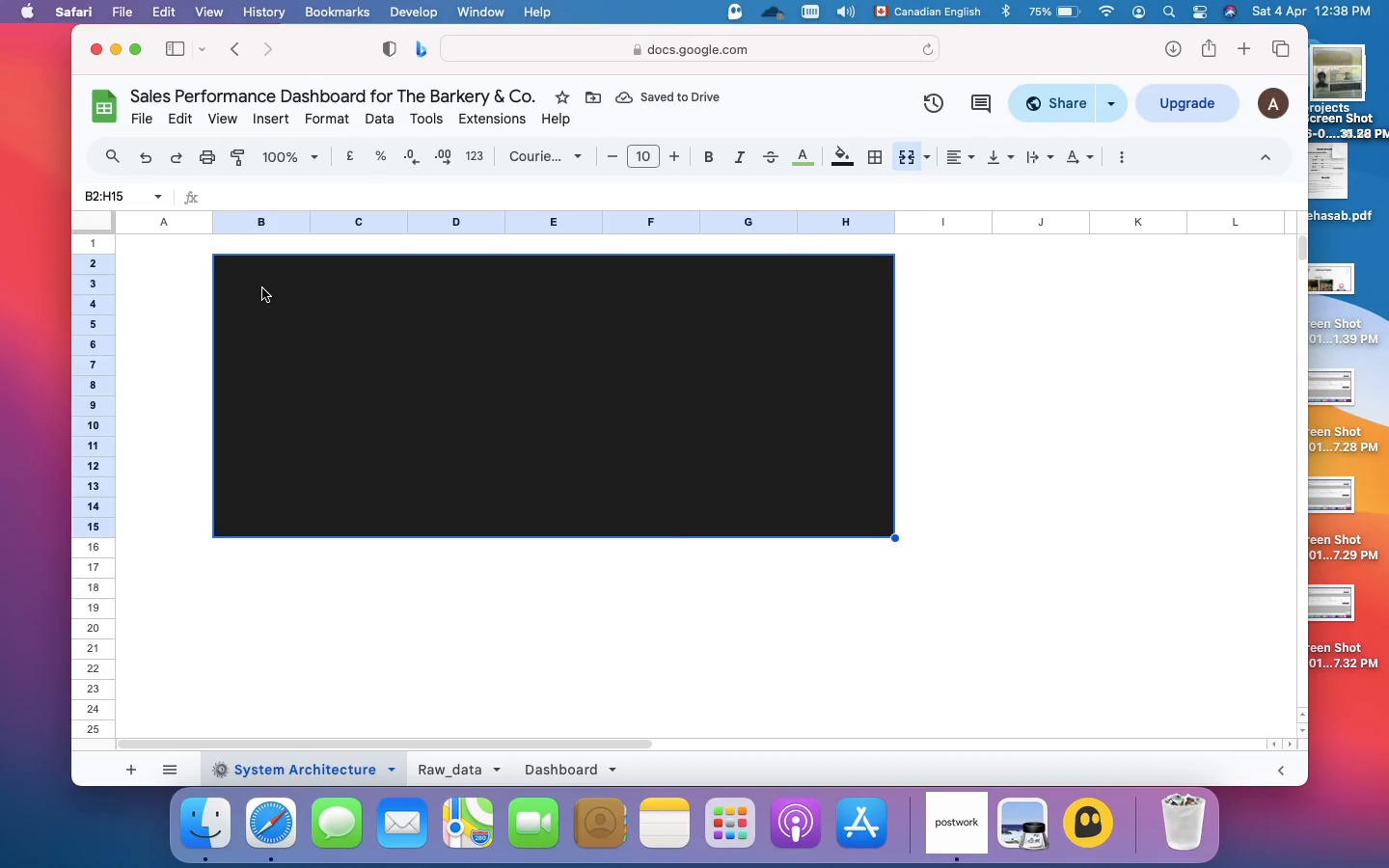 
double_click([262, 288])
 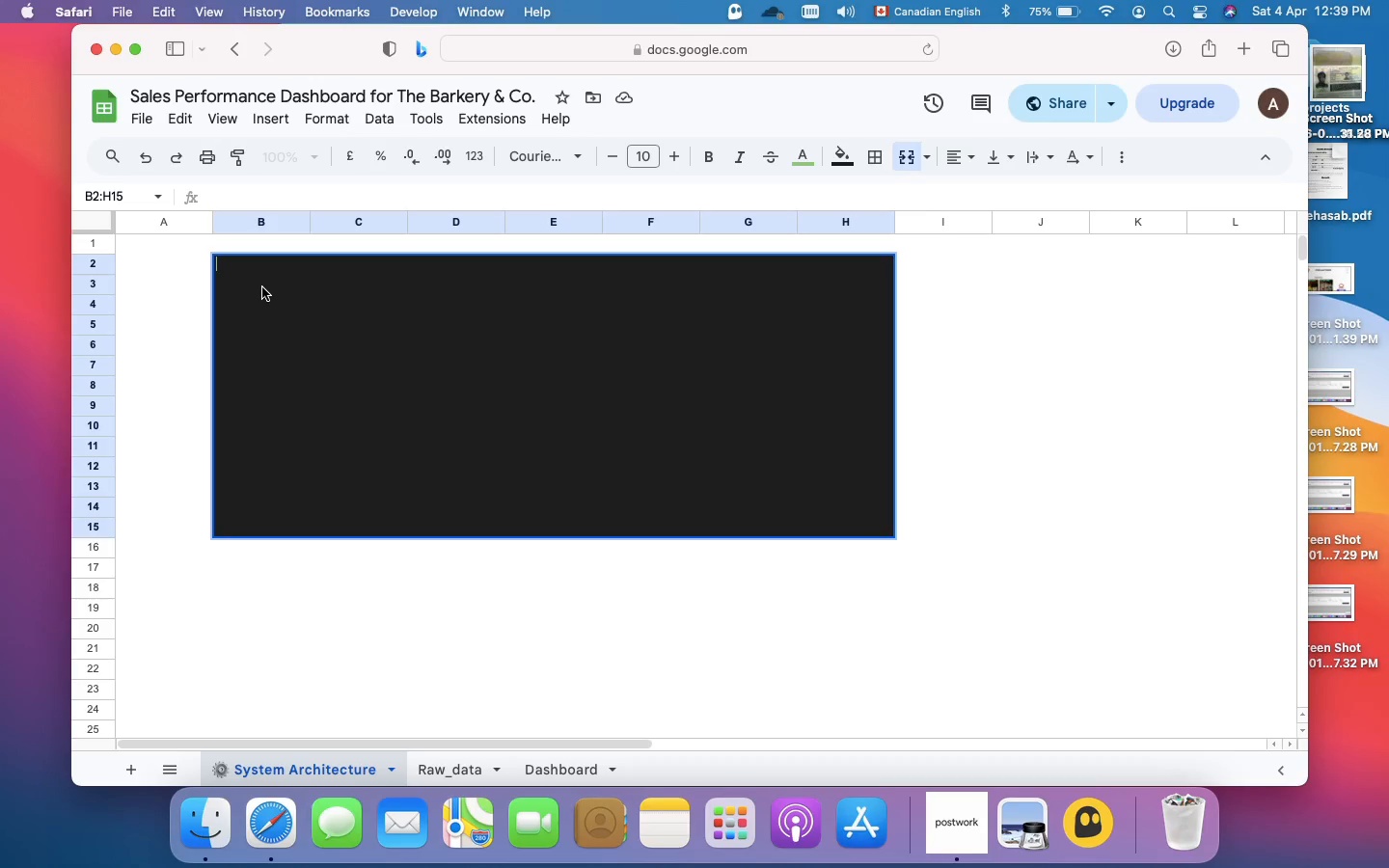 
wait(24.97)
 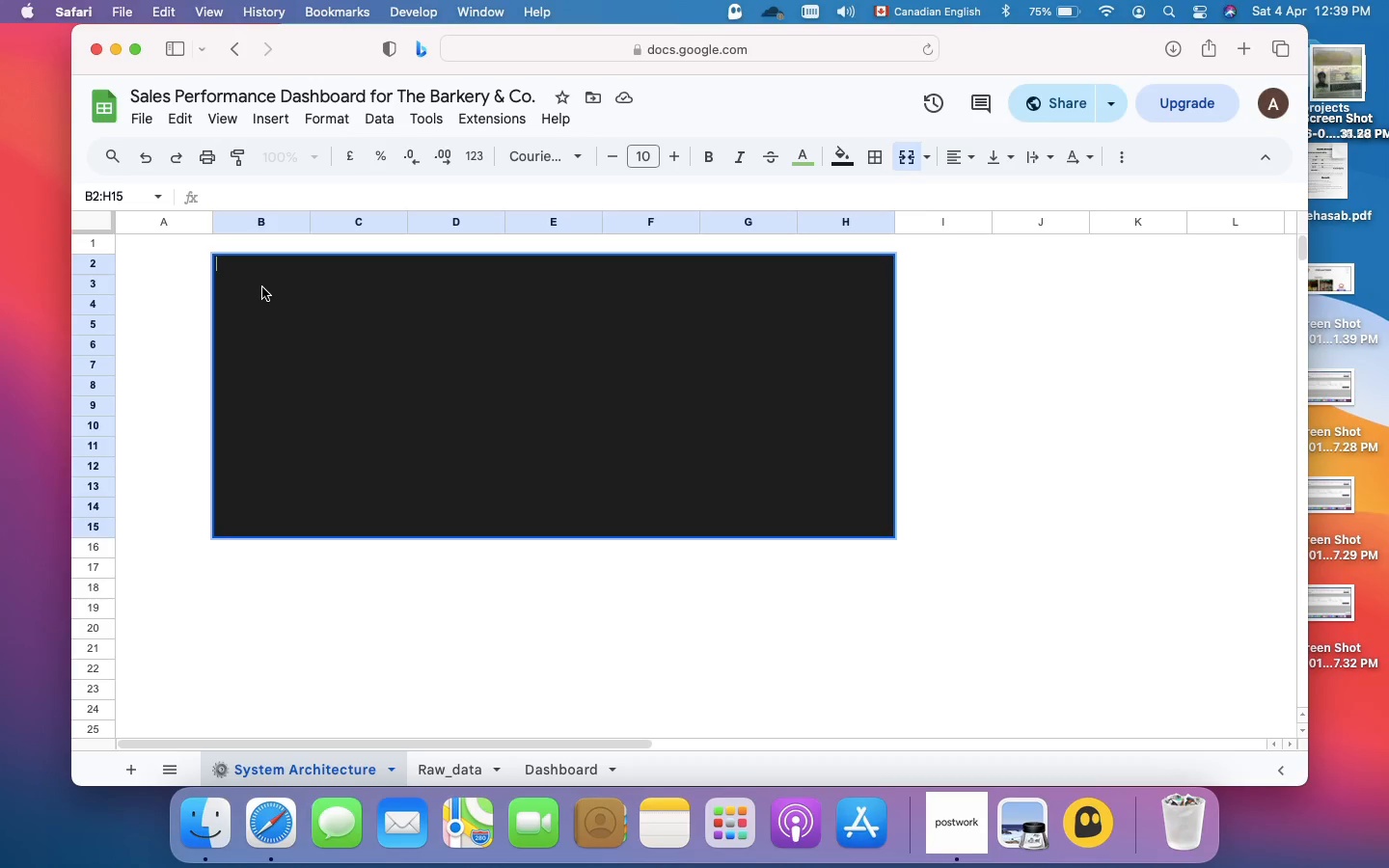 
left_click_drag(start_coordinate=[216, 256], to_coordinate=[342, 326])
 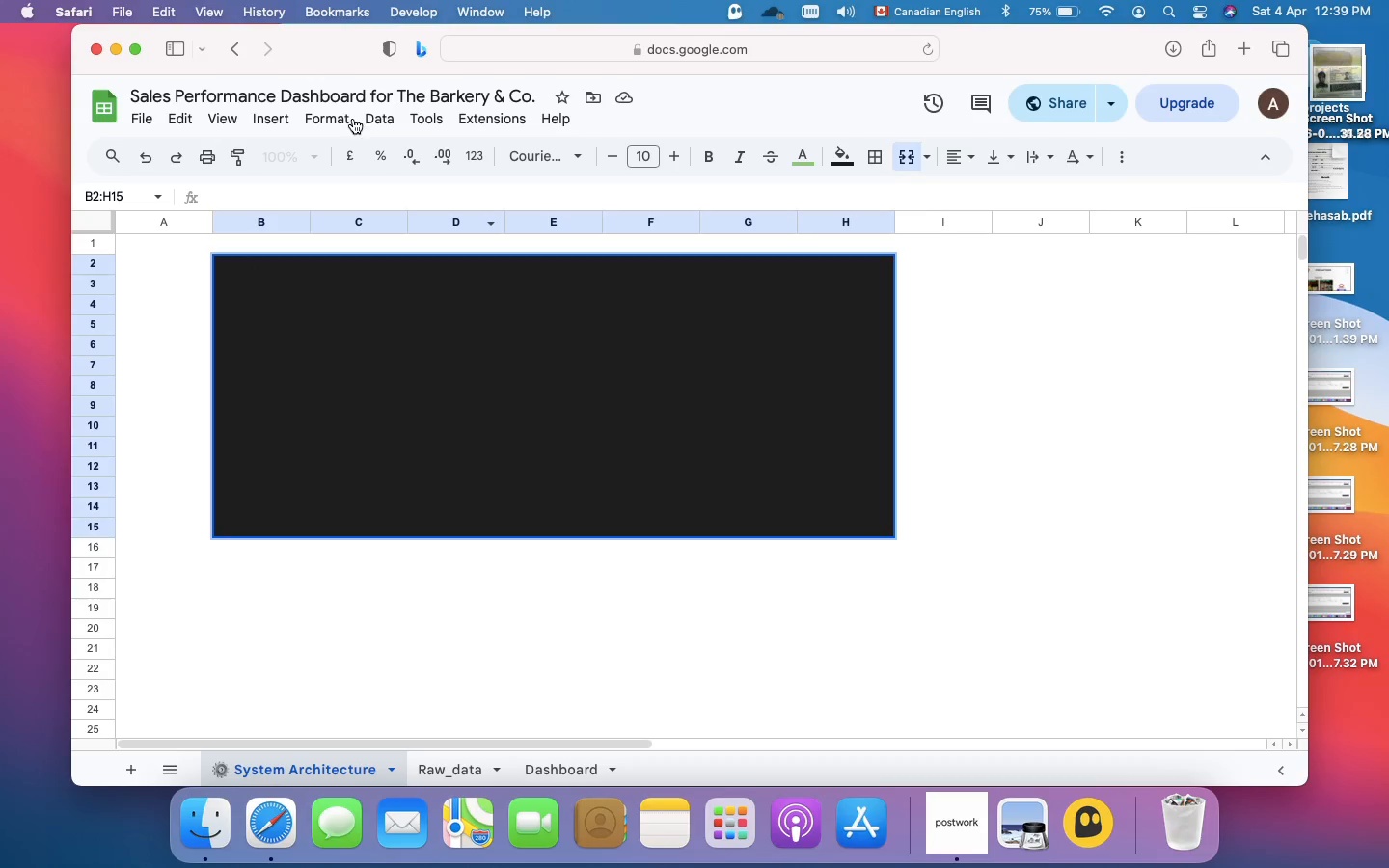 
left_click([340, 113])
 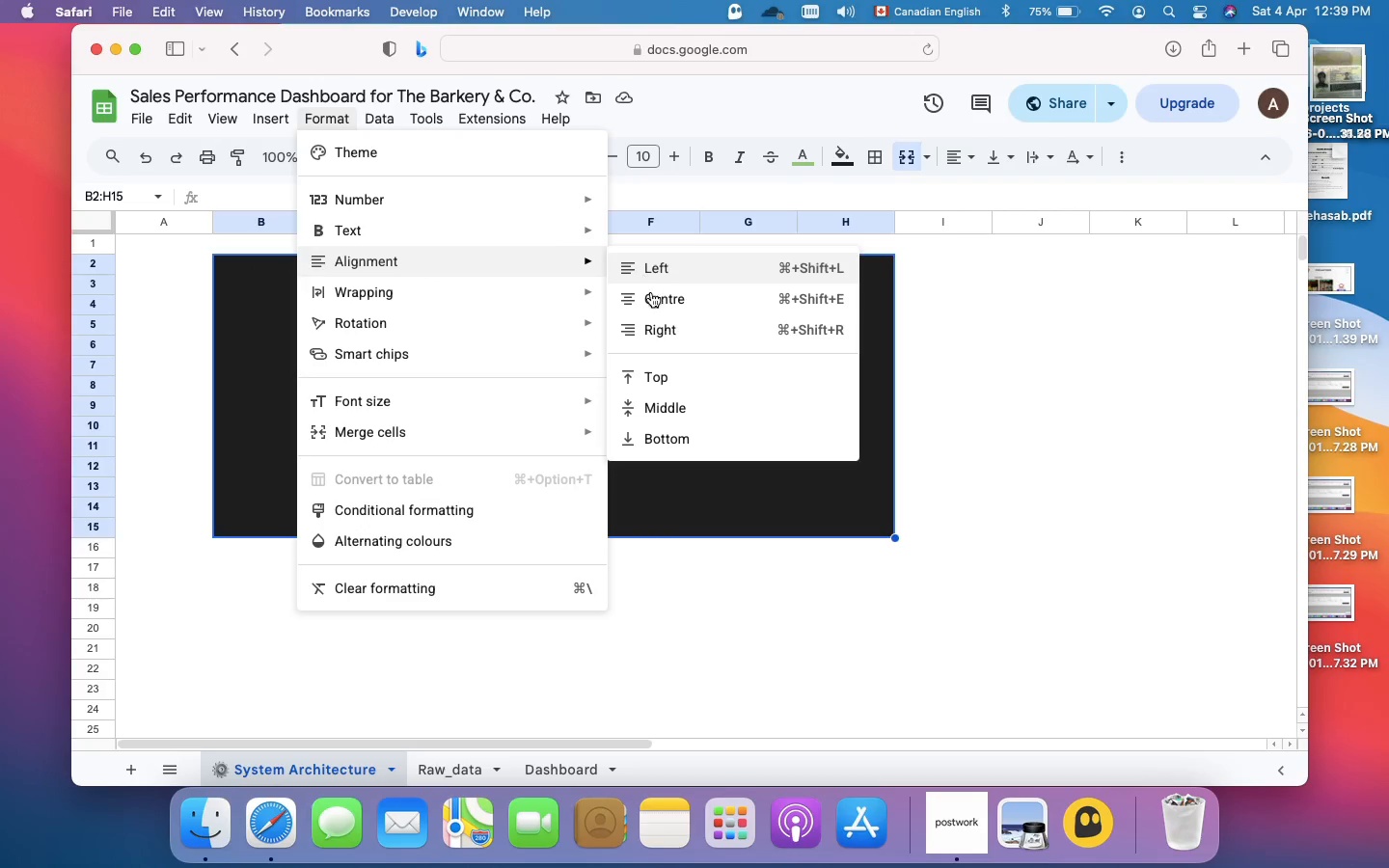 
left_click([666, 375])
 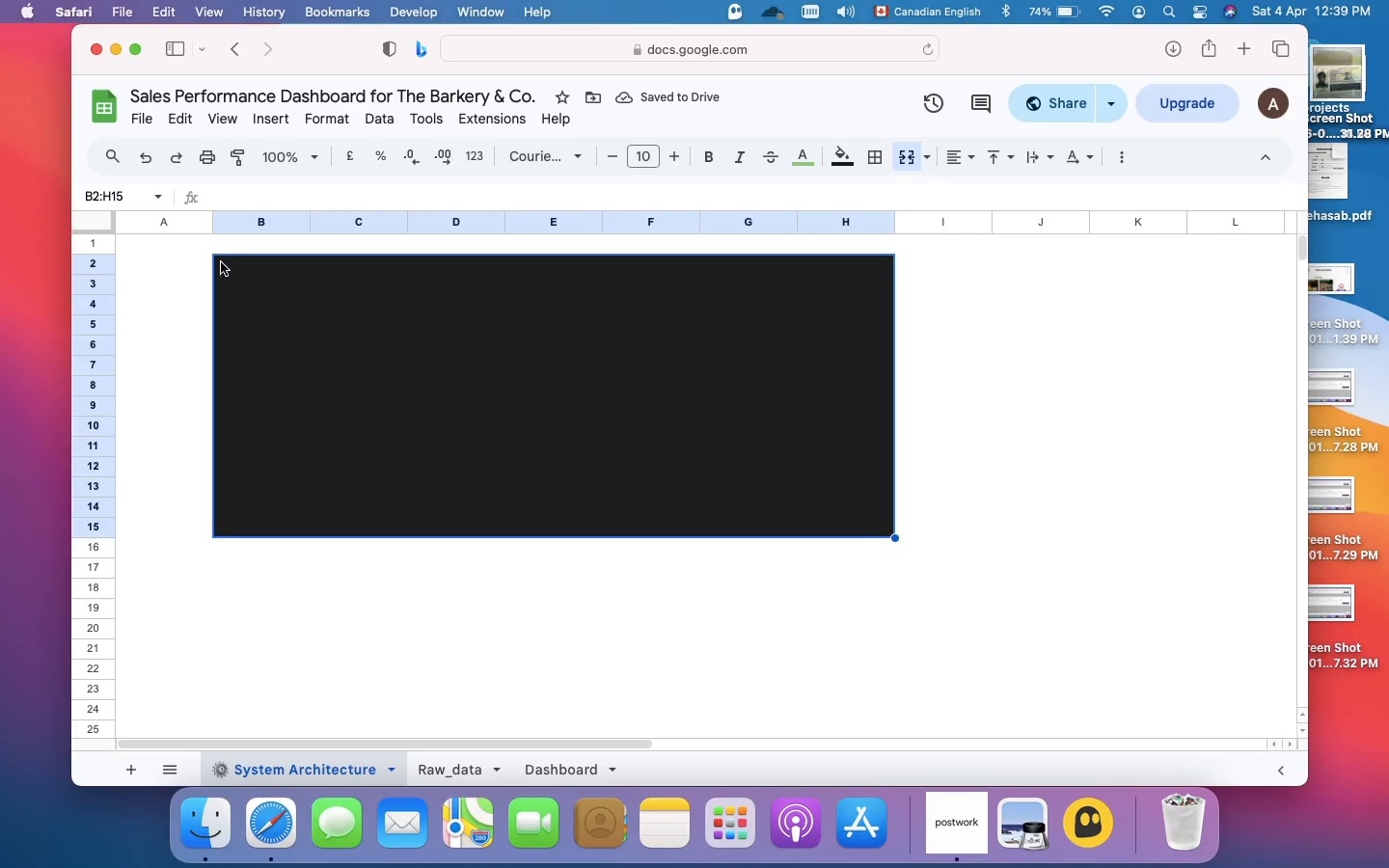 
wait(6.58)
 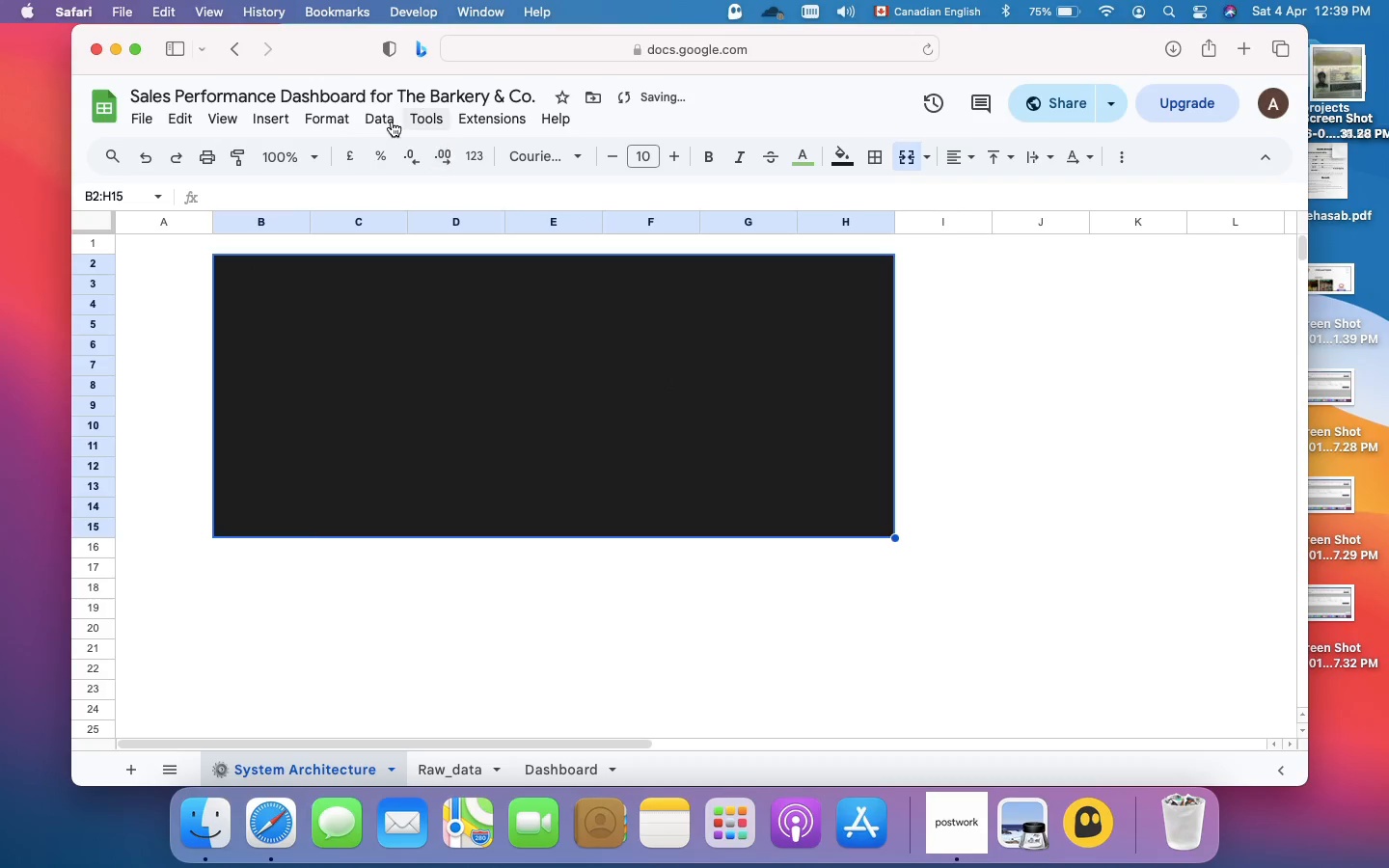 
left_click([218, 259])
 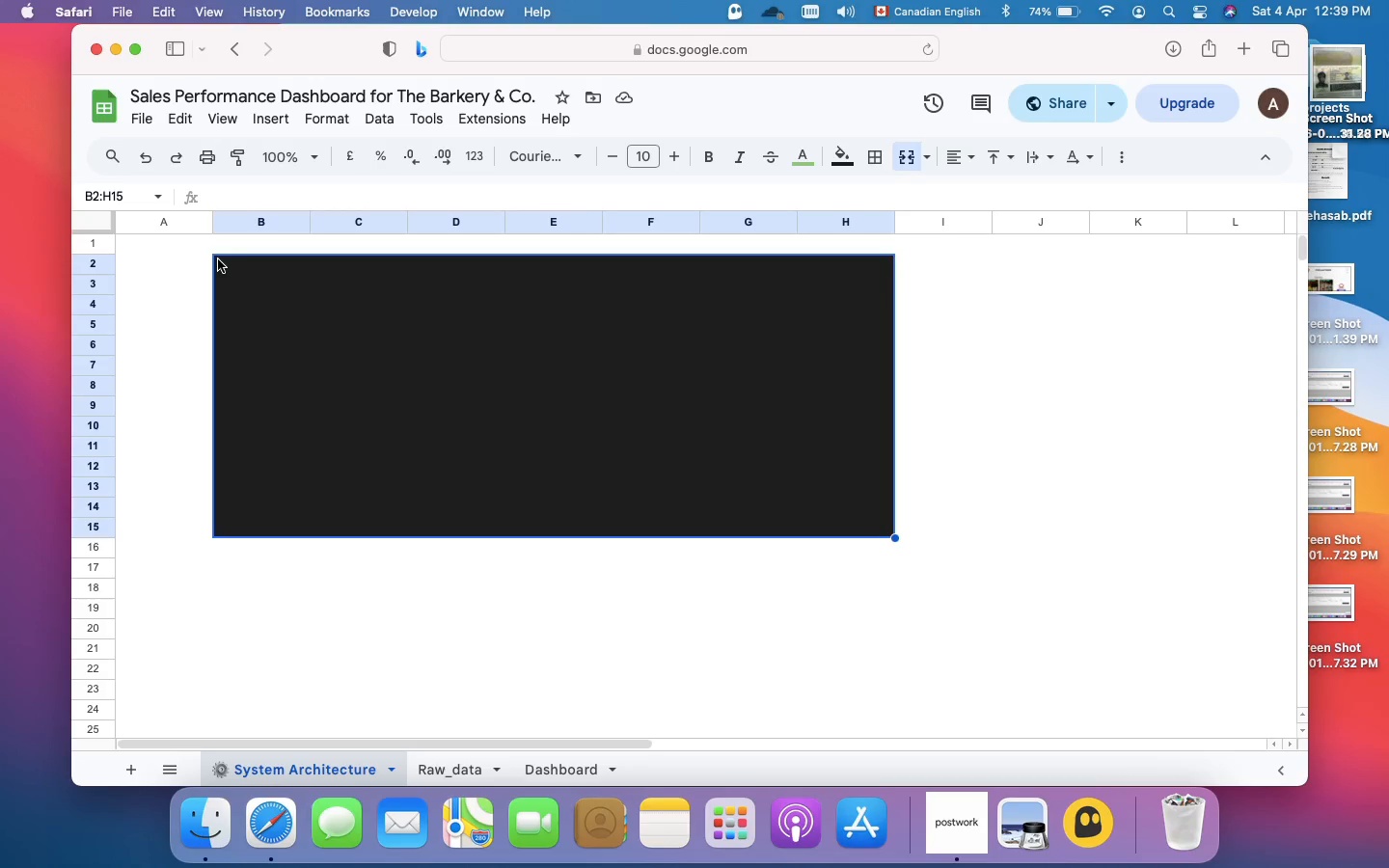 
left_click_drag(start_coordinate=[218, 259], to_coordinate=[891, 530])
 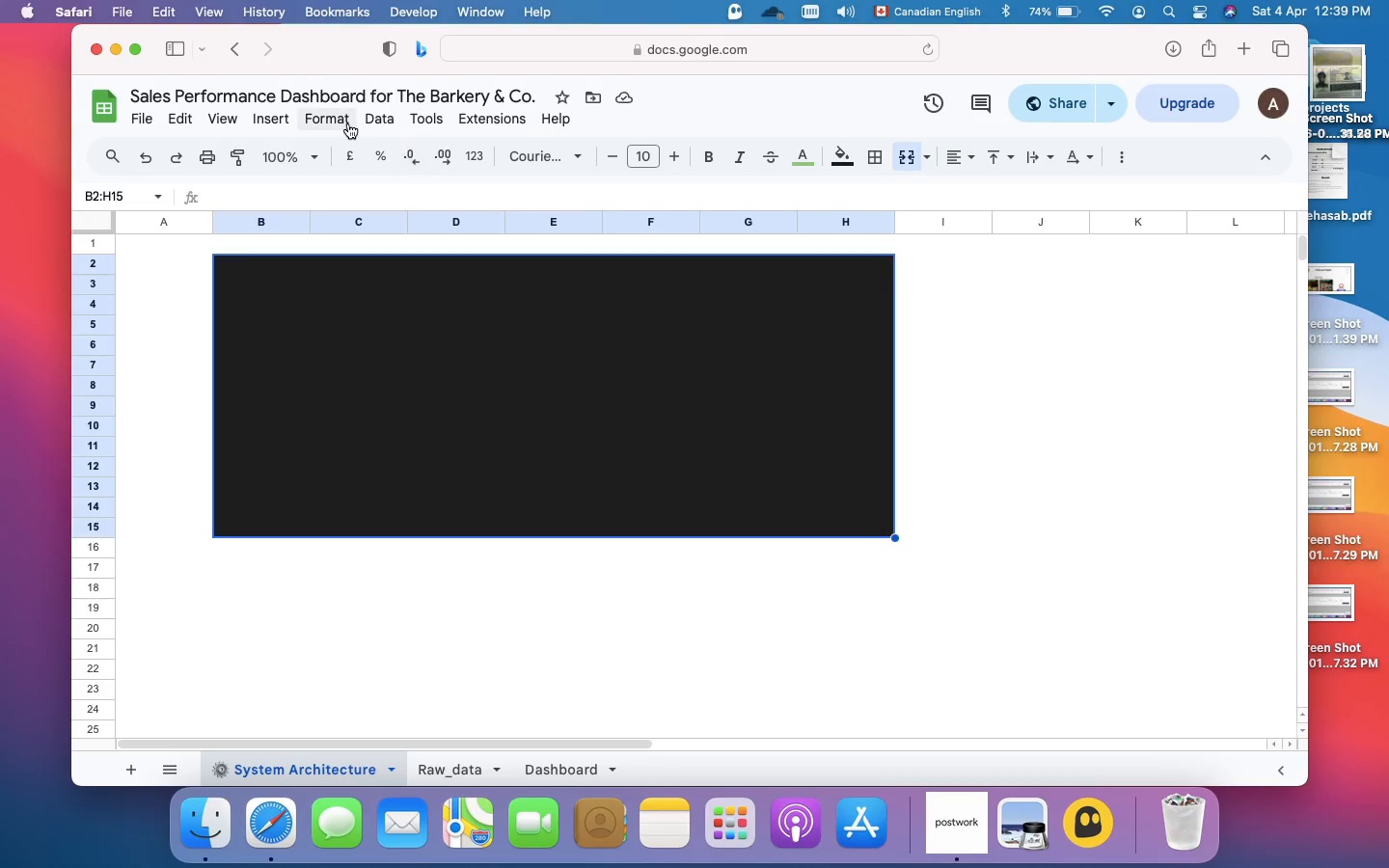 
left_click([328, 120])
 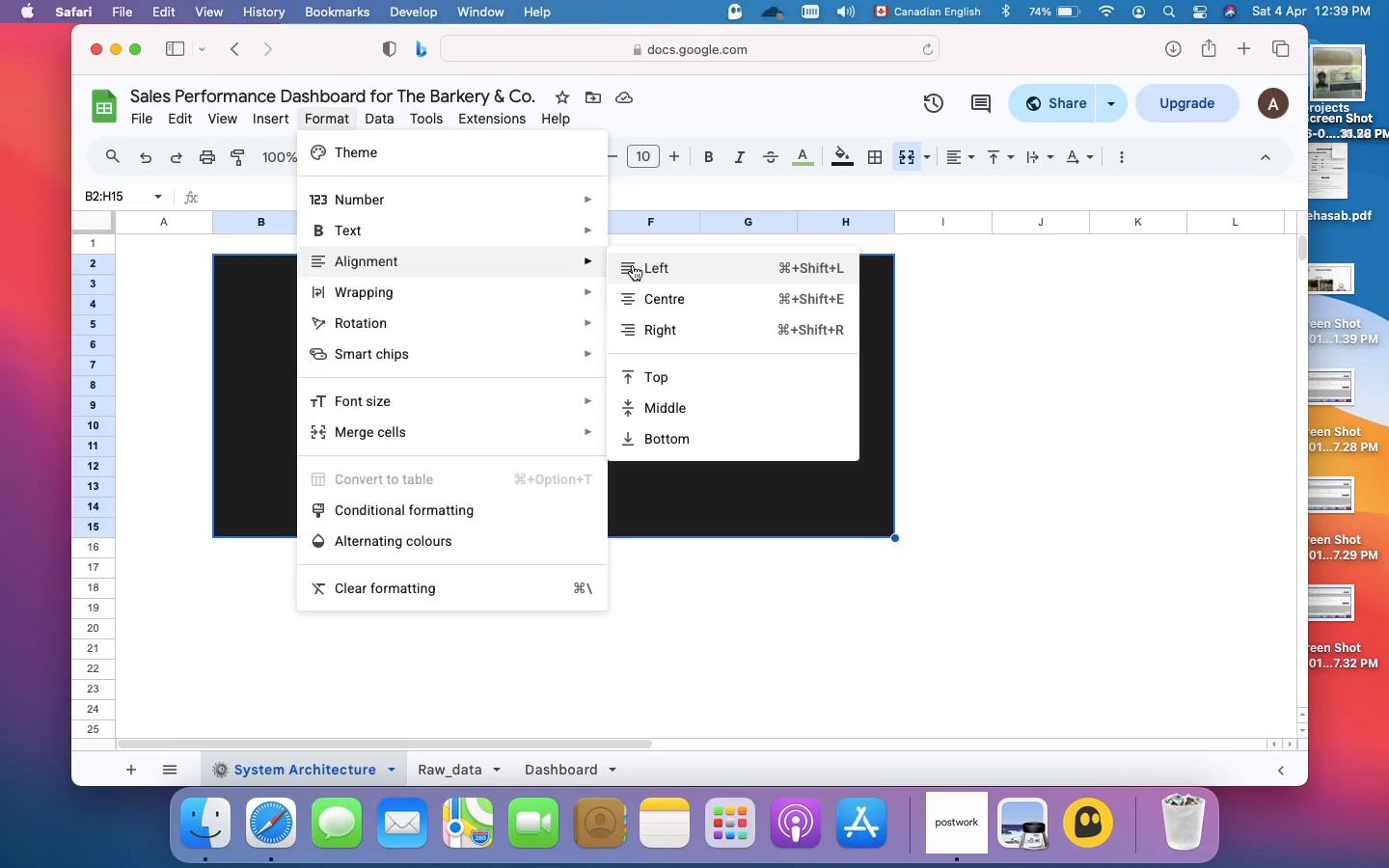 
left_click([650, 270])
 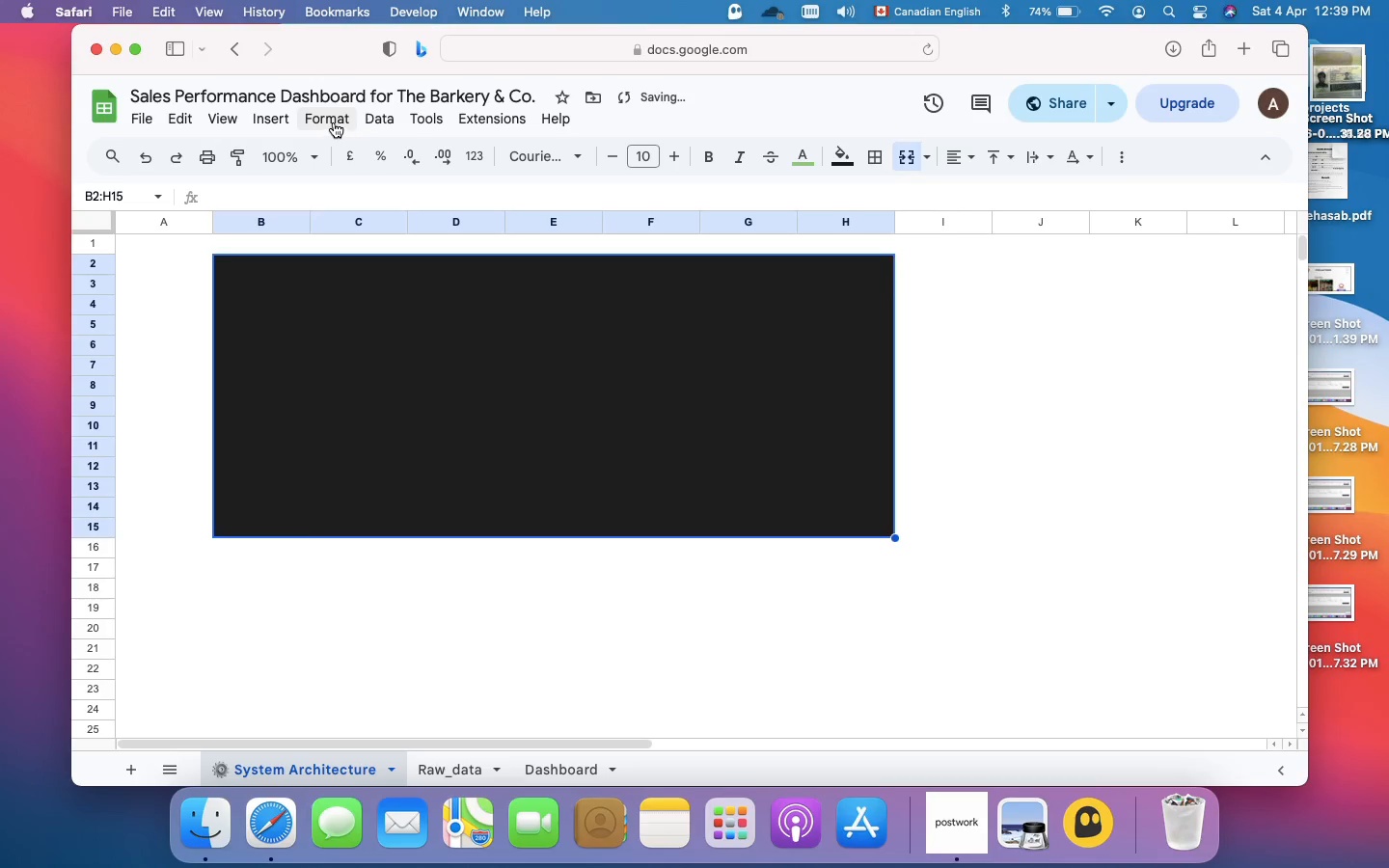 
left_click([334, 122])
 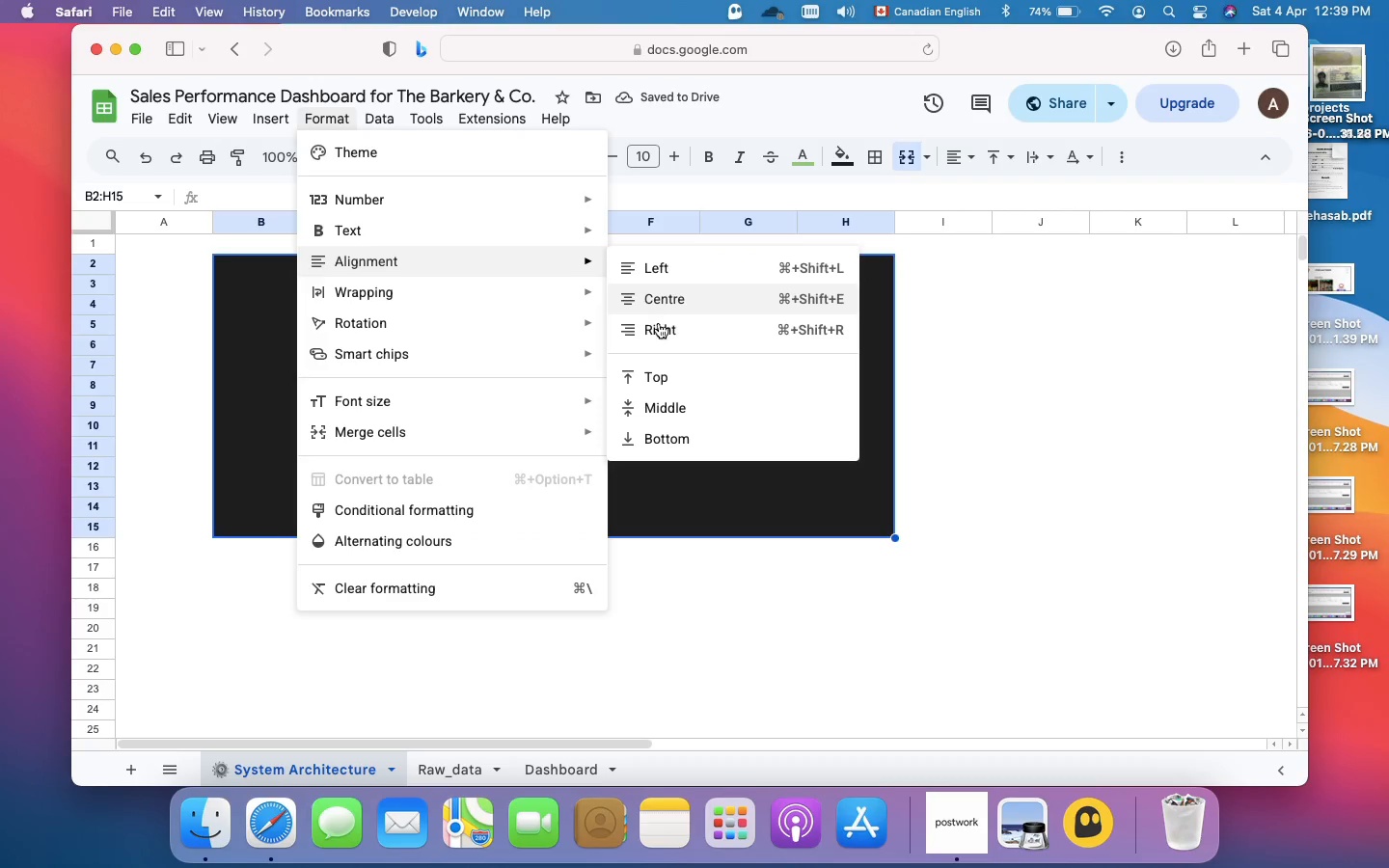 
left_click([664, 381])
 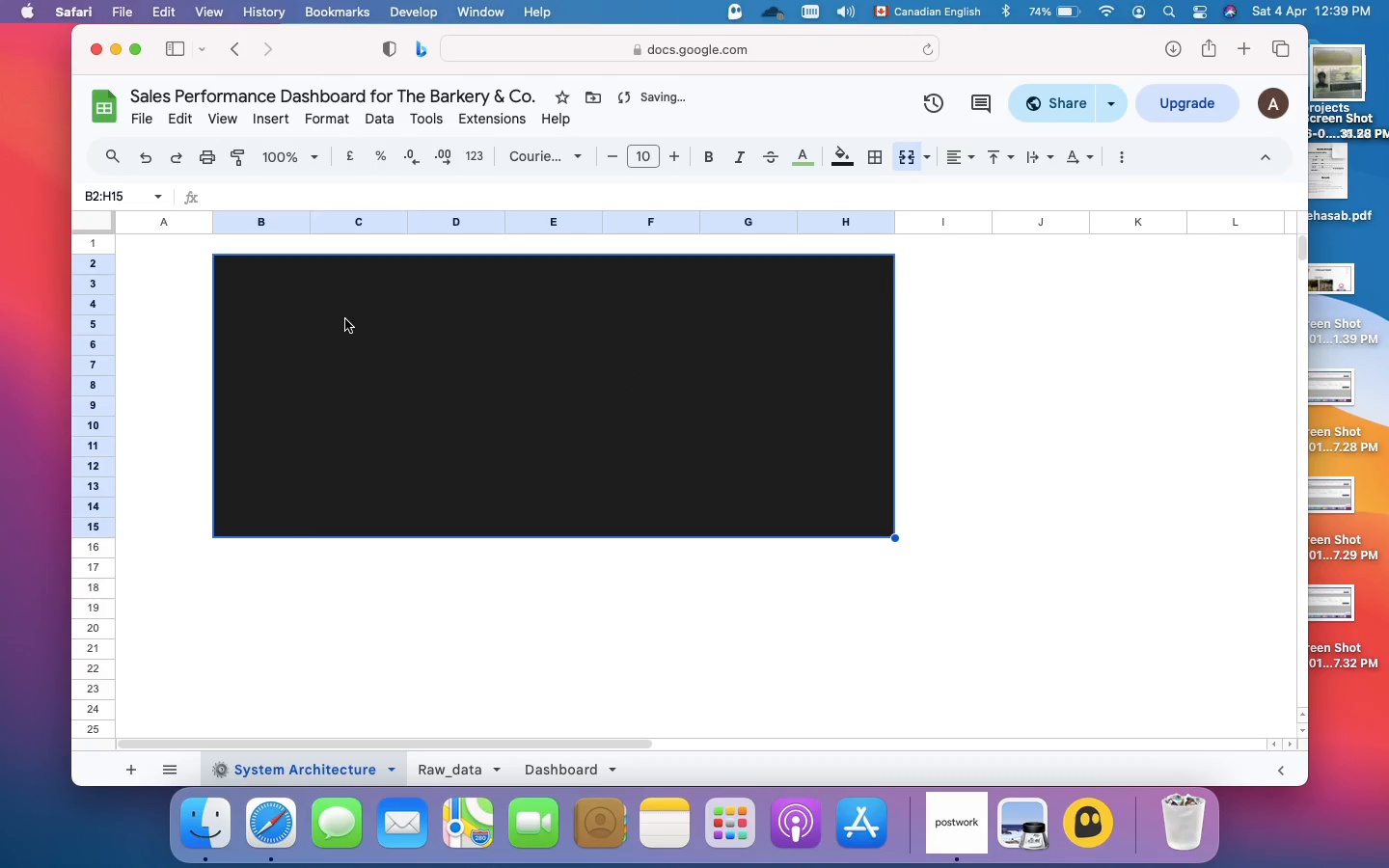 
left_click([345, 319])
 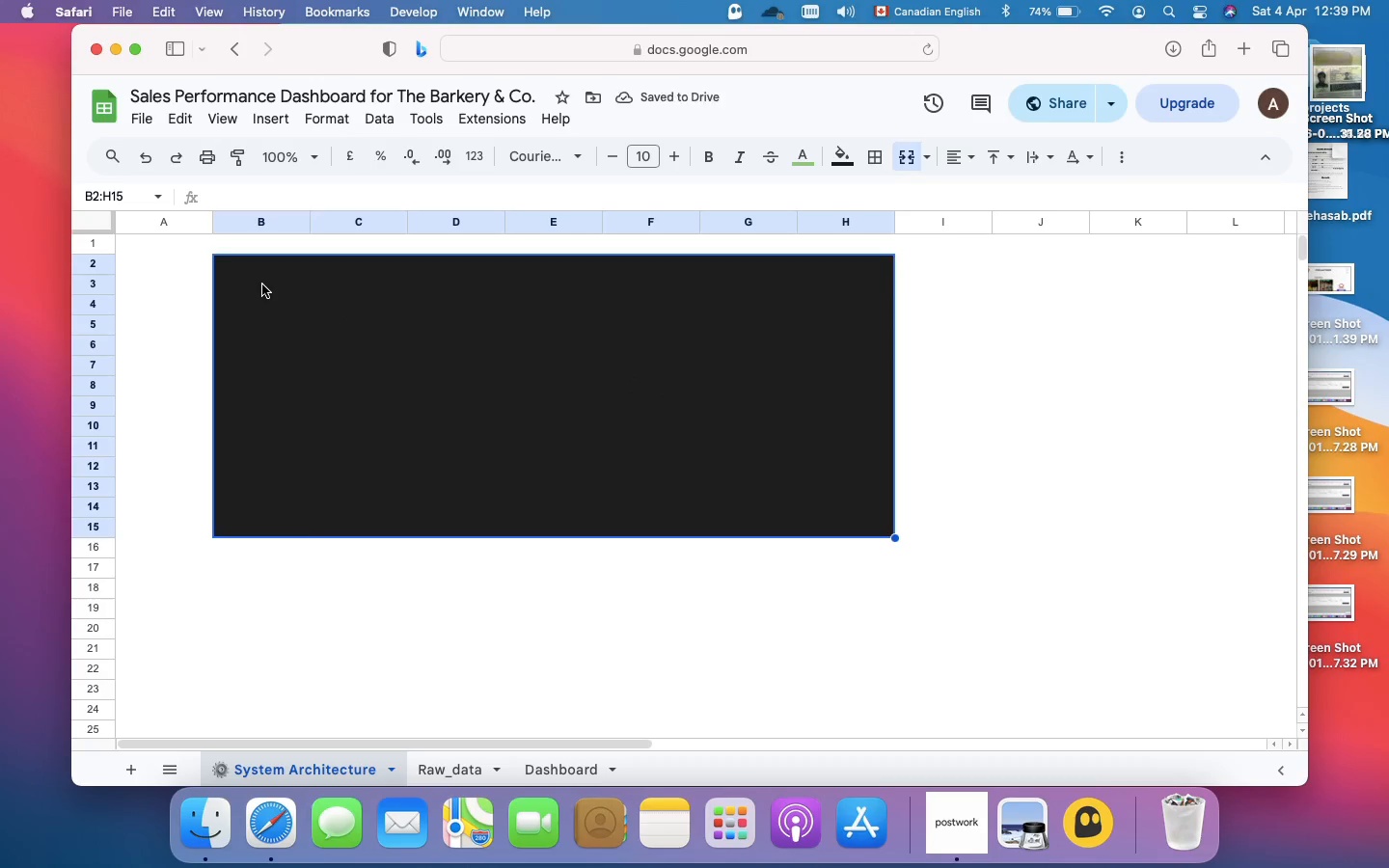 
left_click([262, 285])
 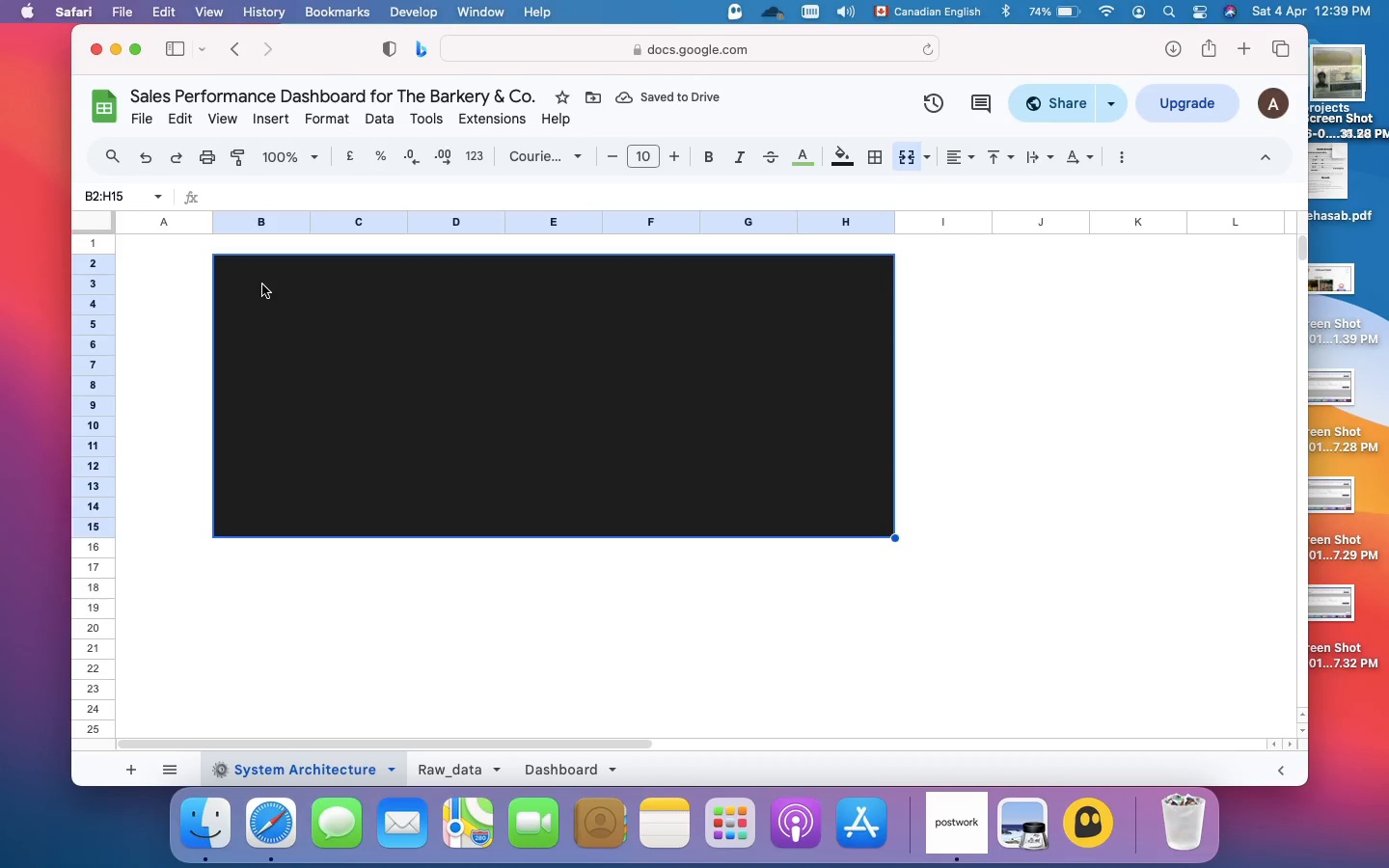 
left_click([262, 285])
 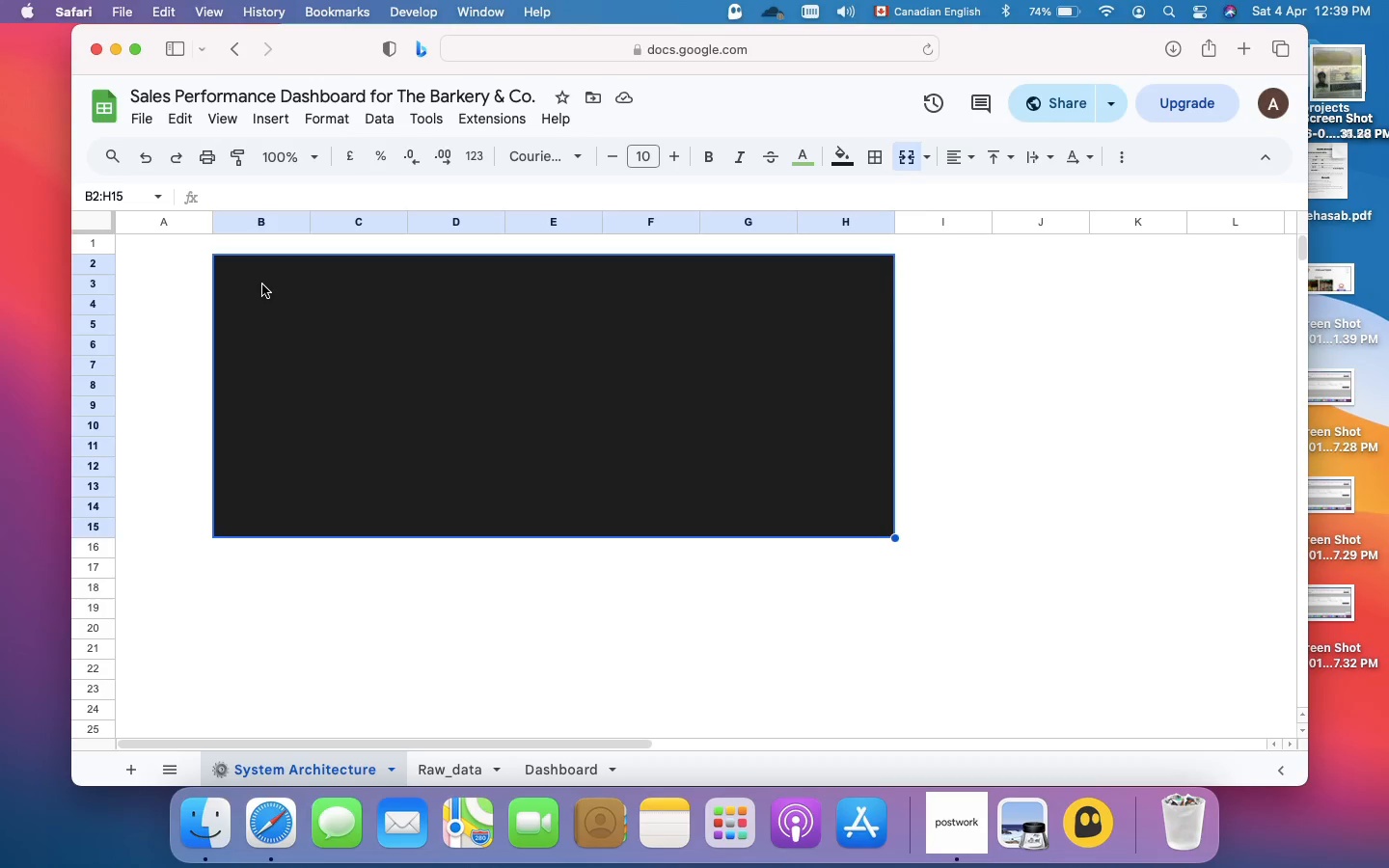 
double_click([262, 285])
 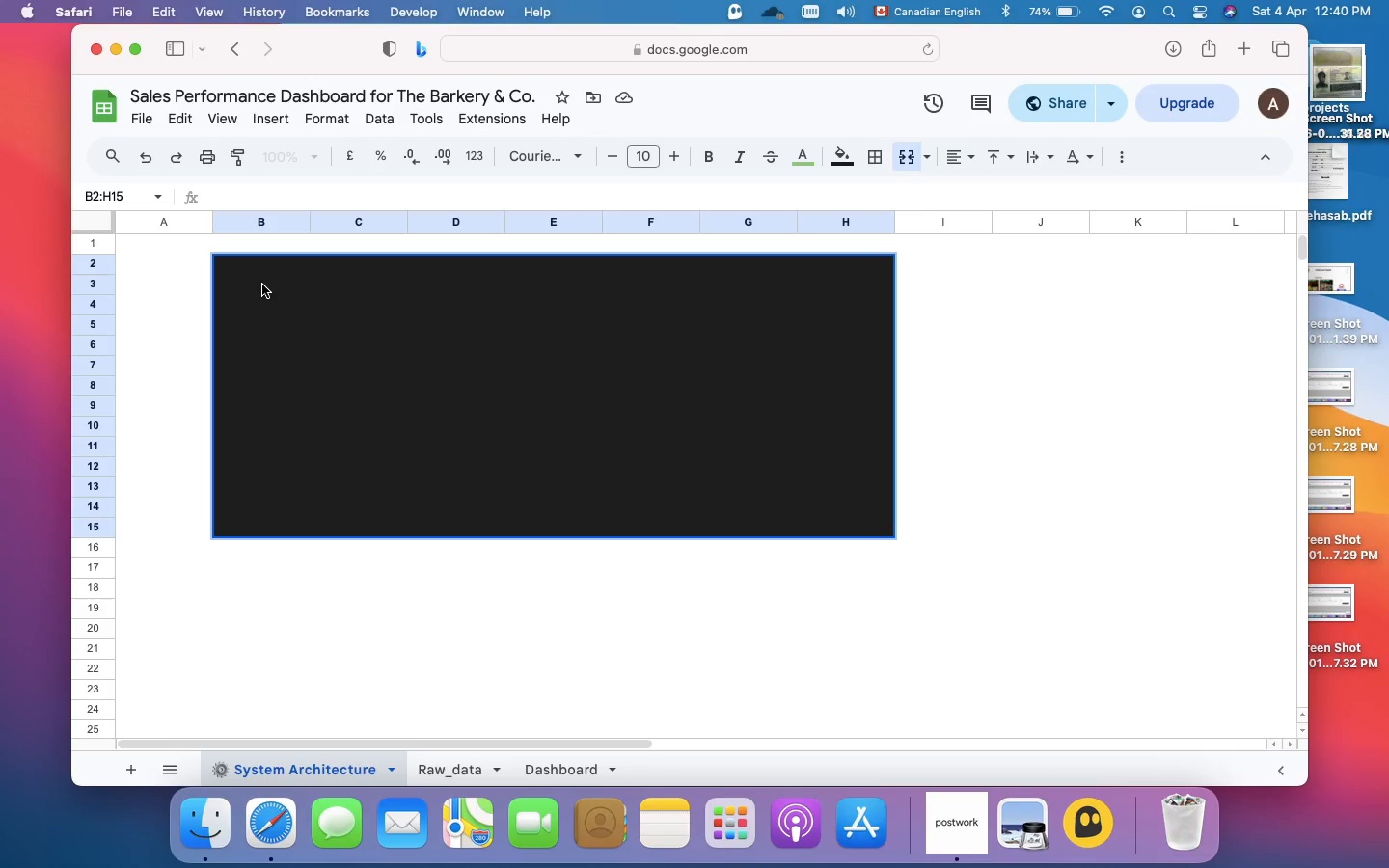 
wait(33.27)
 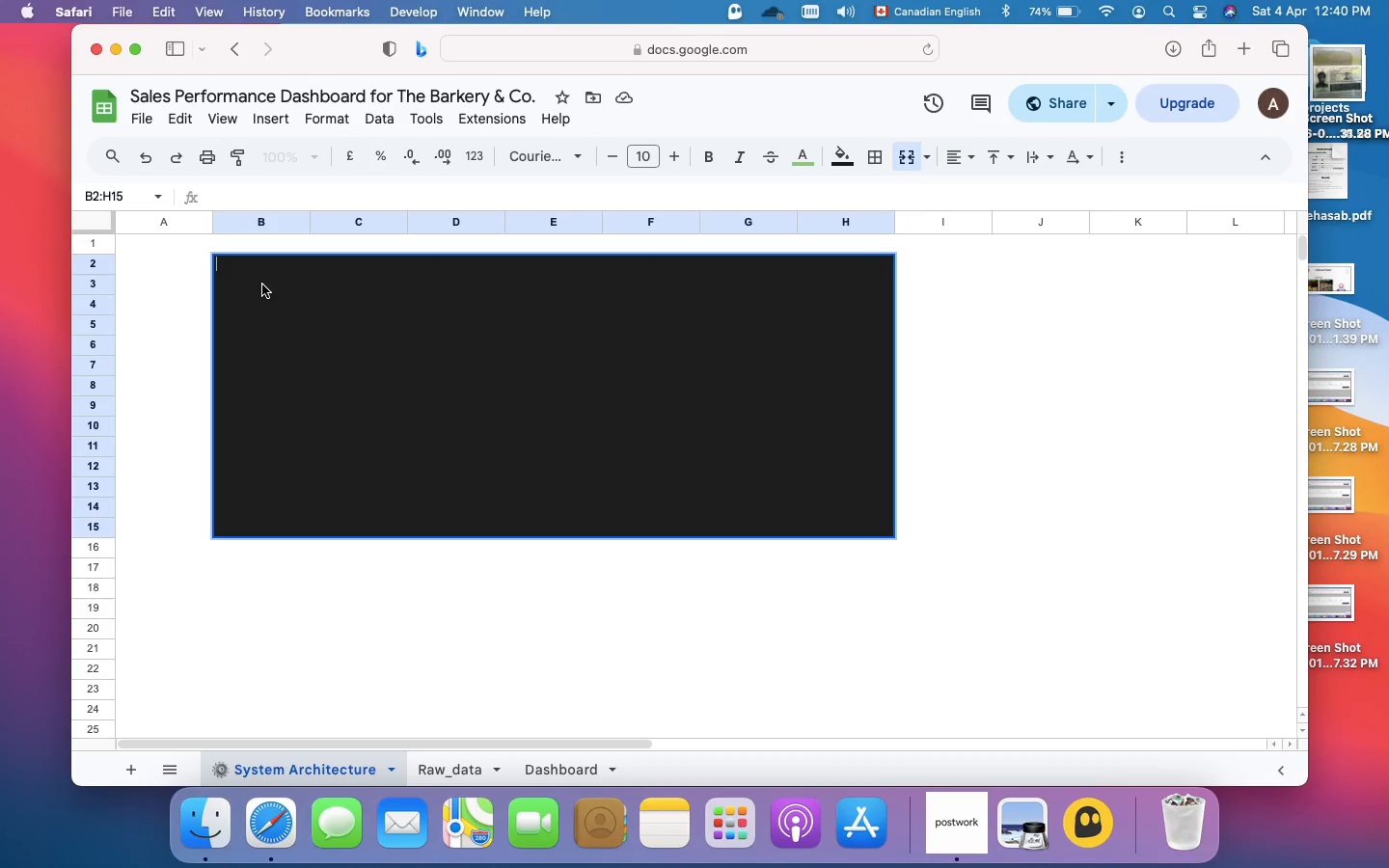 
key(Meta+Enter)
 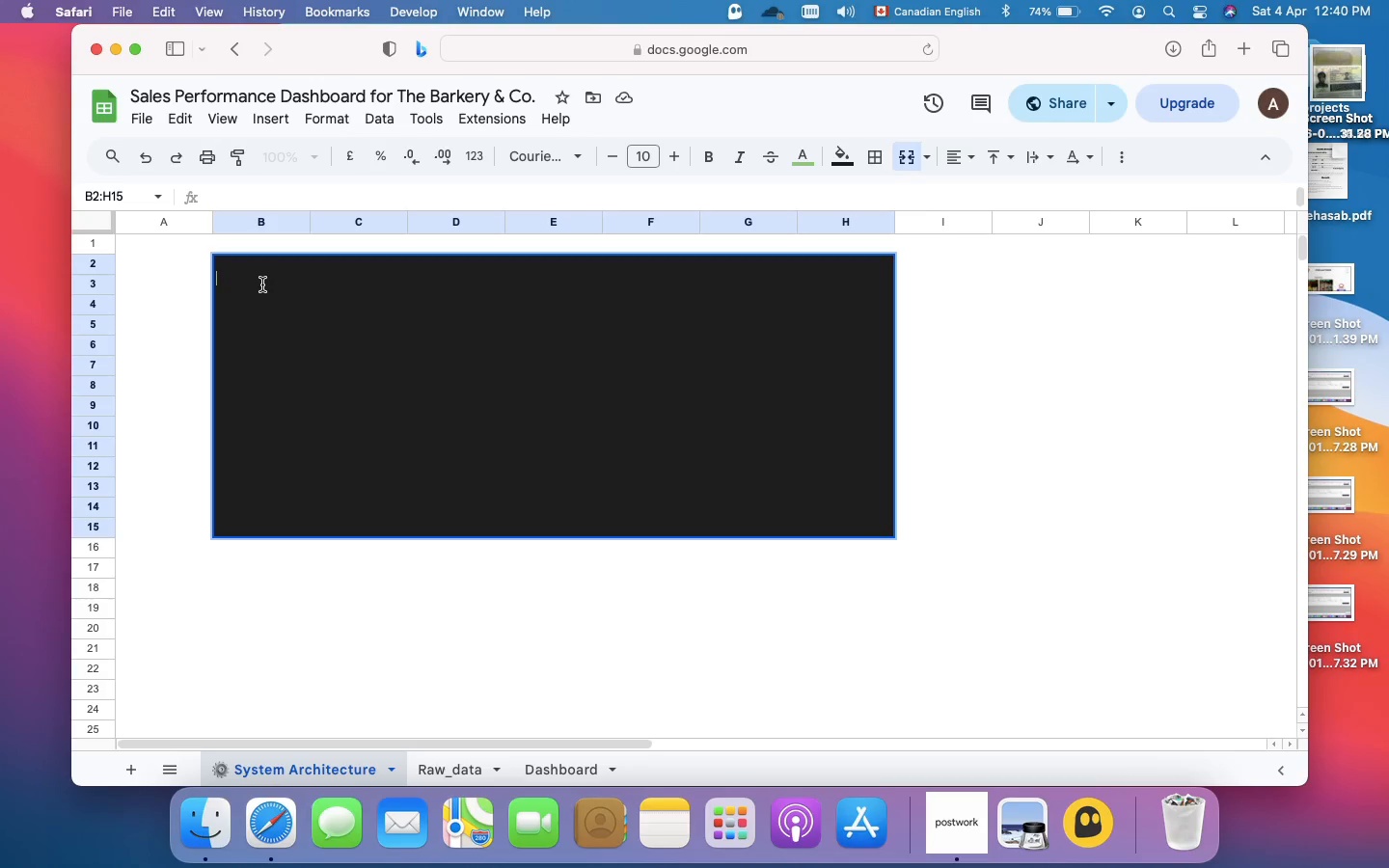 
key(ArrowUp)
 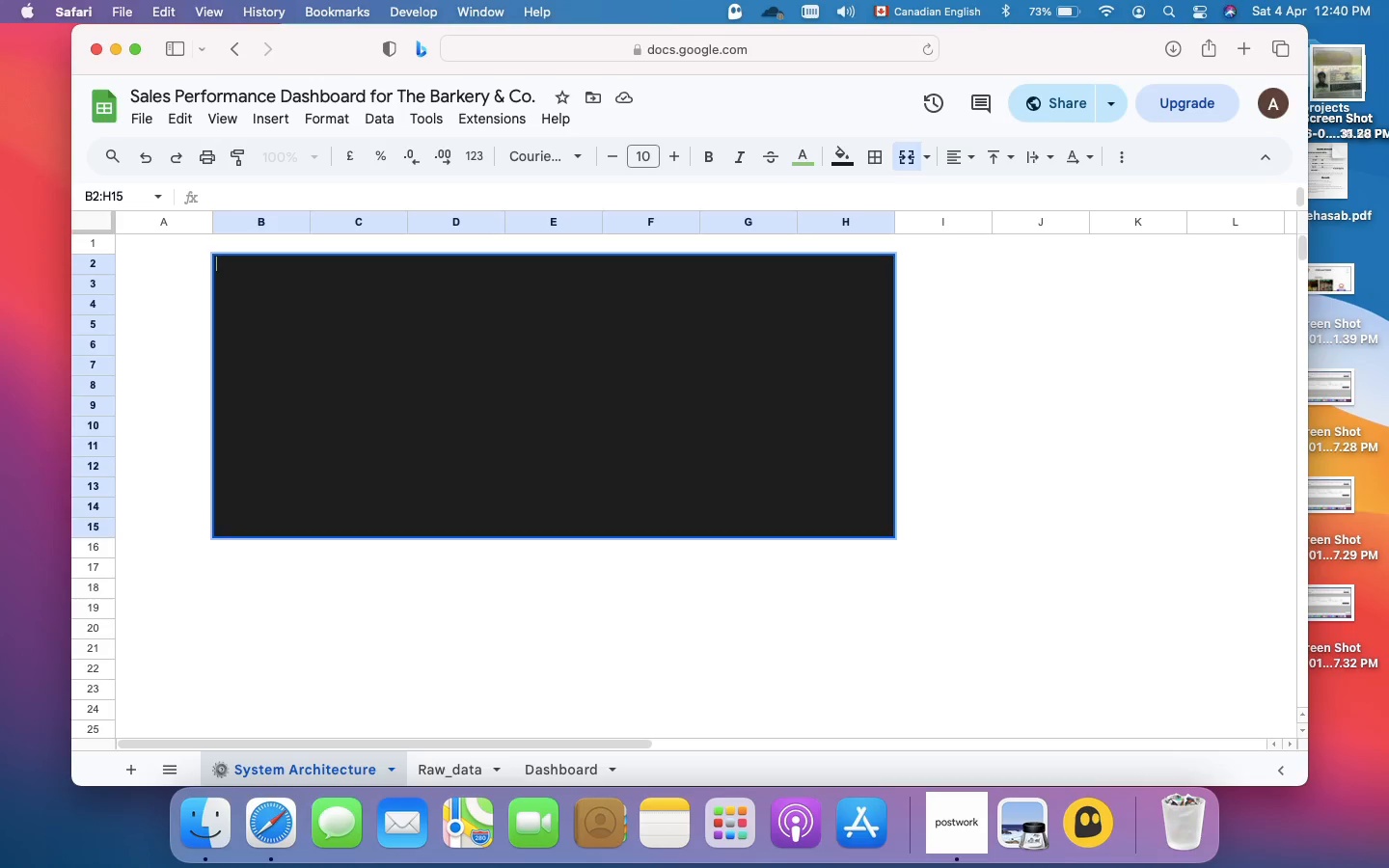 
wait(10.22)
 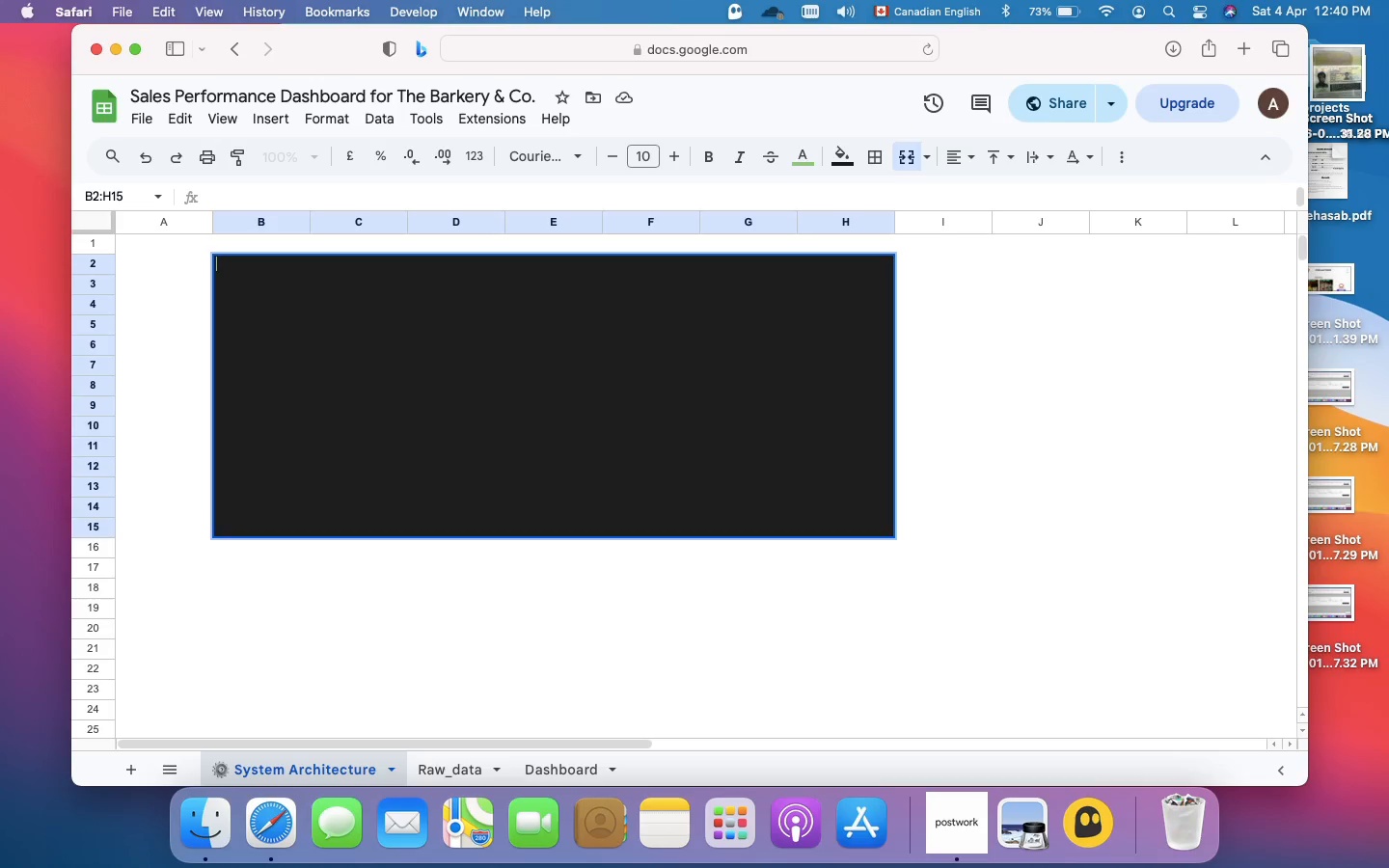 
key(Slash)
 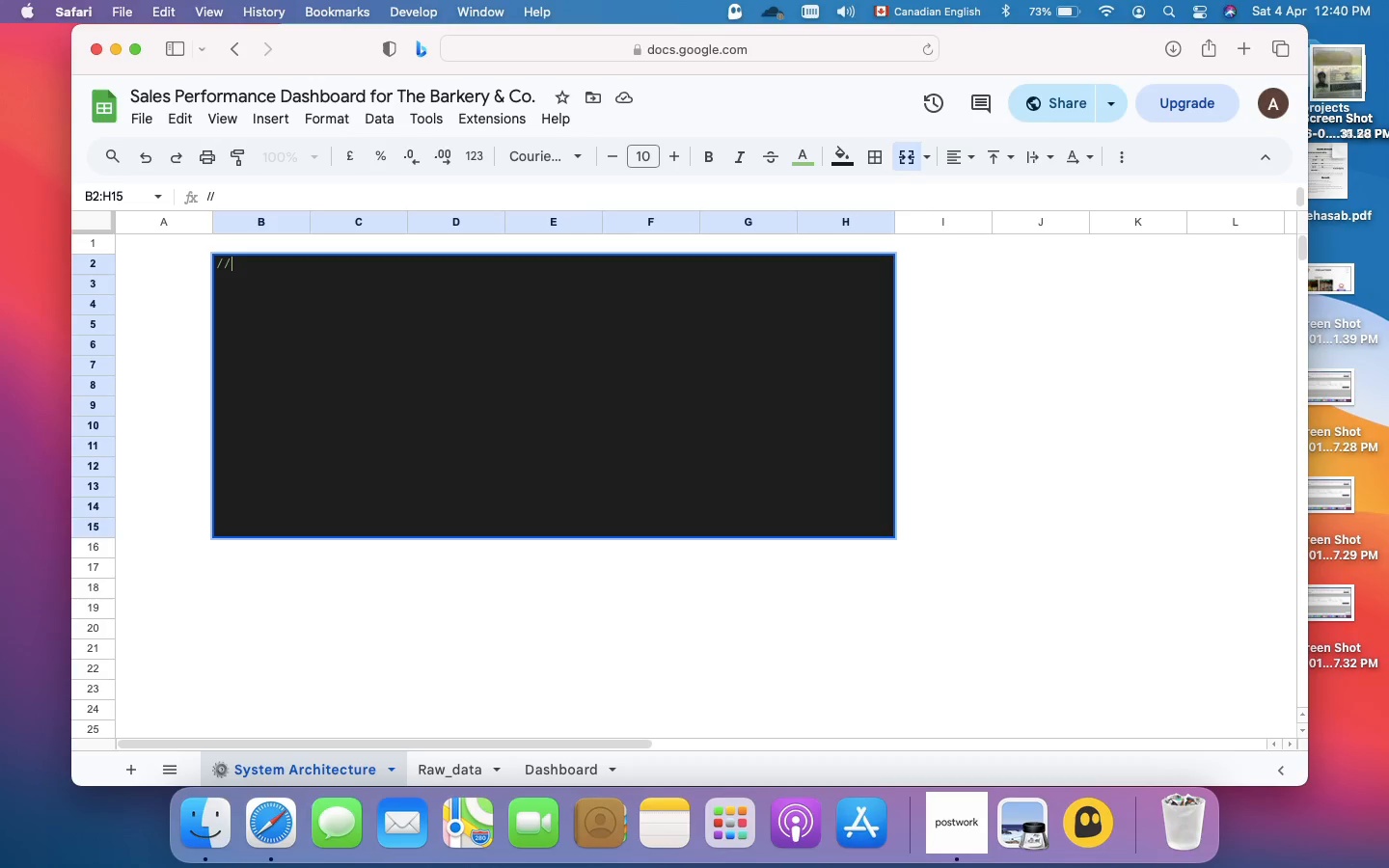 
key(Slash)
 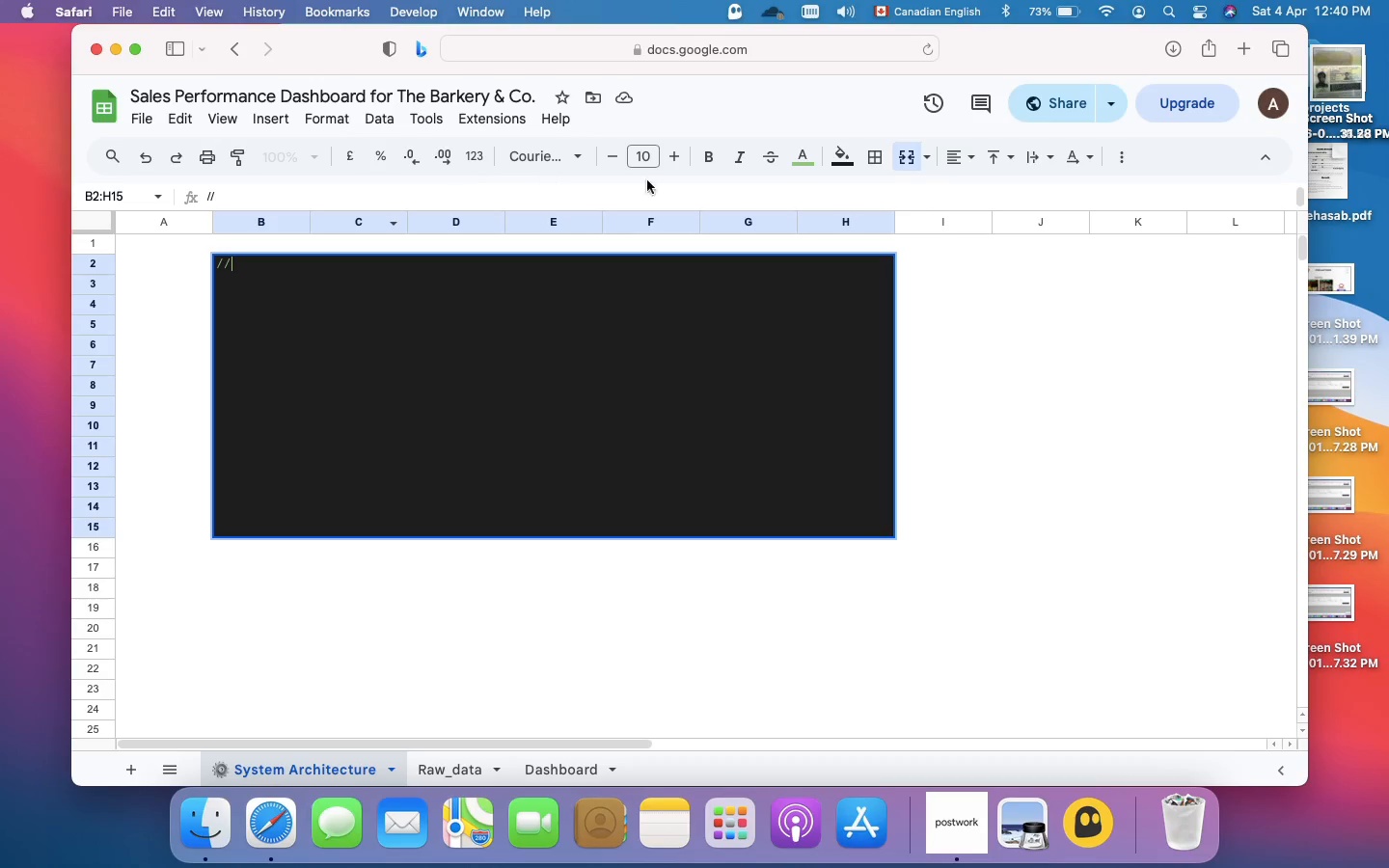 
left_click([681, 155])
 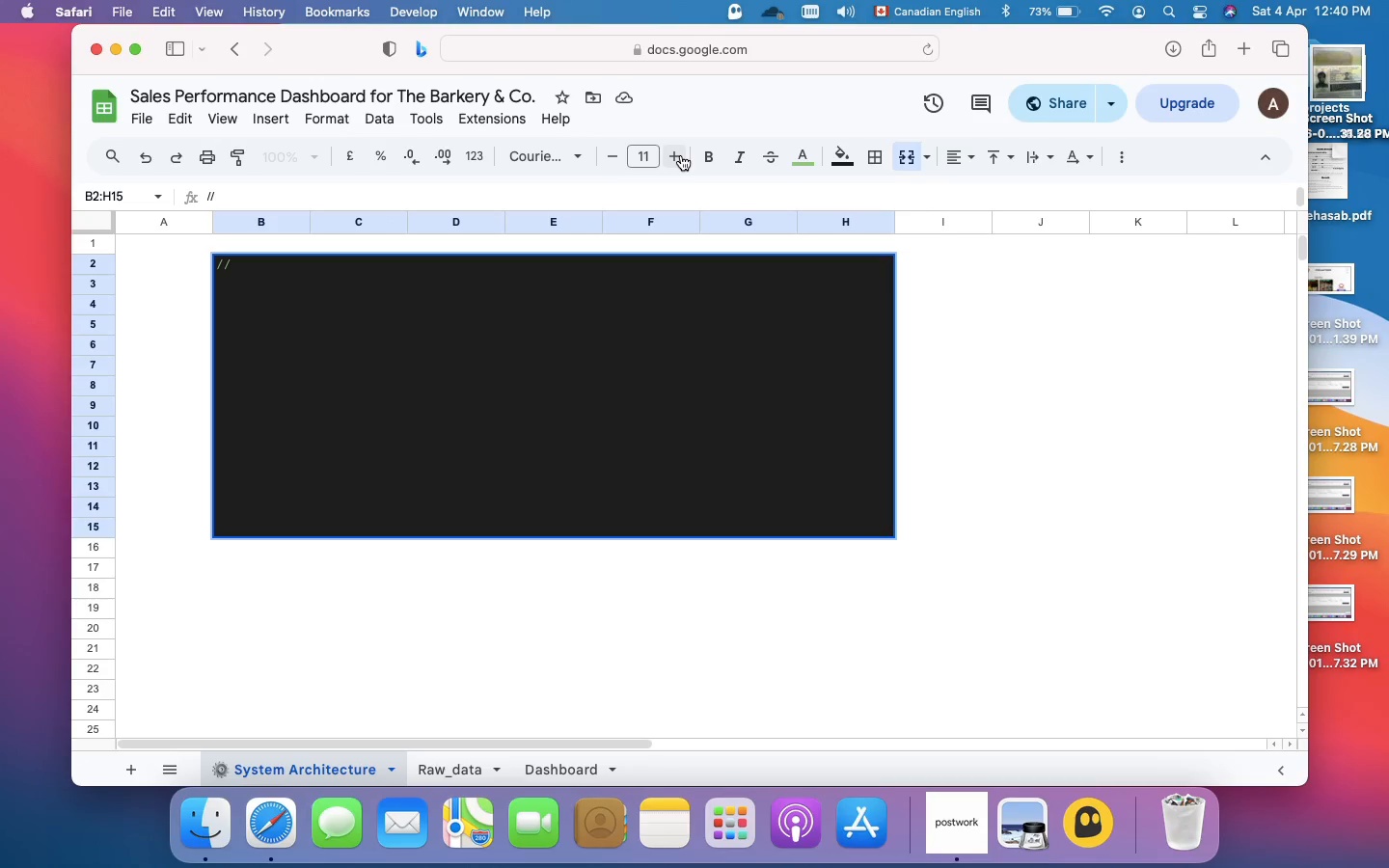 
left_click([681, 155])
 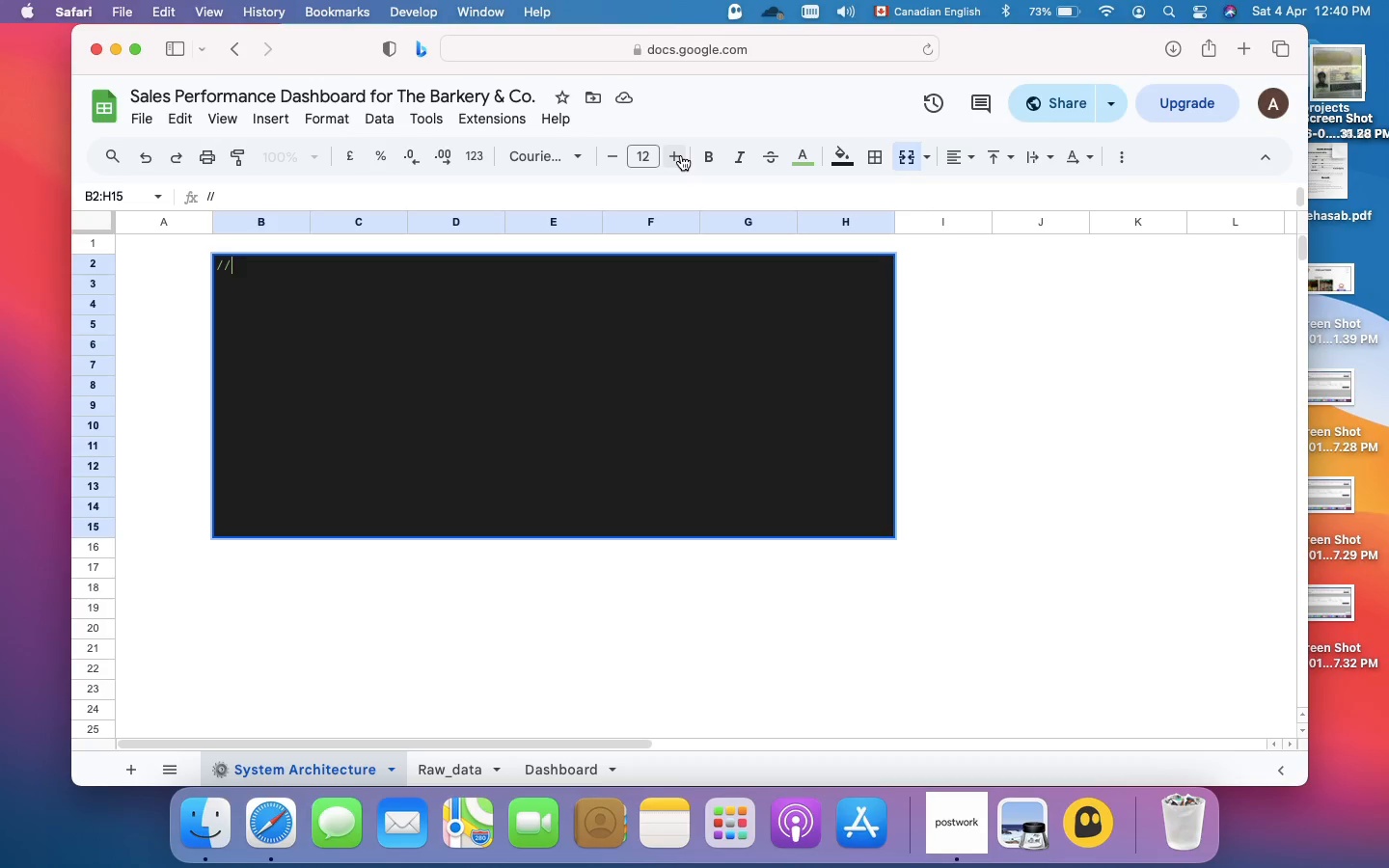 
wait(6.86)
 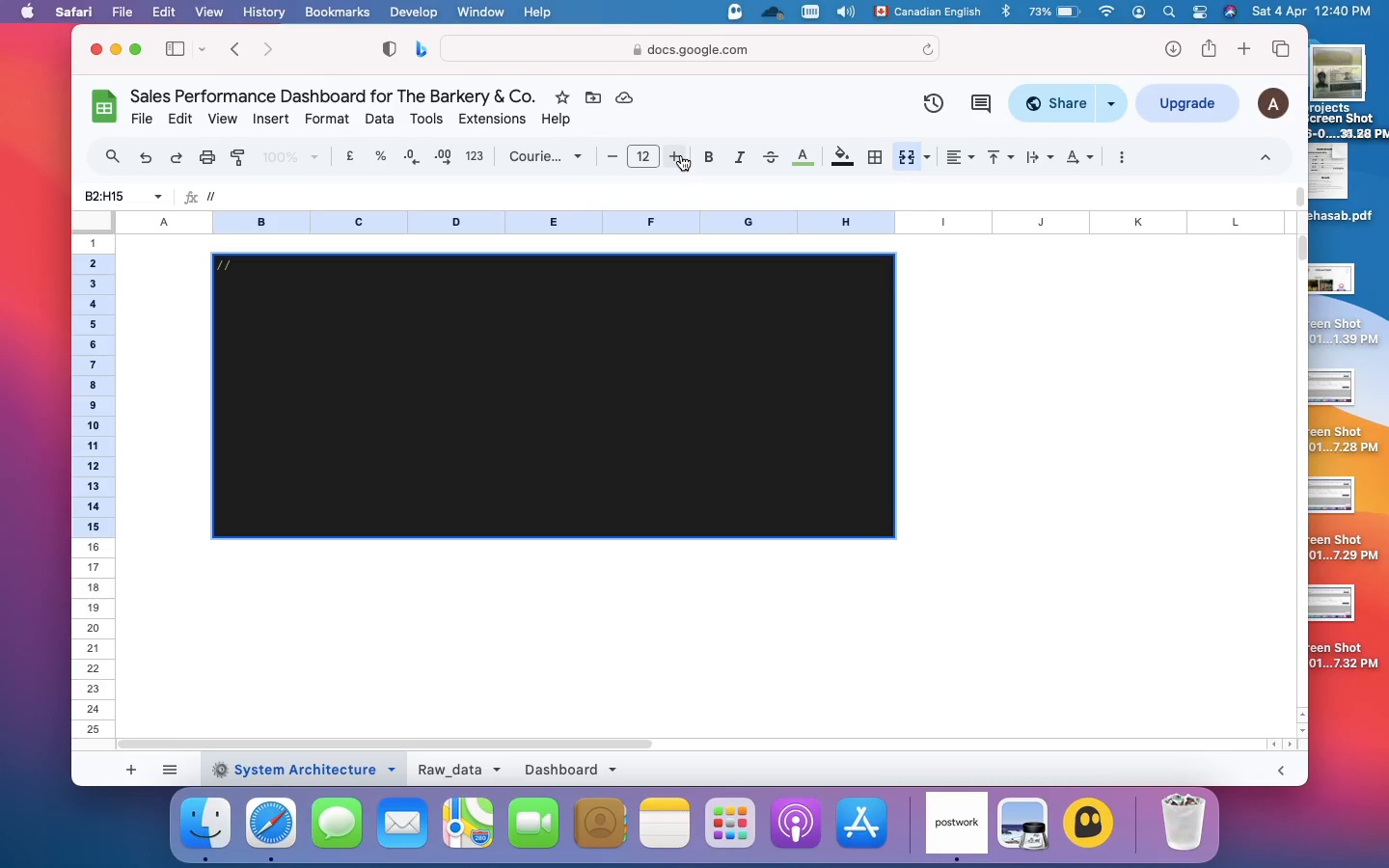 
left_click([803, 164])
 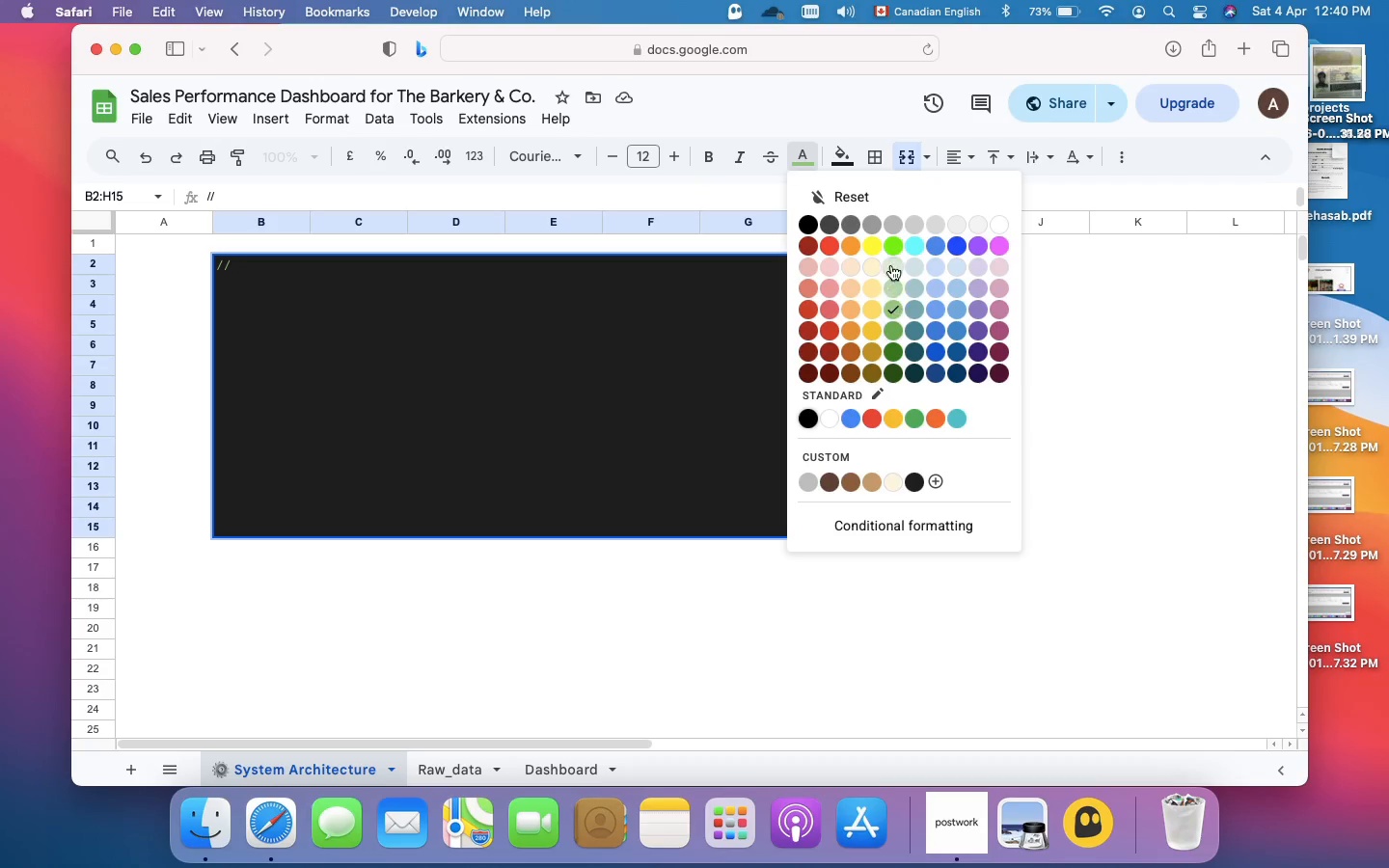 
left_click([891, 250])
 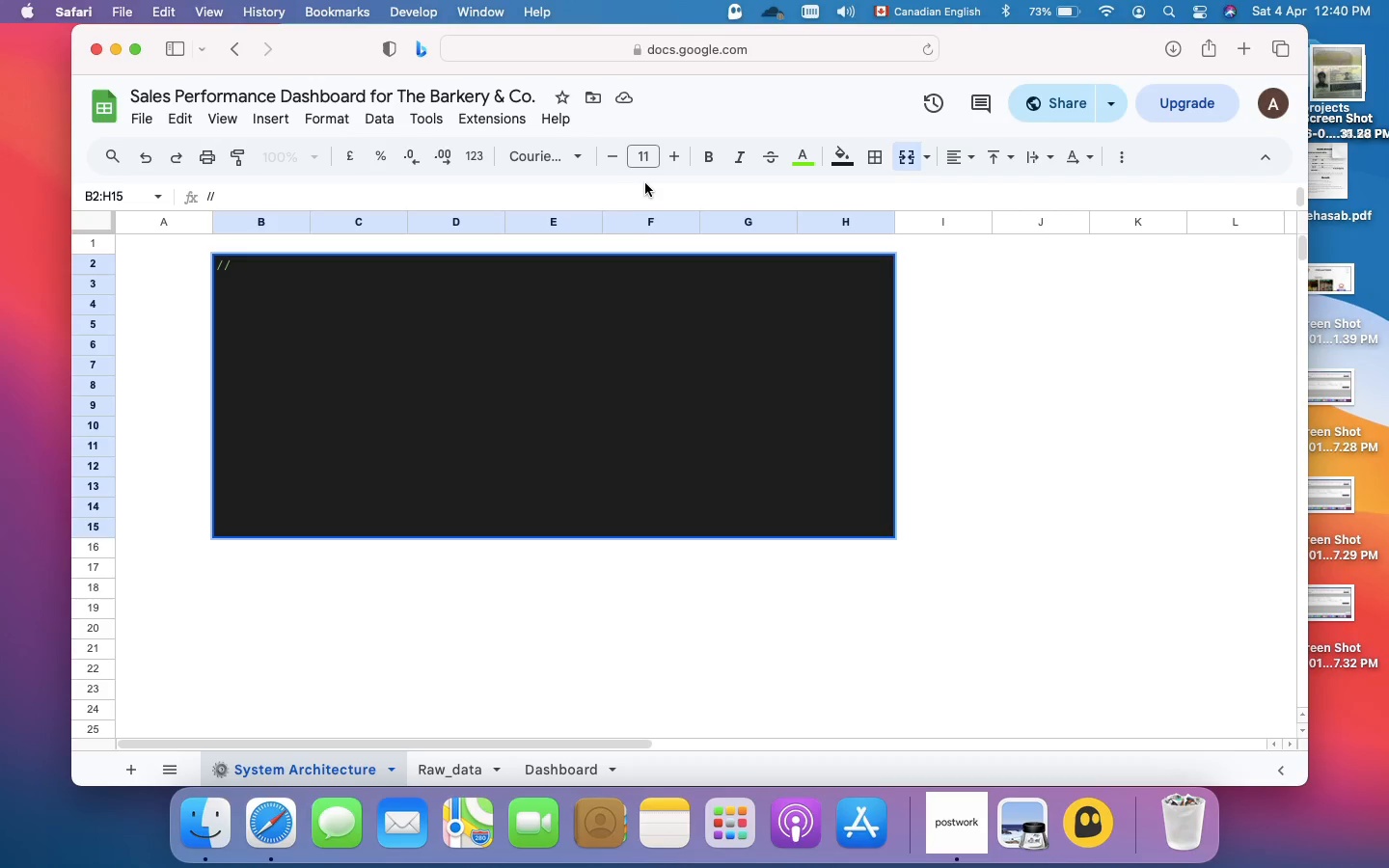 
left_click([675, 158])
 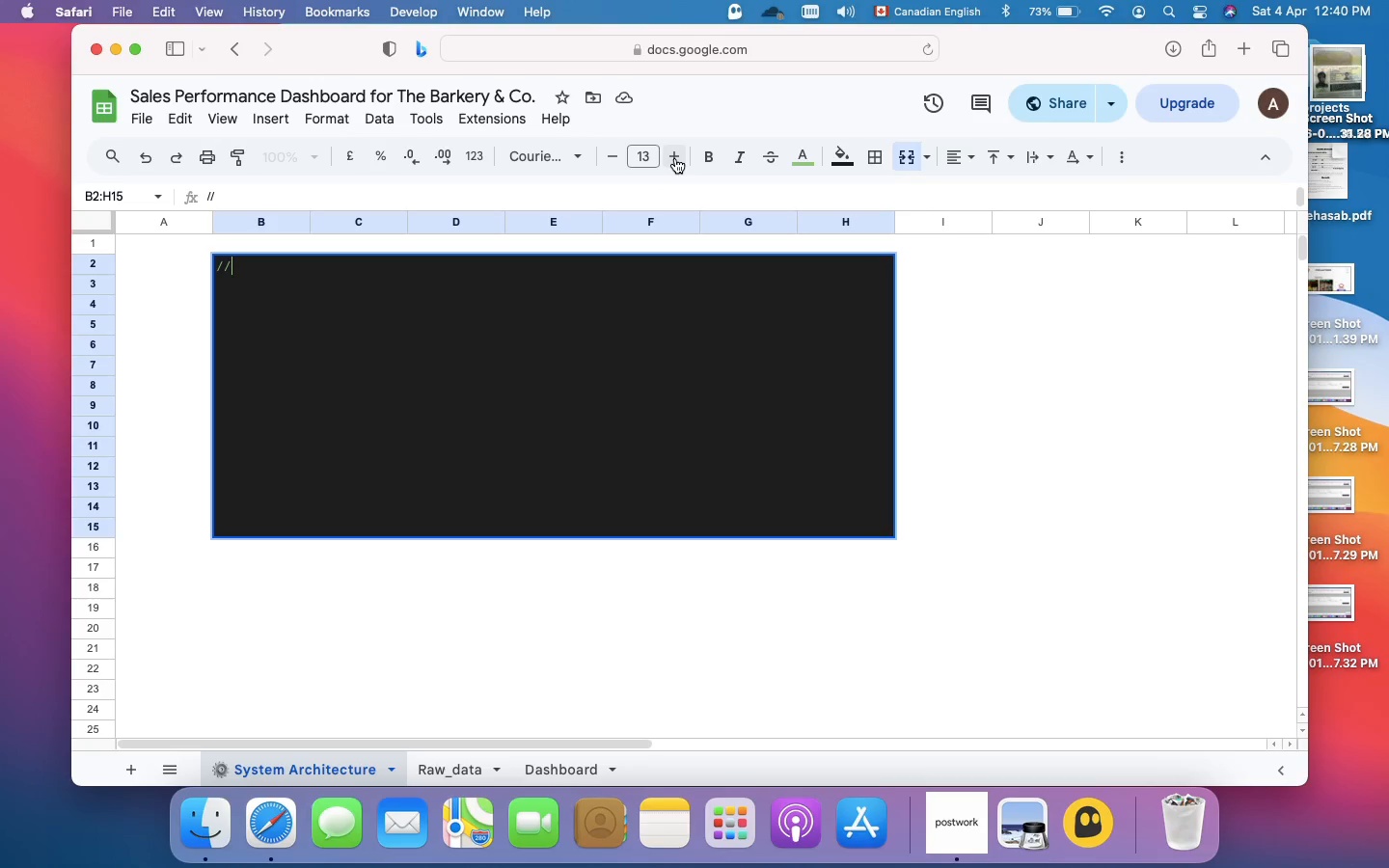 
left_click([675, 158])
 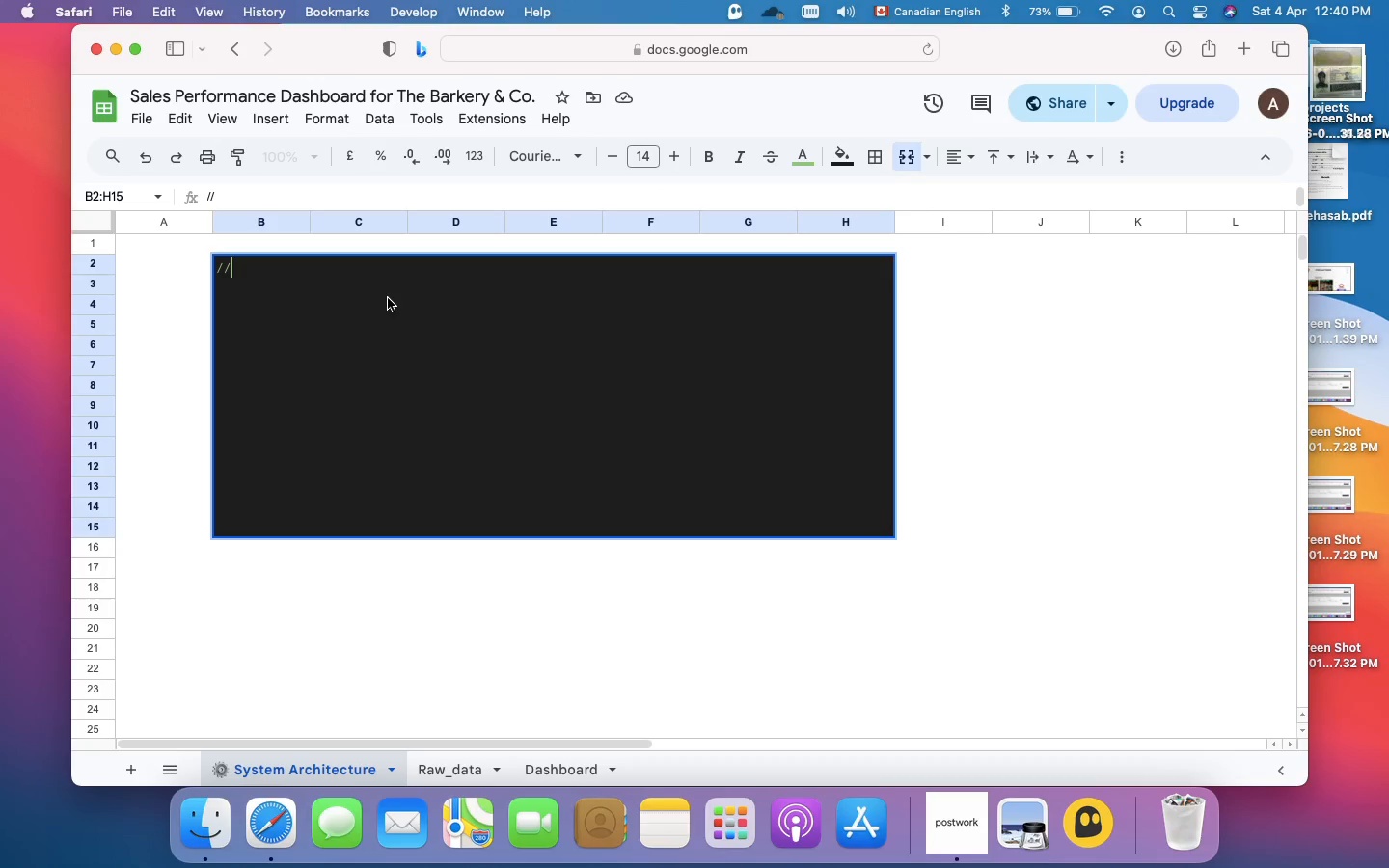 
key(Shift+P)
 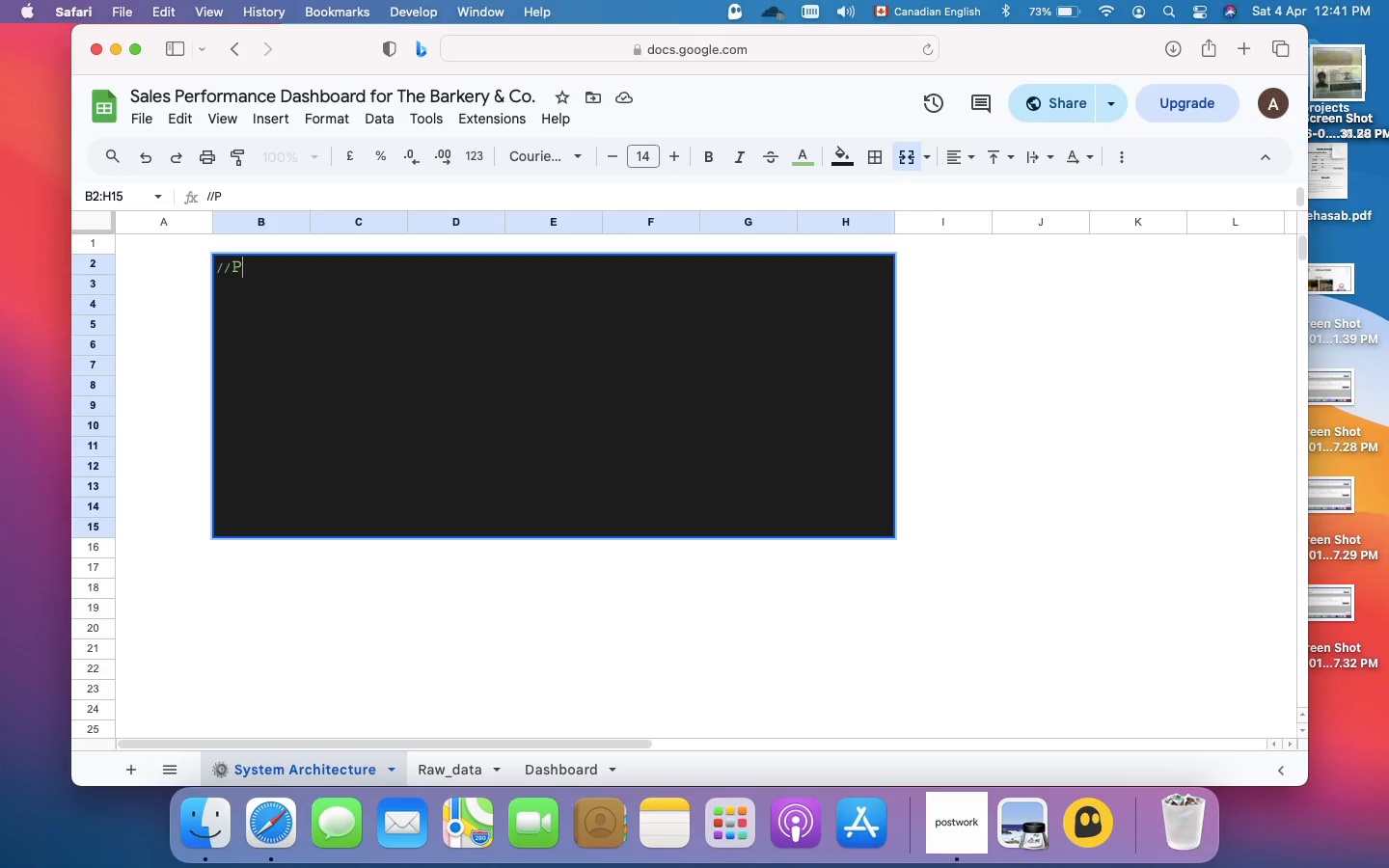 
key(CapsLock)
 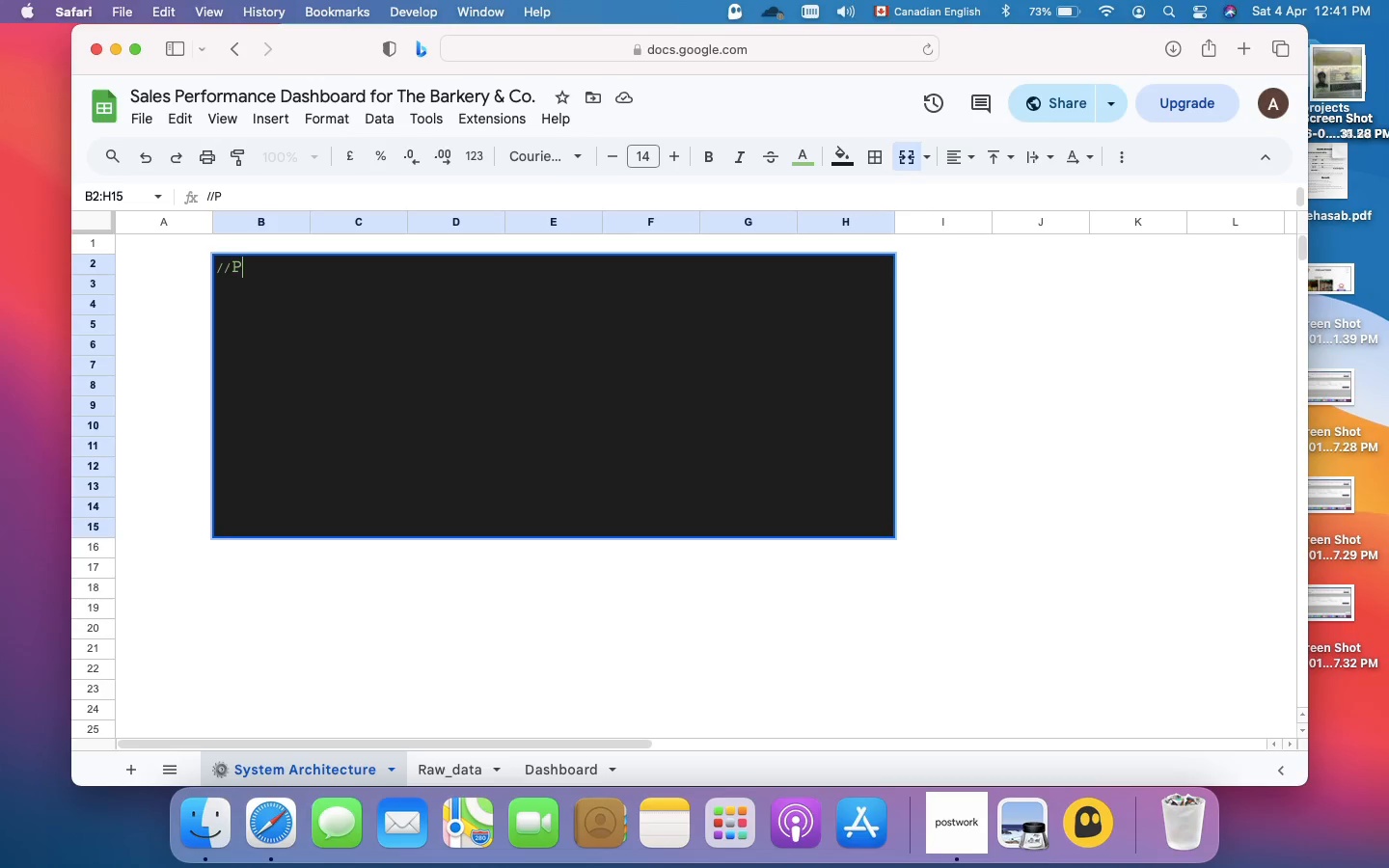 
key(O)
 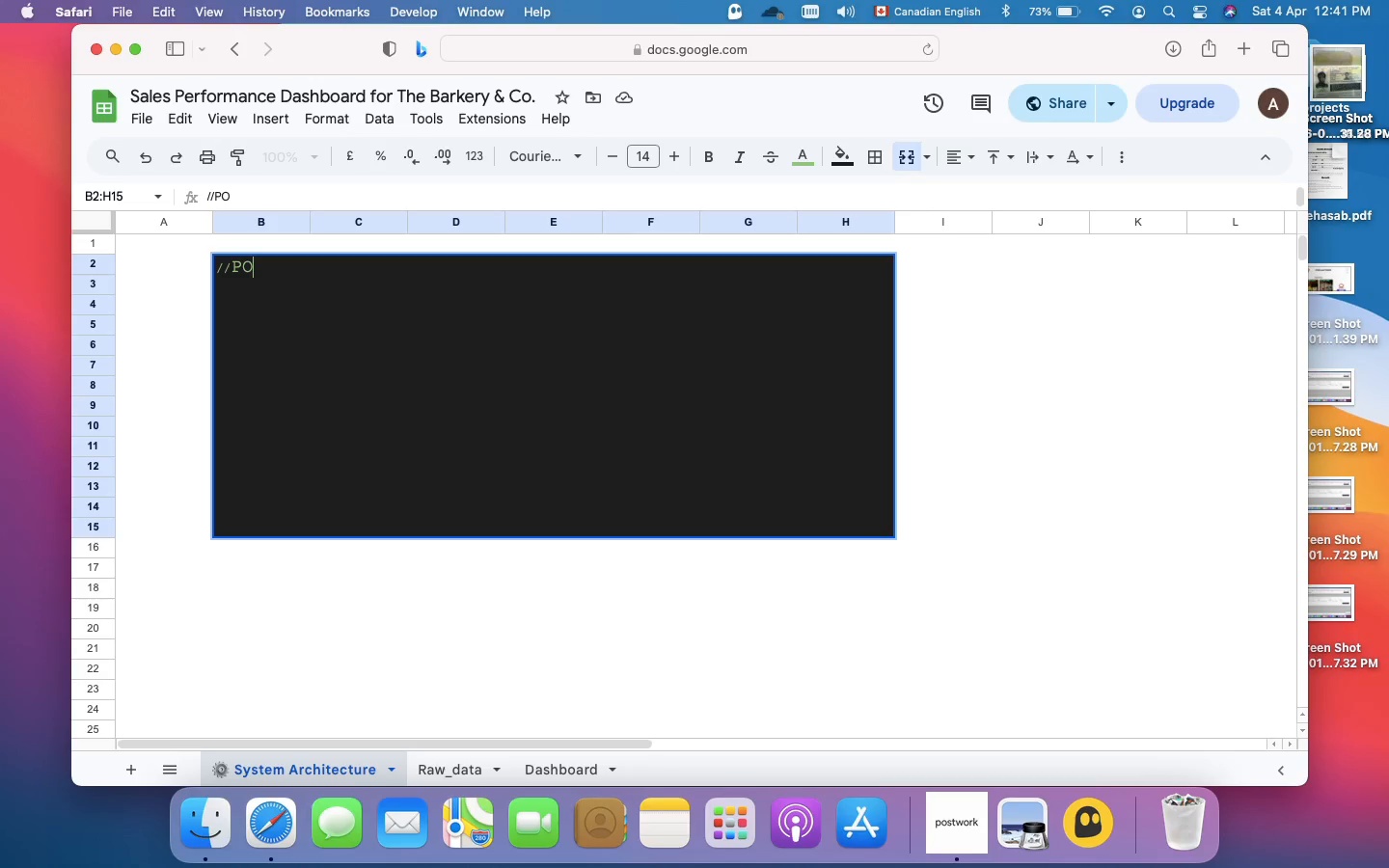 
type(JECT: Artisan Creator Data Pipeline)
 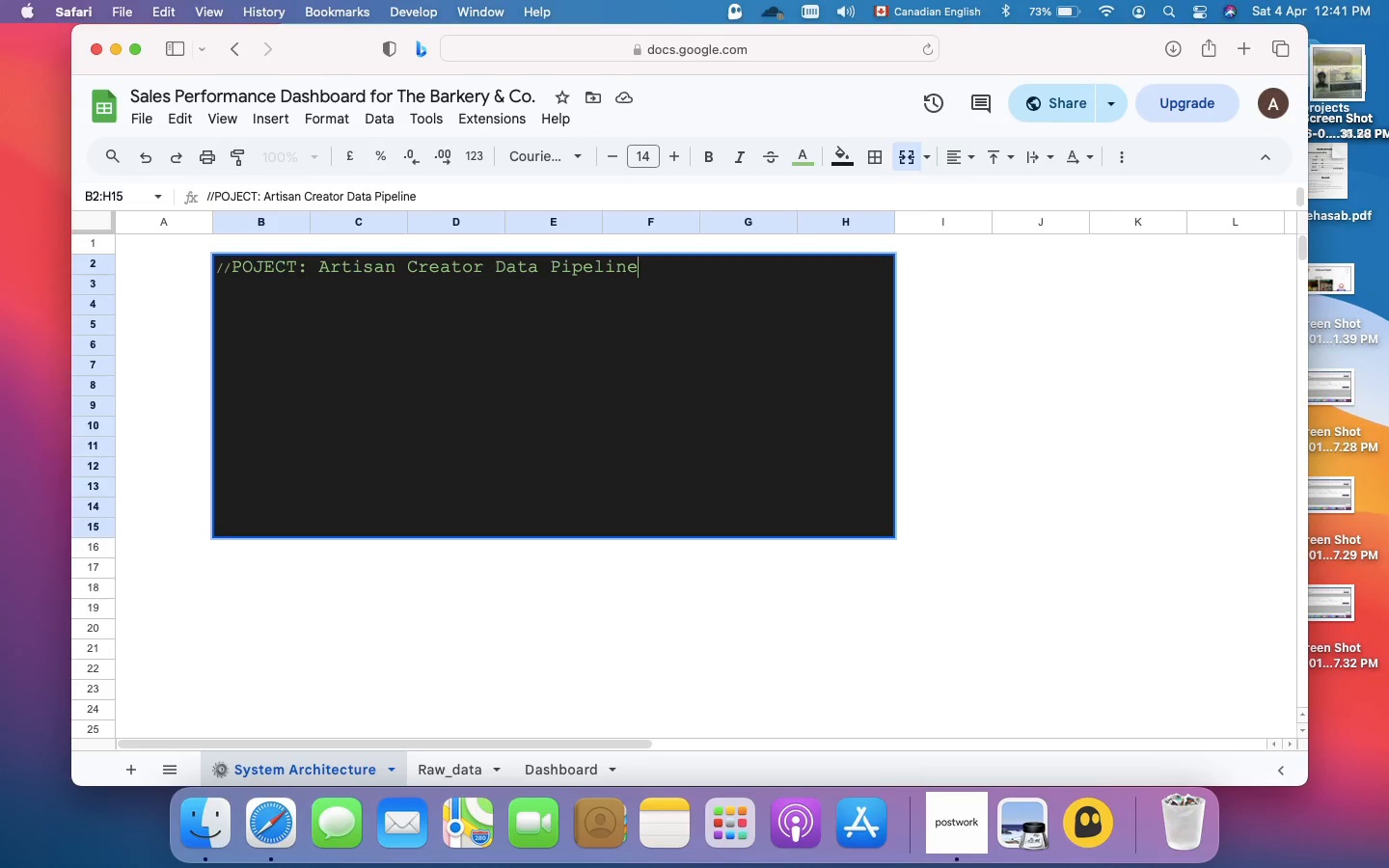 
key(Enter)
 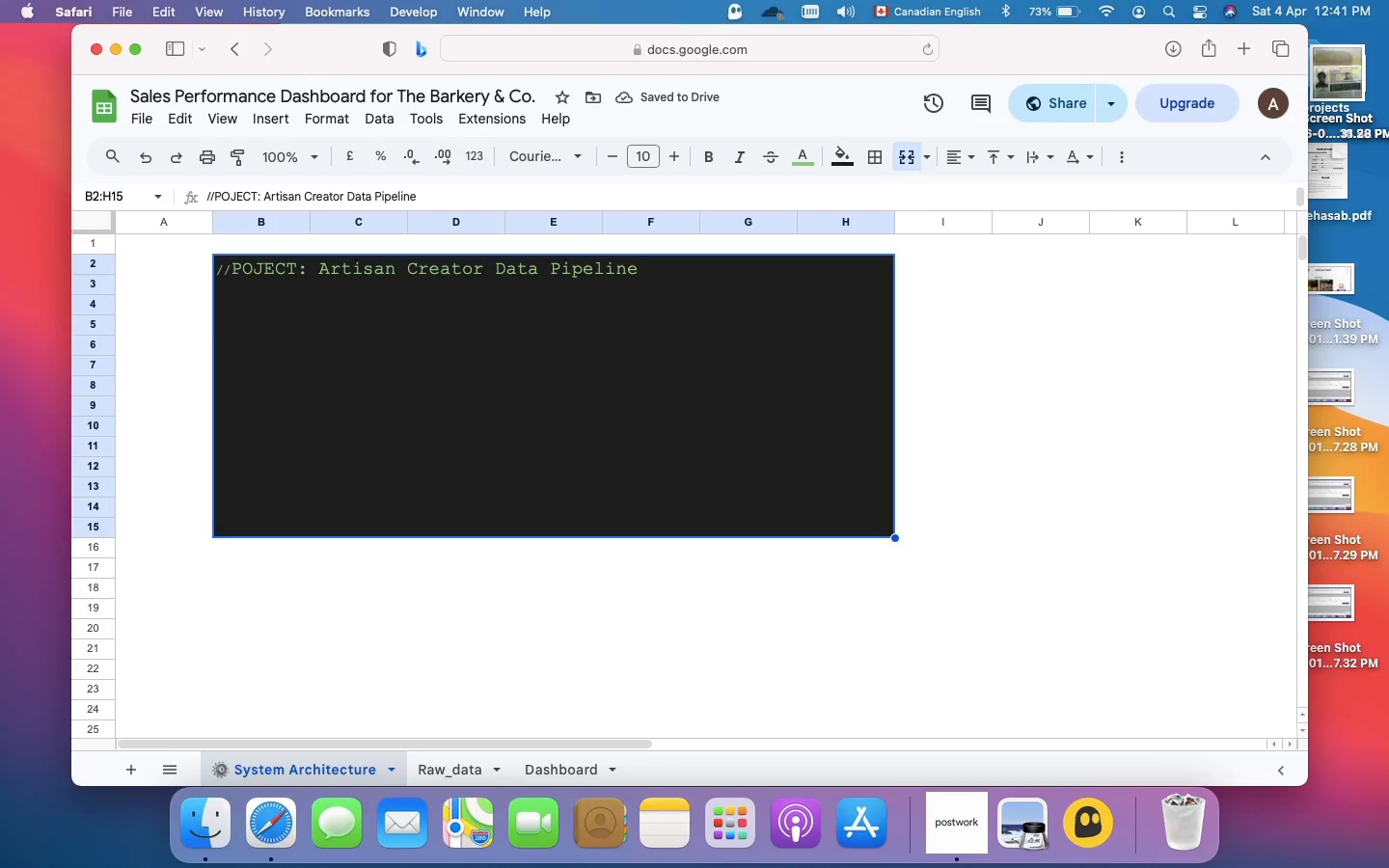 
key(Backspace)
 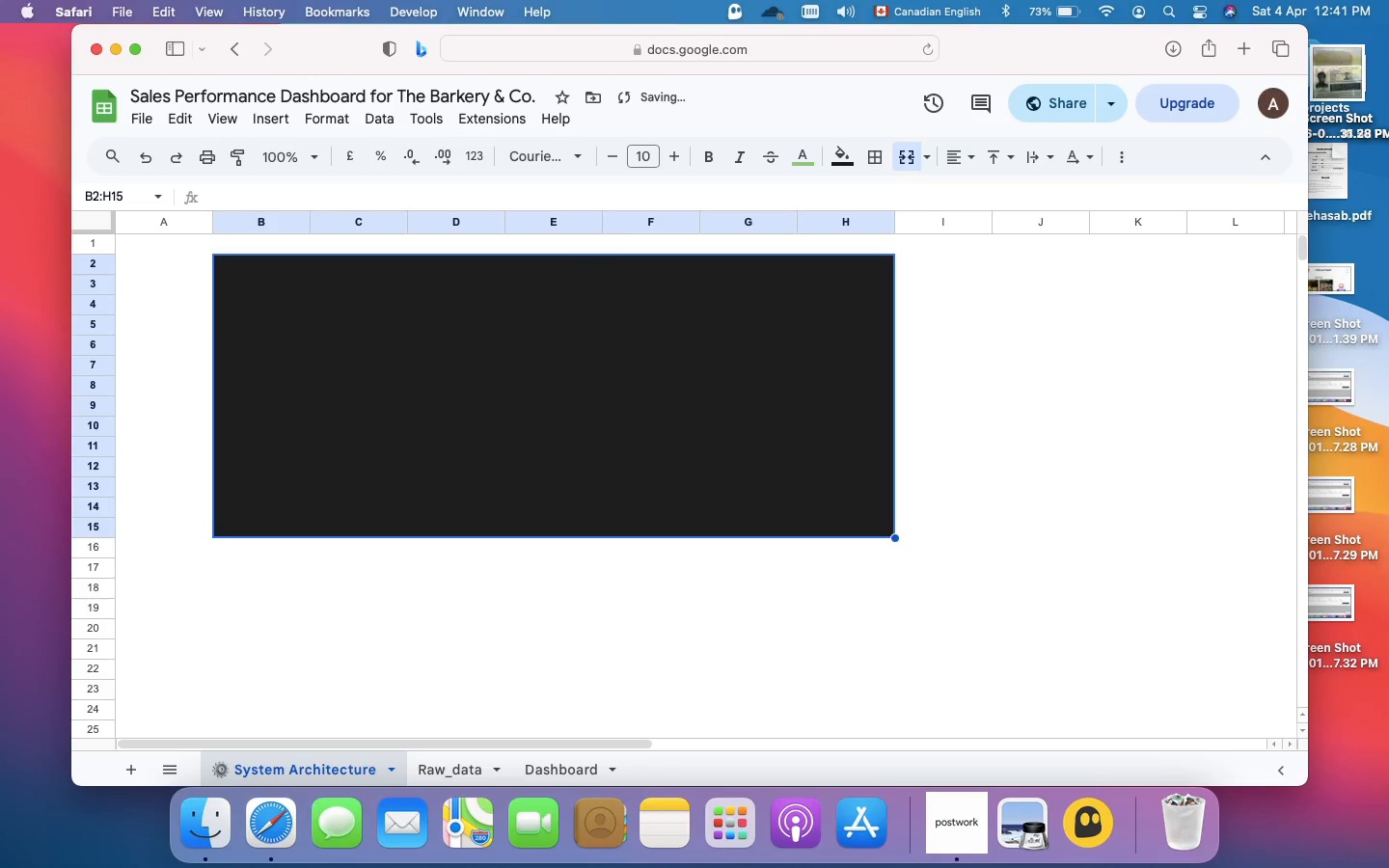 
key(Meta+Z)
 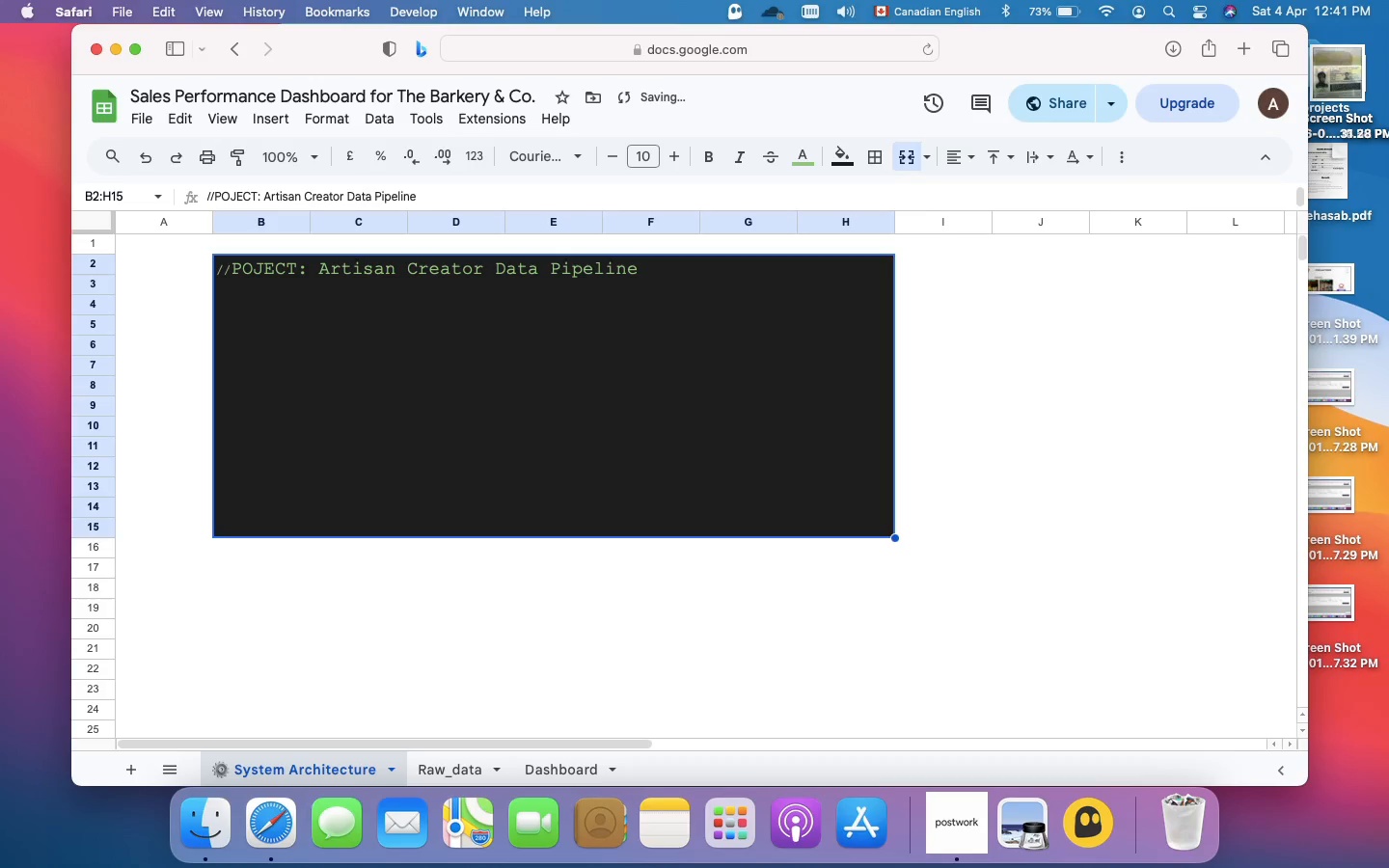 
key(Meta+Enter)
 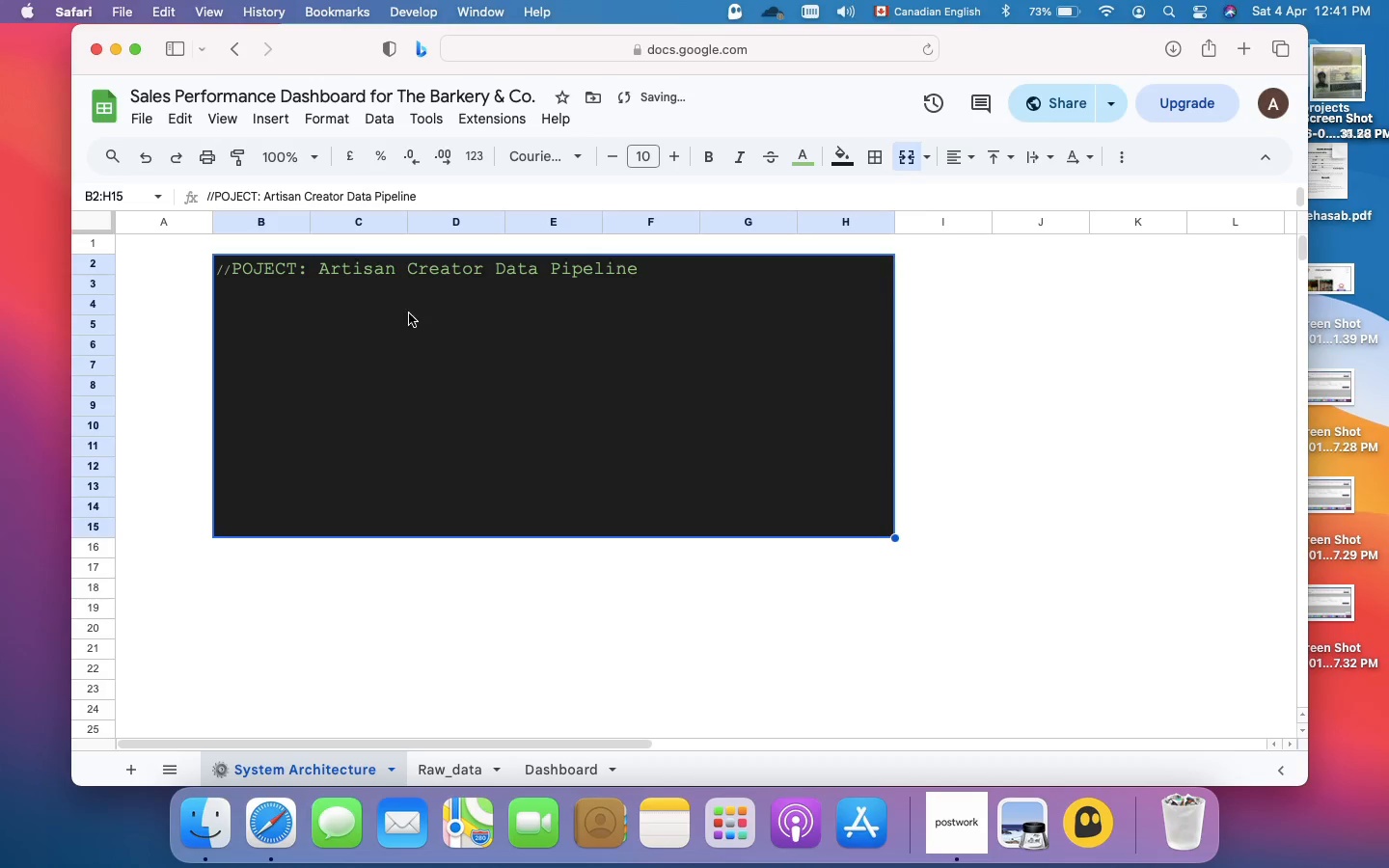 
left_click([474, 277])
 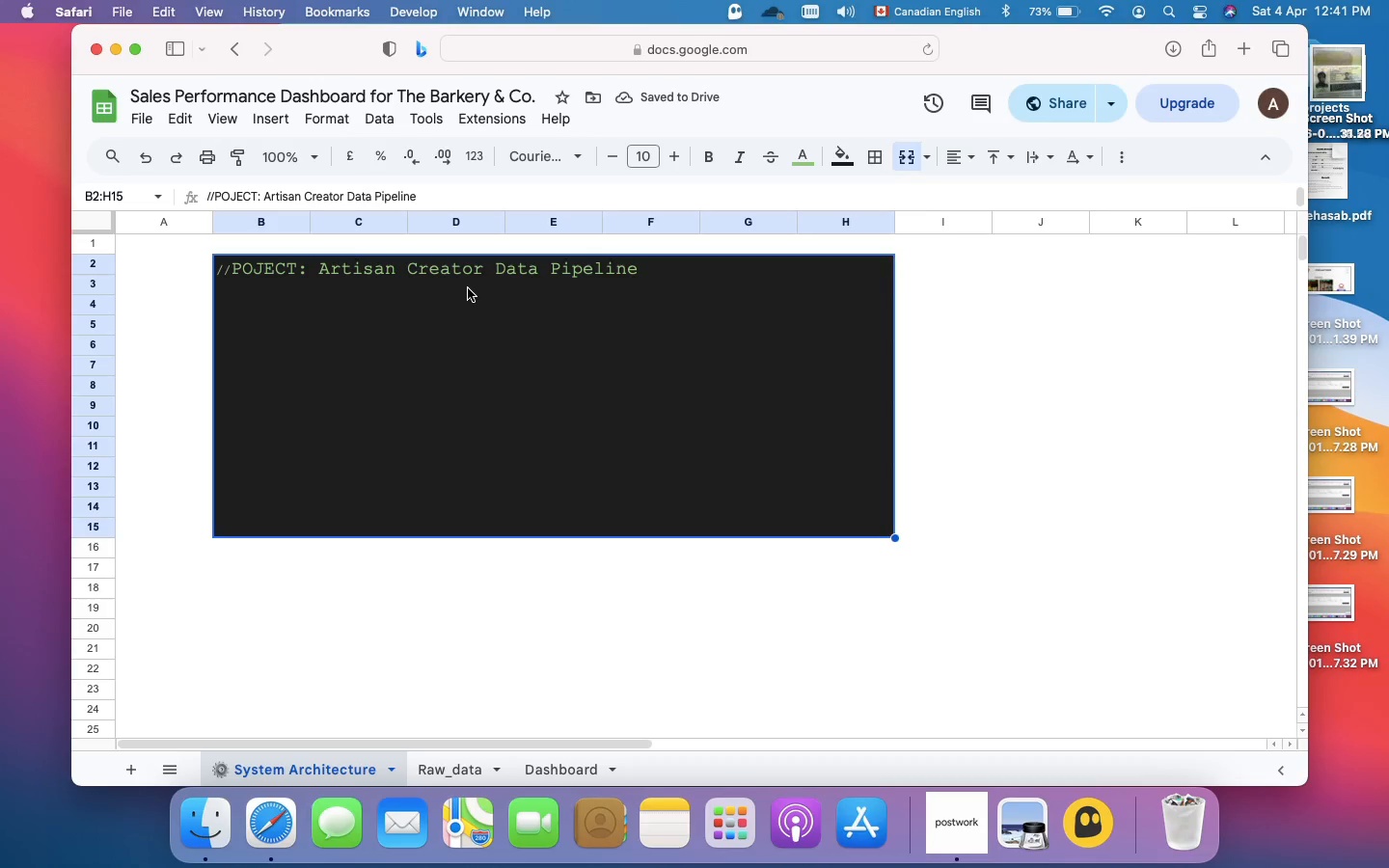 
double_click([468, 288])
 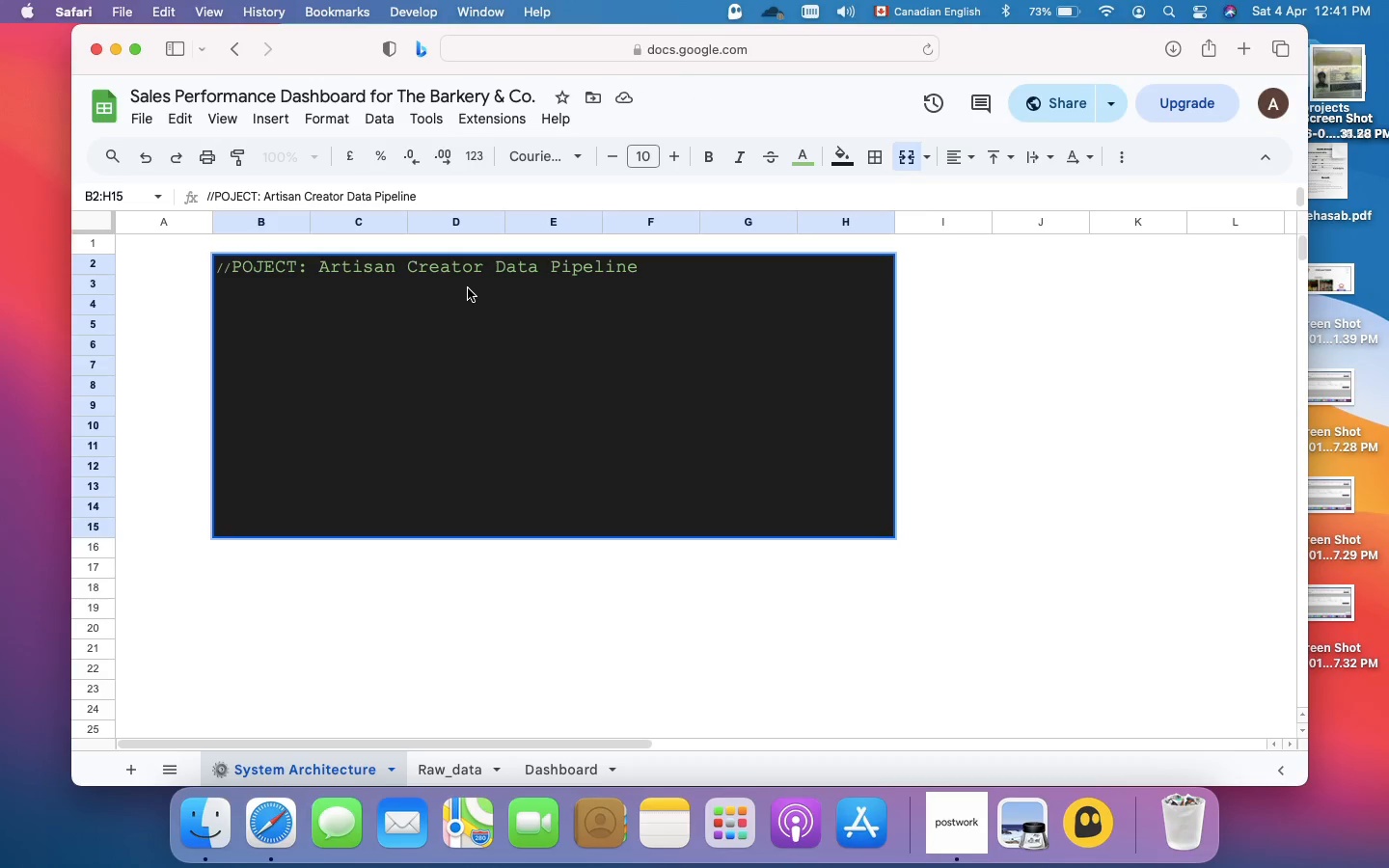 
key(Backspace)
 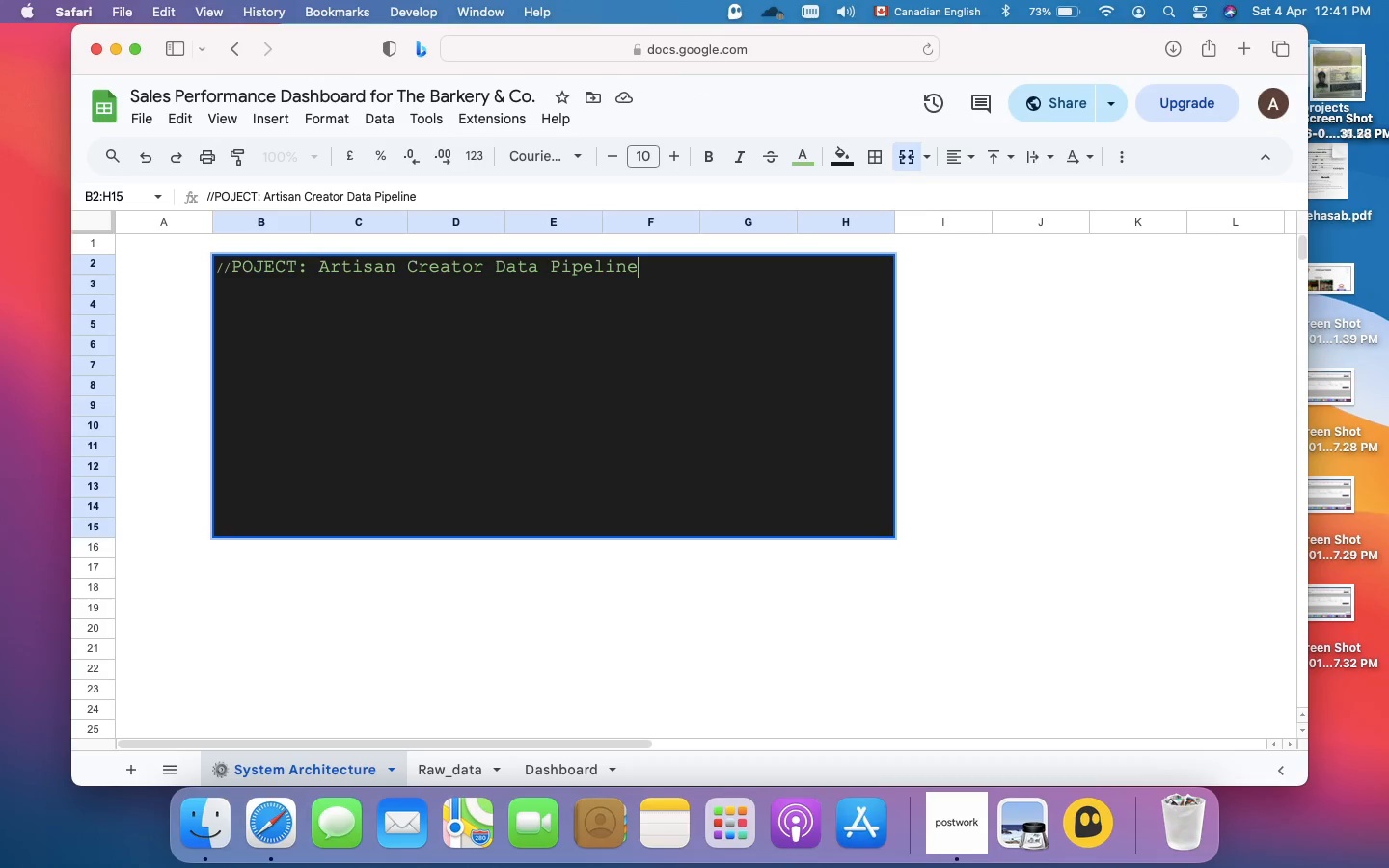 
key(Meta+Enter)
 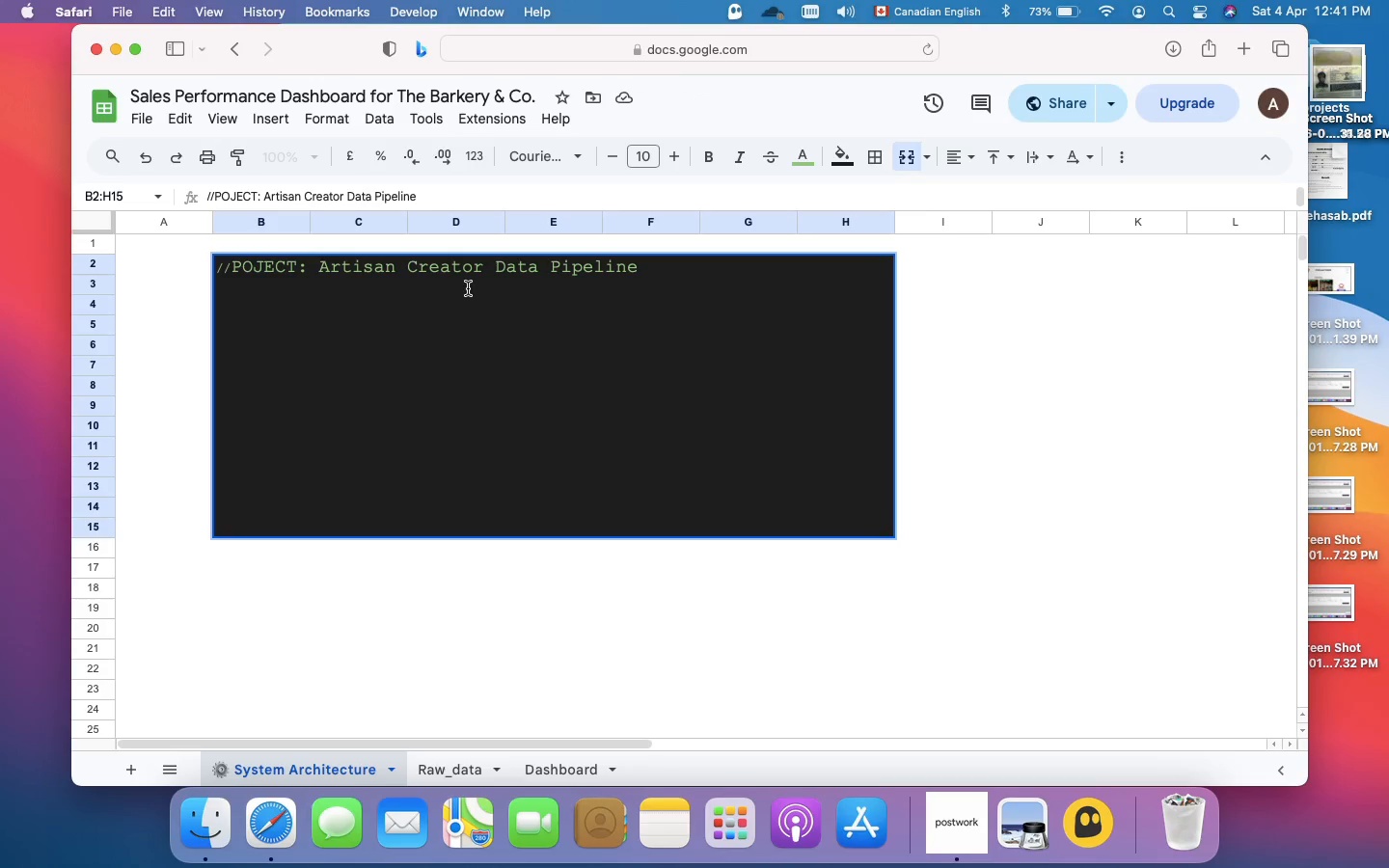 
key(Slash)
 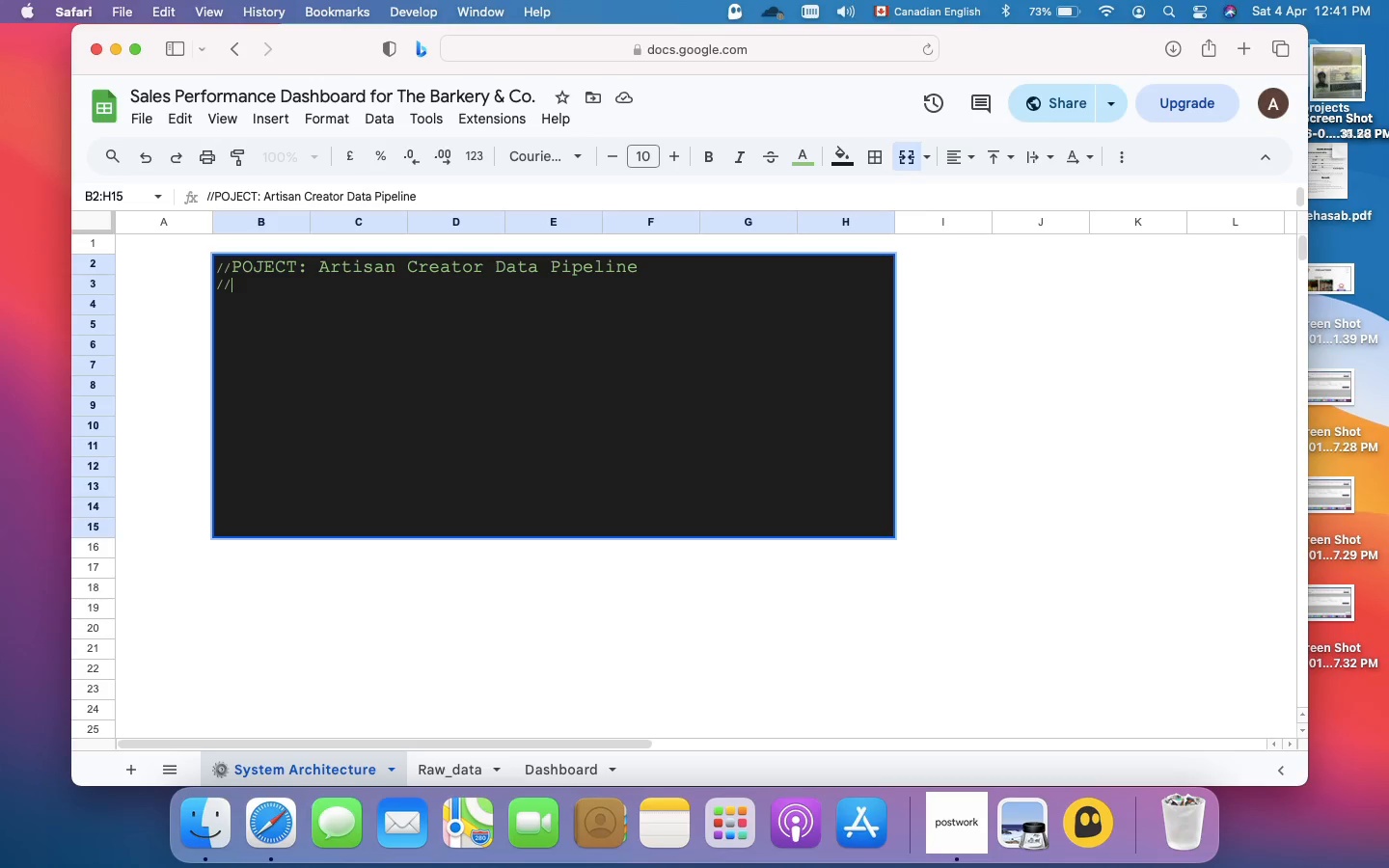 
key(Slash)
 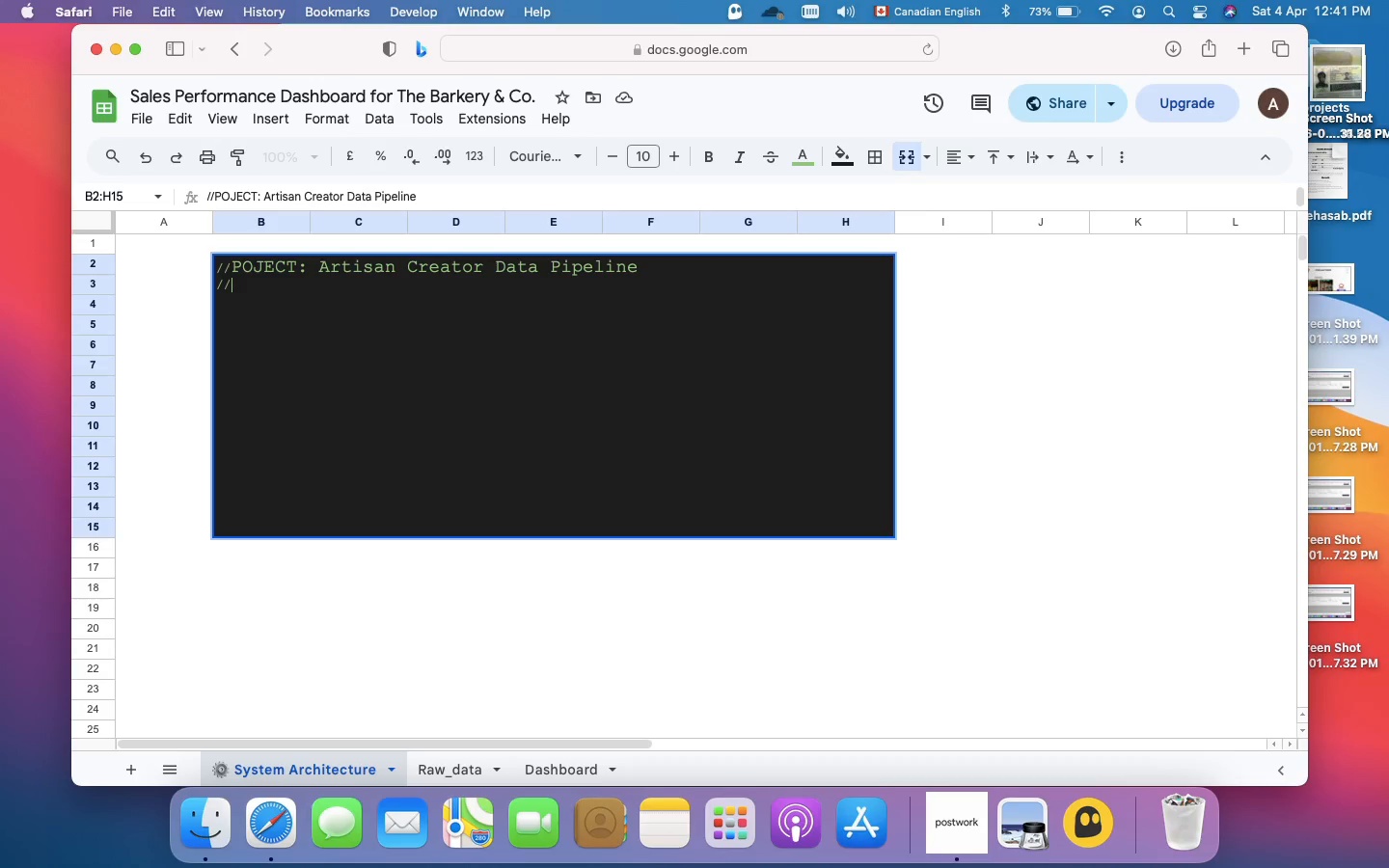 
type(CLIENT)
 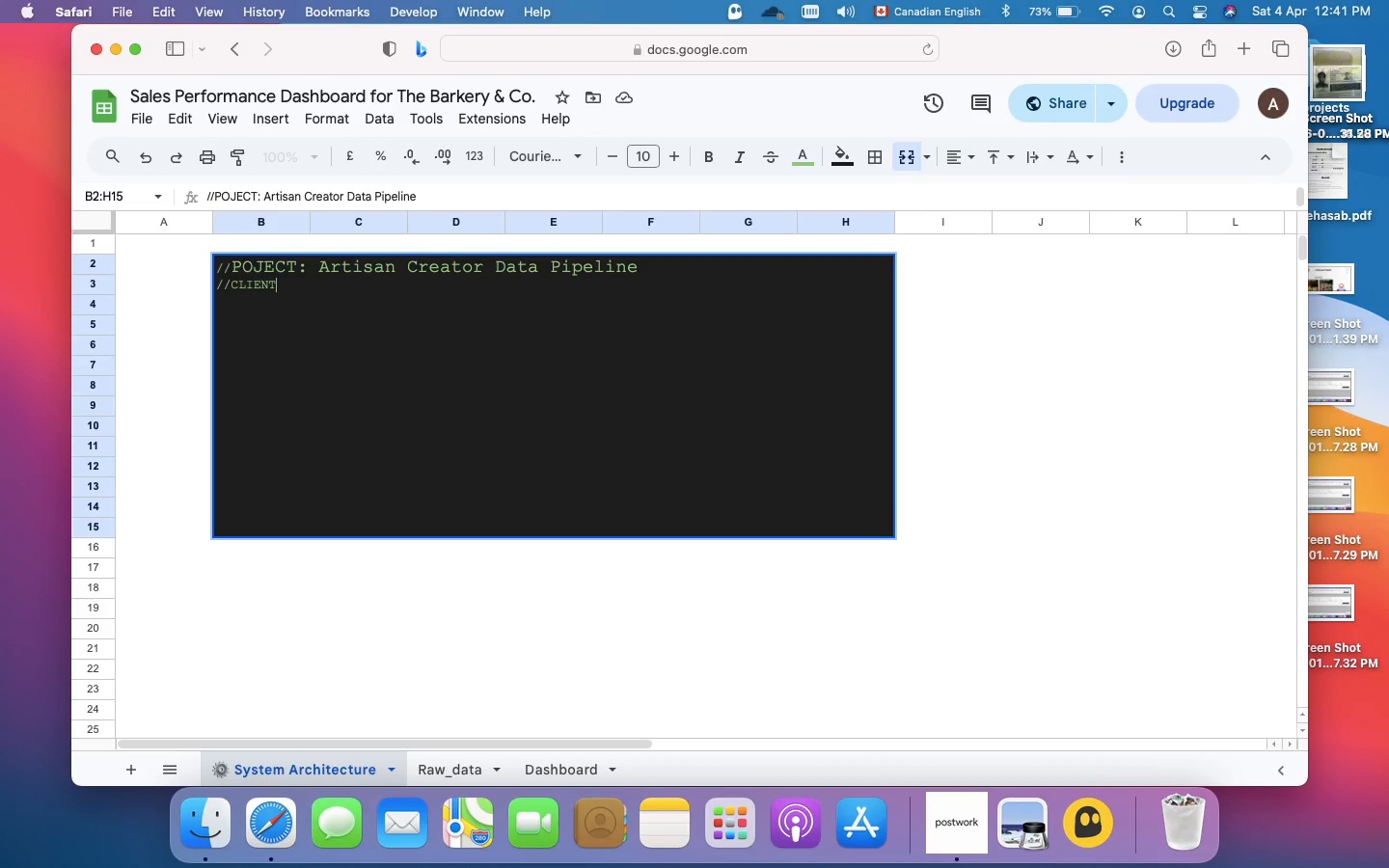 
hold_key(key=ShiftRight, duration=3.74)
 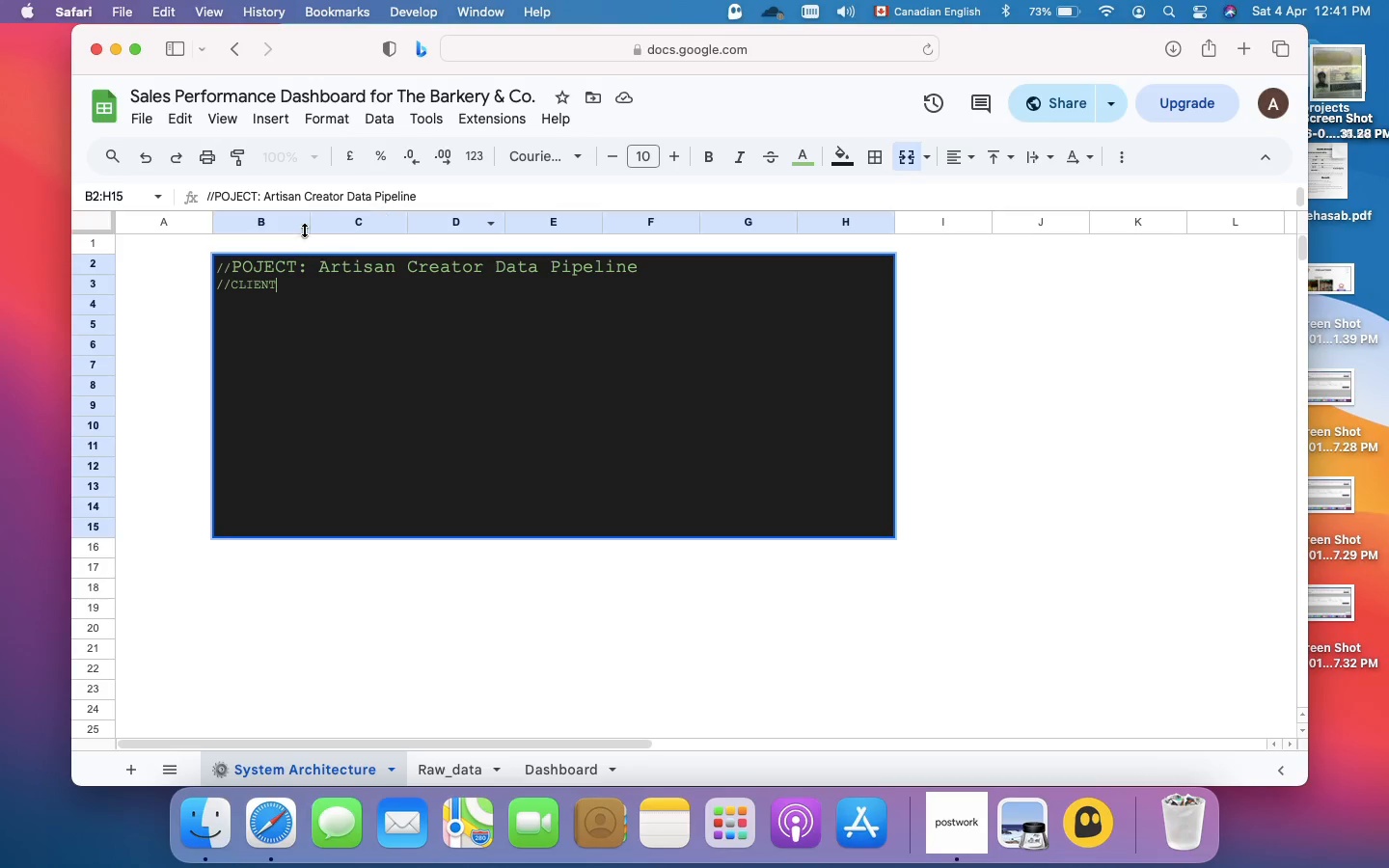 
mouse_move([236, 268])
 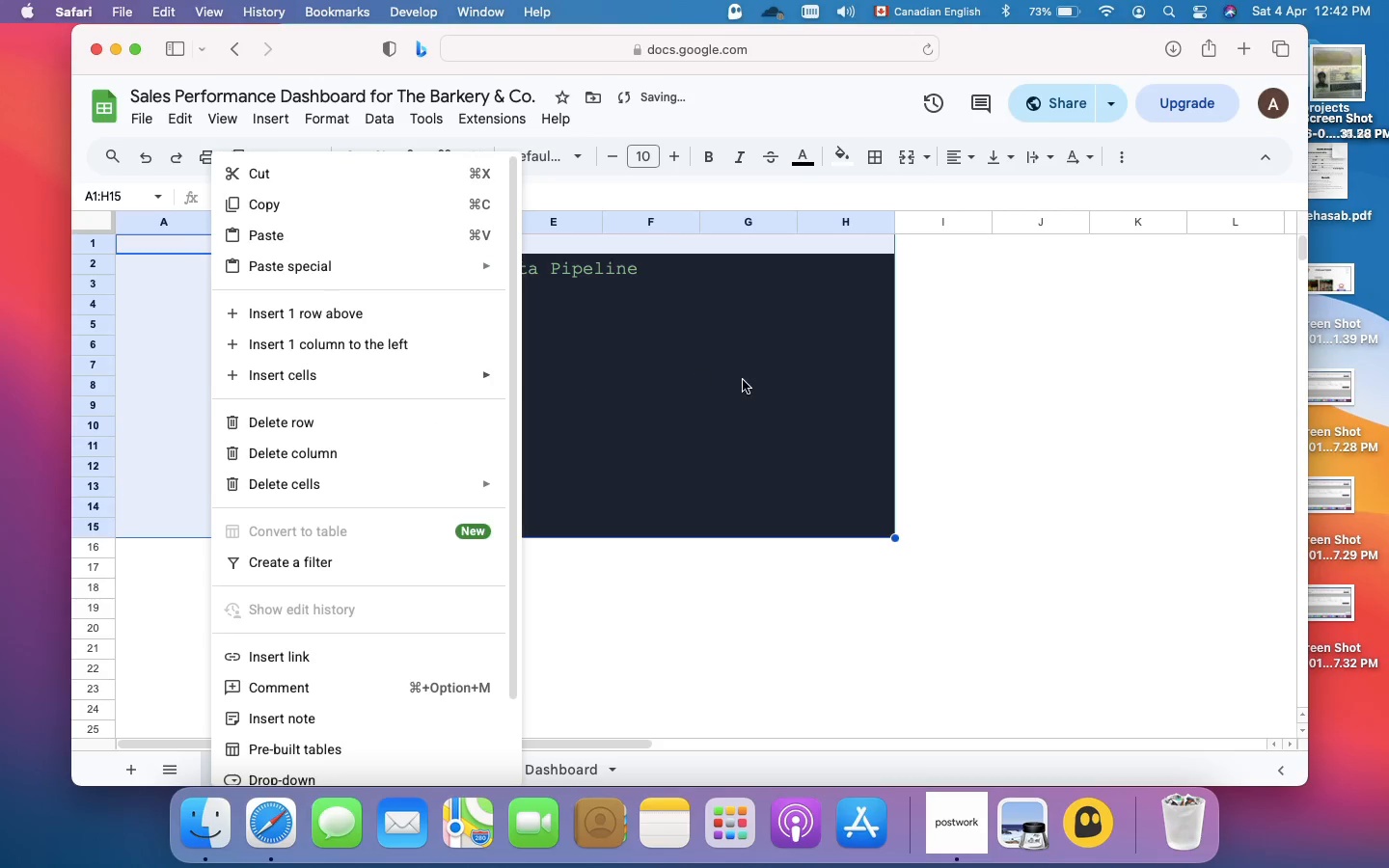 
left_click([746, 380])
 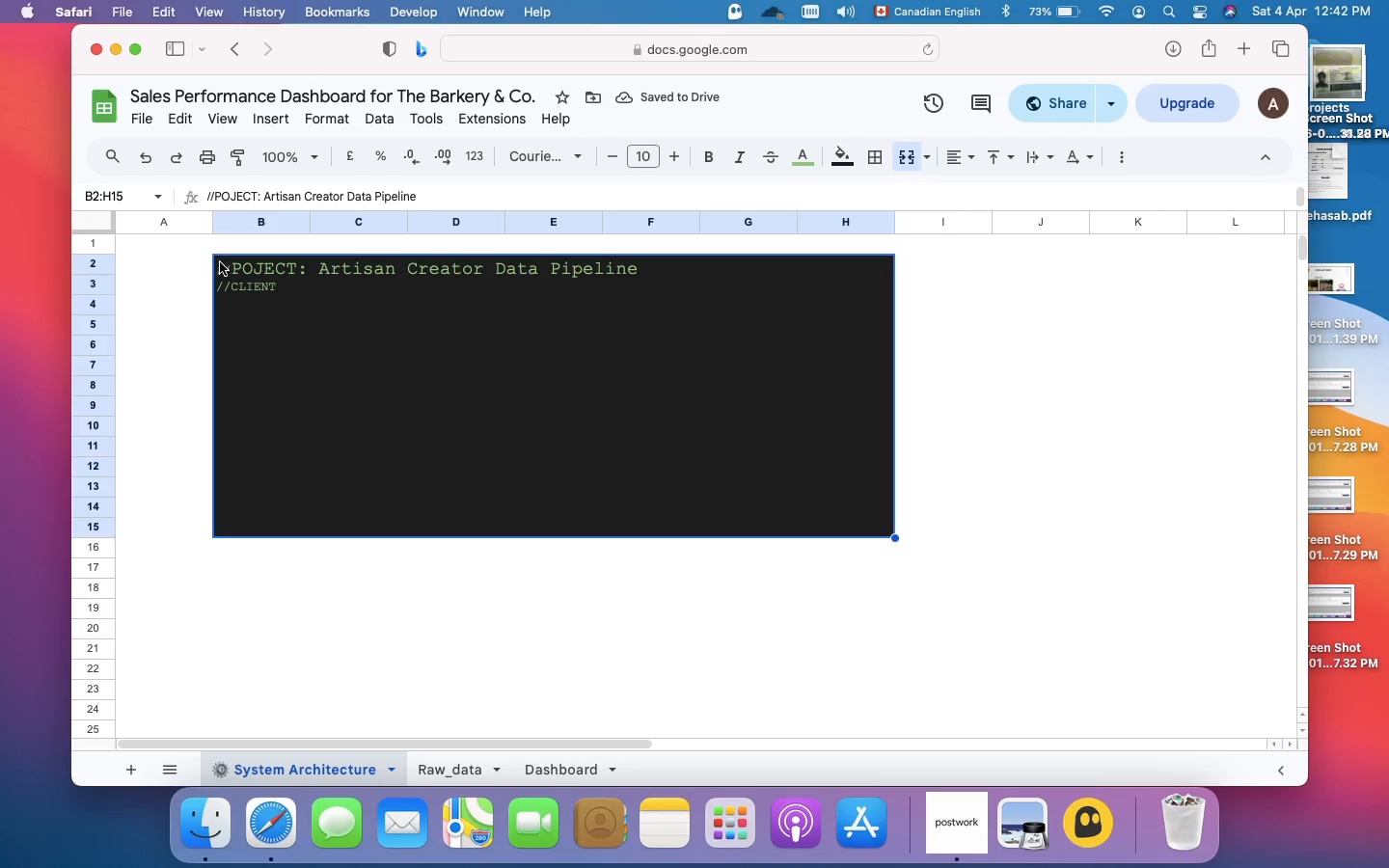 
left_click([219, 261])
 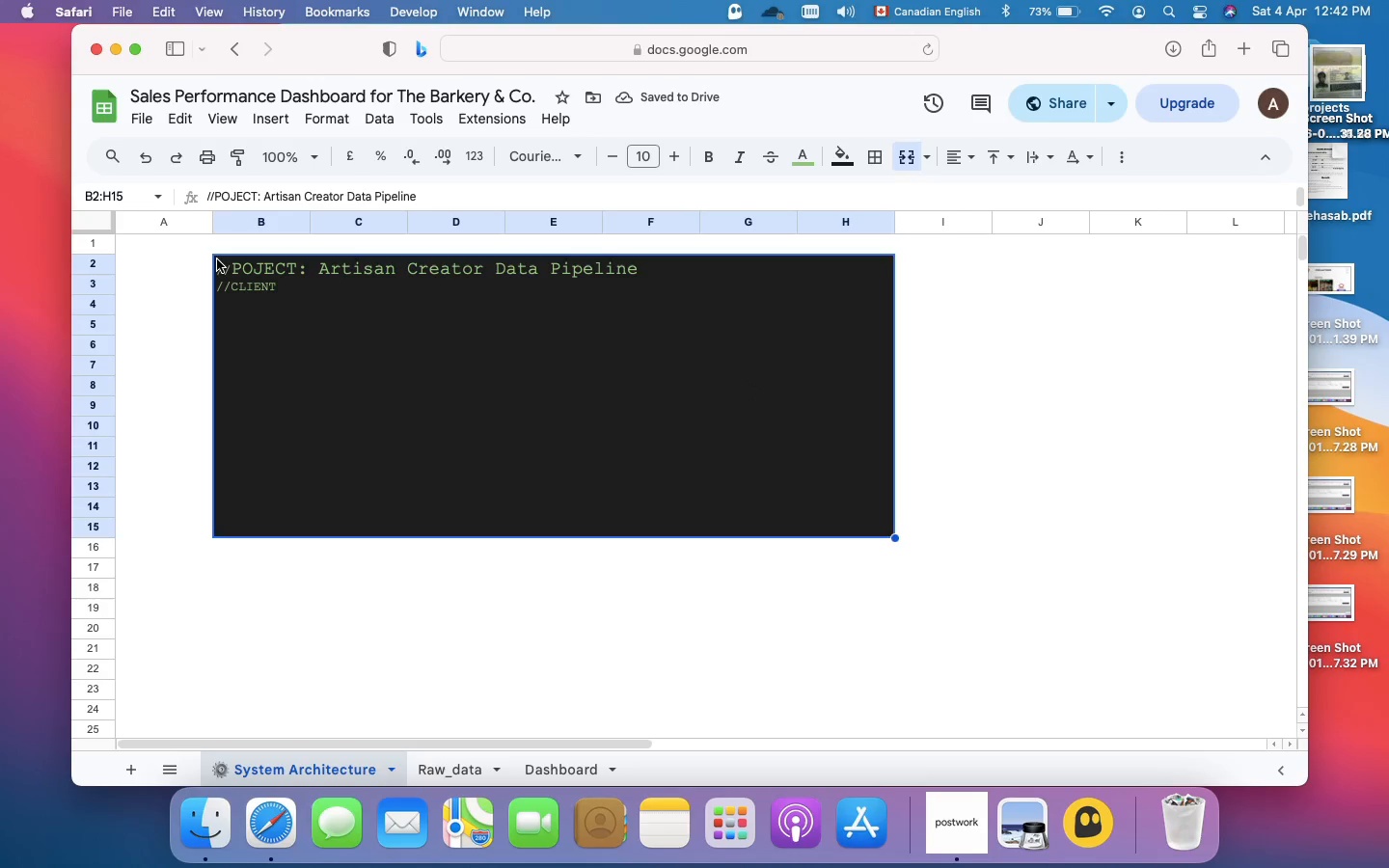 
left_click_drag(start_coordinate=[217, 259], to_coordinate=[893, 529])
 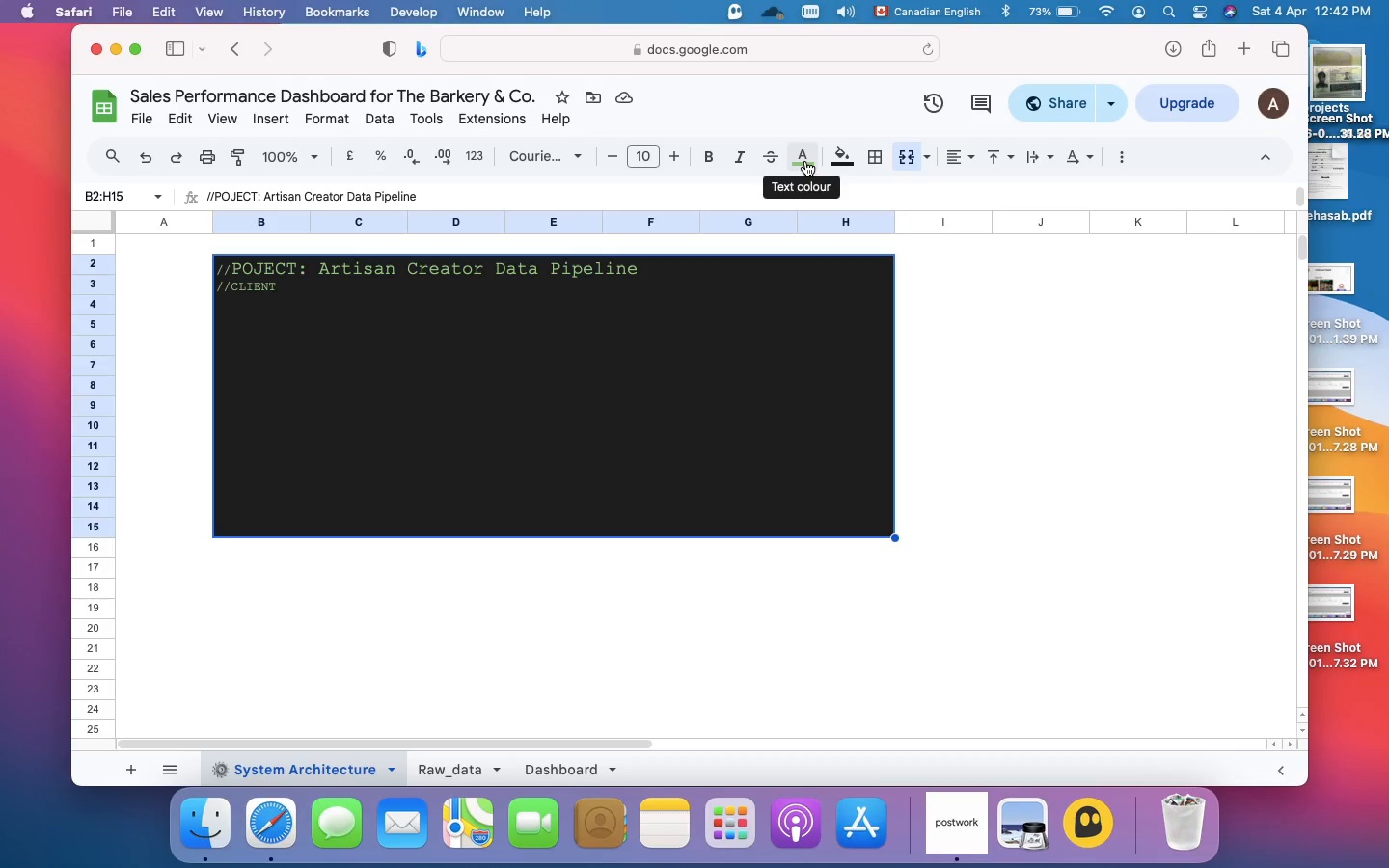 
left_click([805, 161])
 